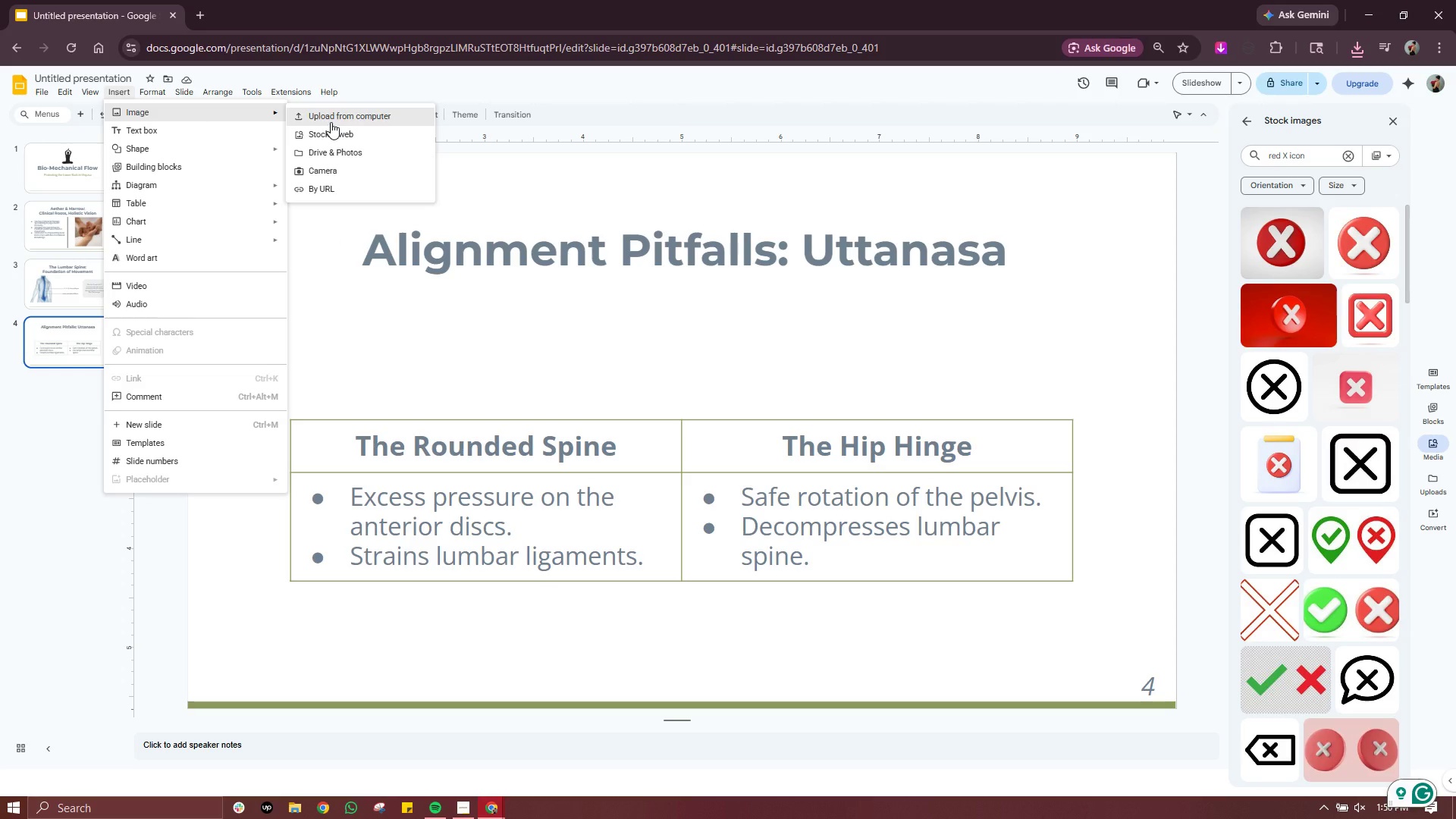 
left_click([331, 122])
 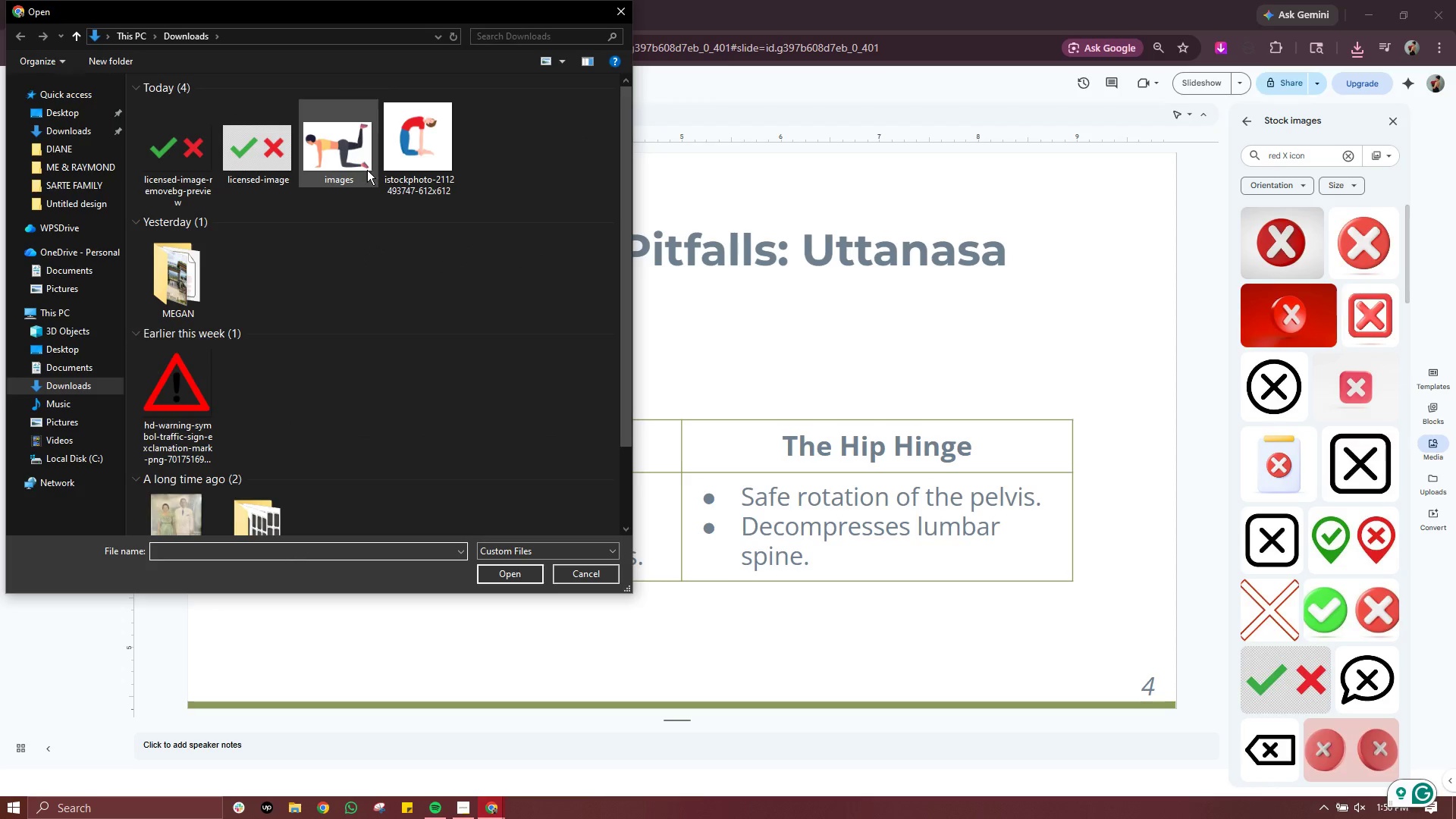 
double_click([406, 160])
 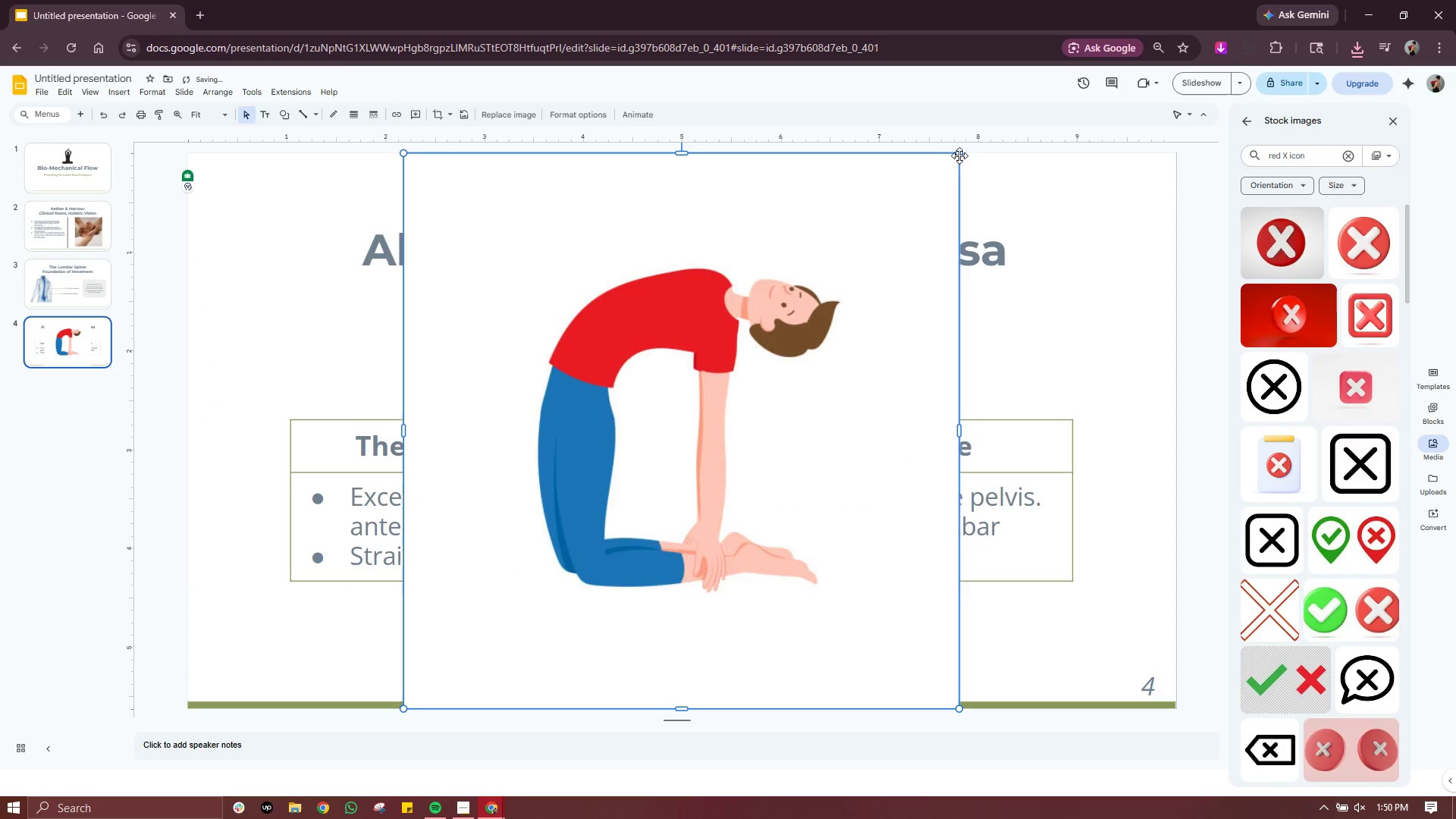 
left_click_drag(start_coordinate=[959, 155], to_coordinate=[623, 466])
 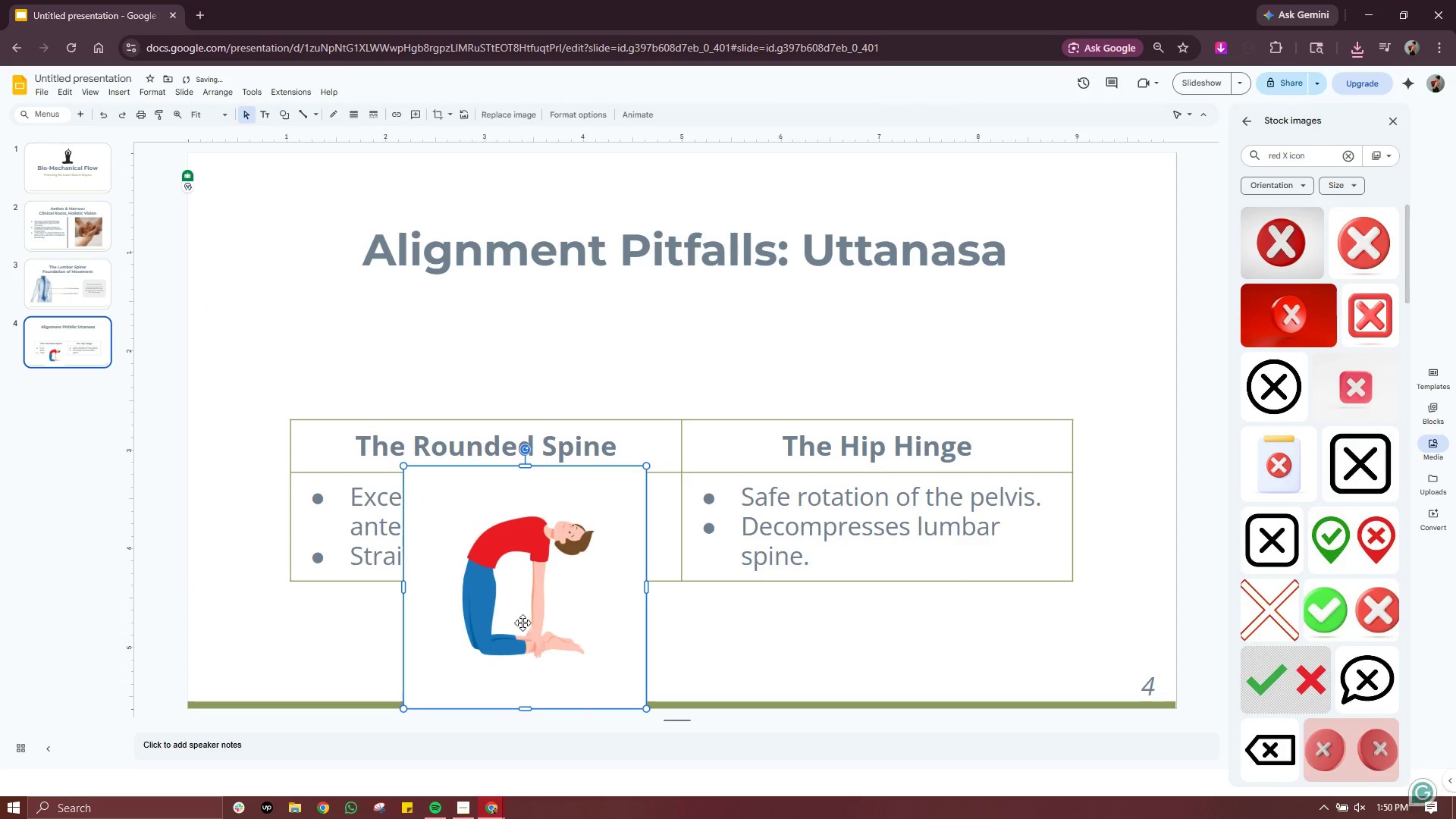 
left_click_drag(start_coordinate=[522, 623], to_coordinate=[509, 464])
 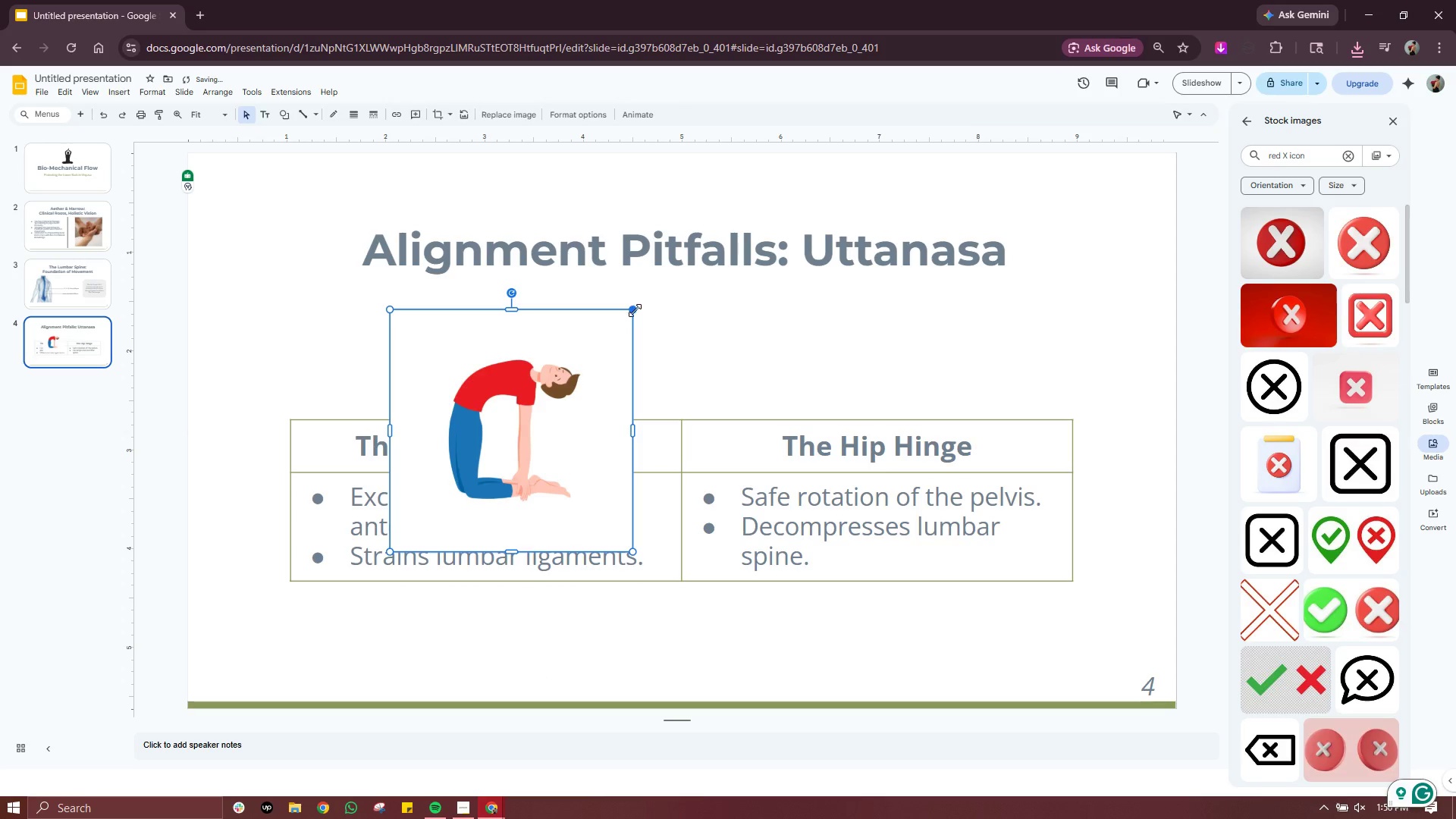 
left_click_drag(start_coordinate=[635, 310], to_coordinate=[541, 427])
 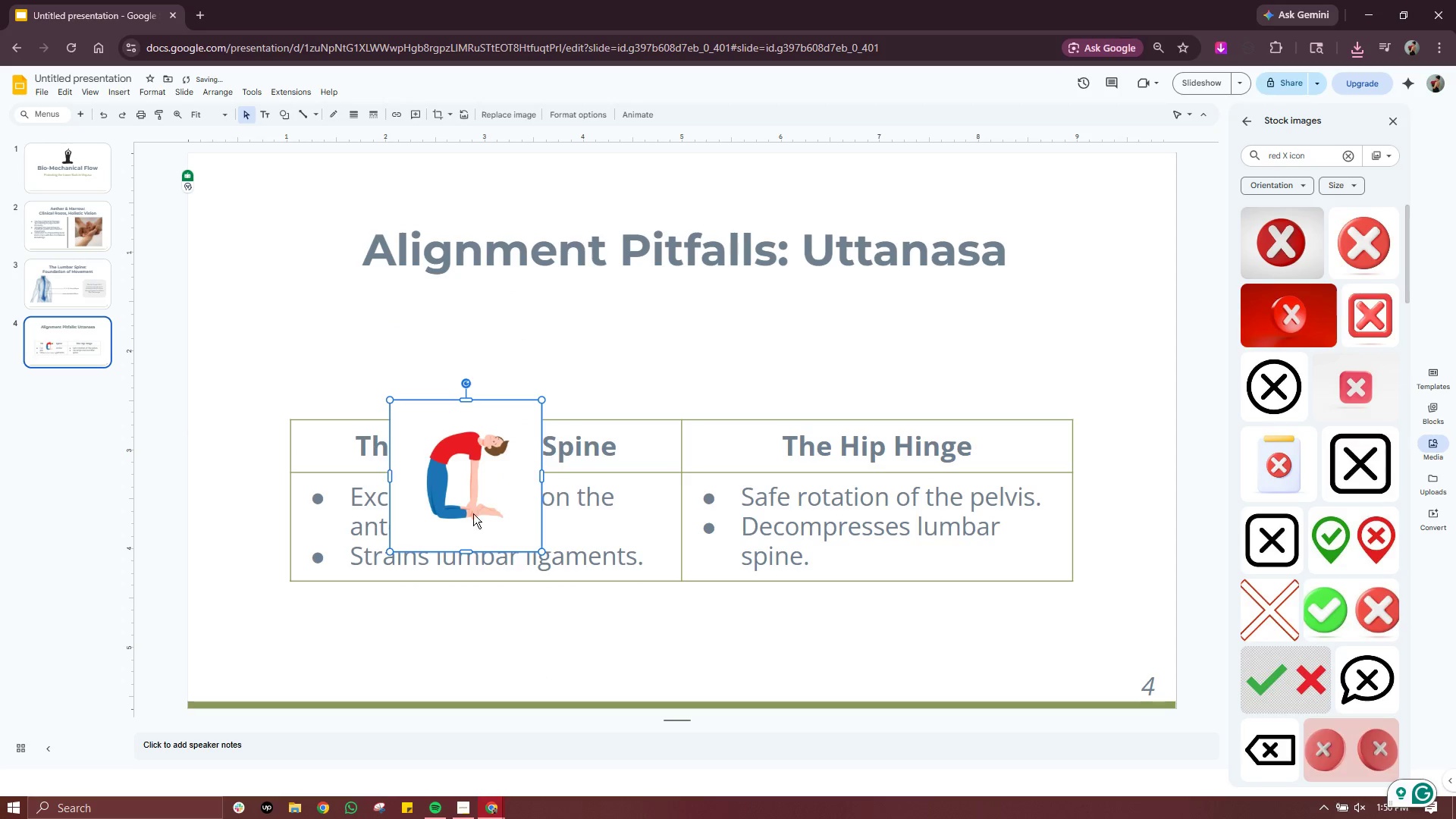 
left_click_drag(start_coordinate=[475, 503], to_coordinate=[502, 416])
 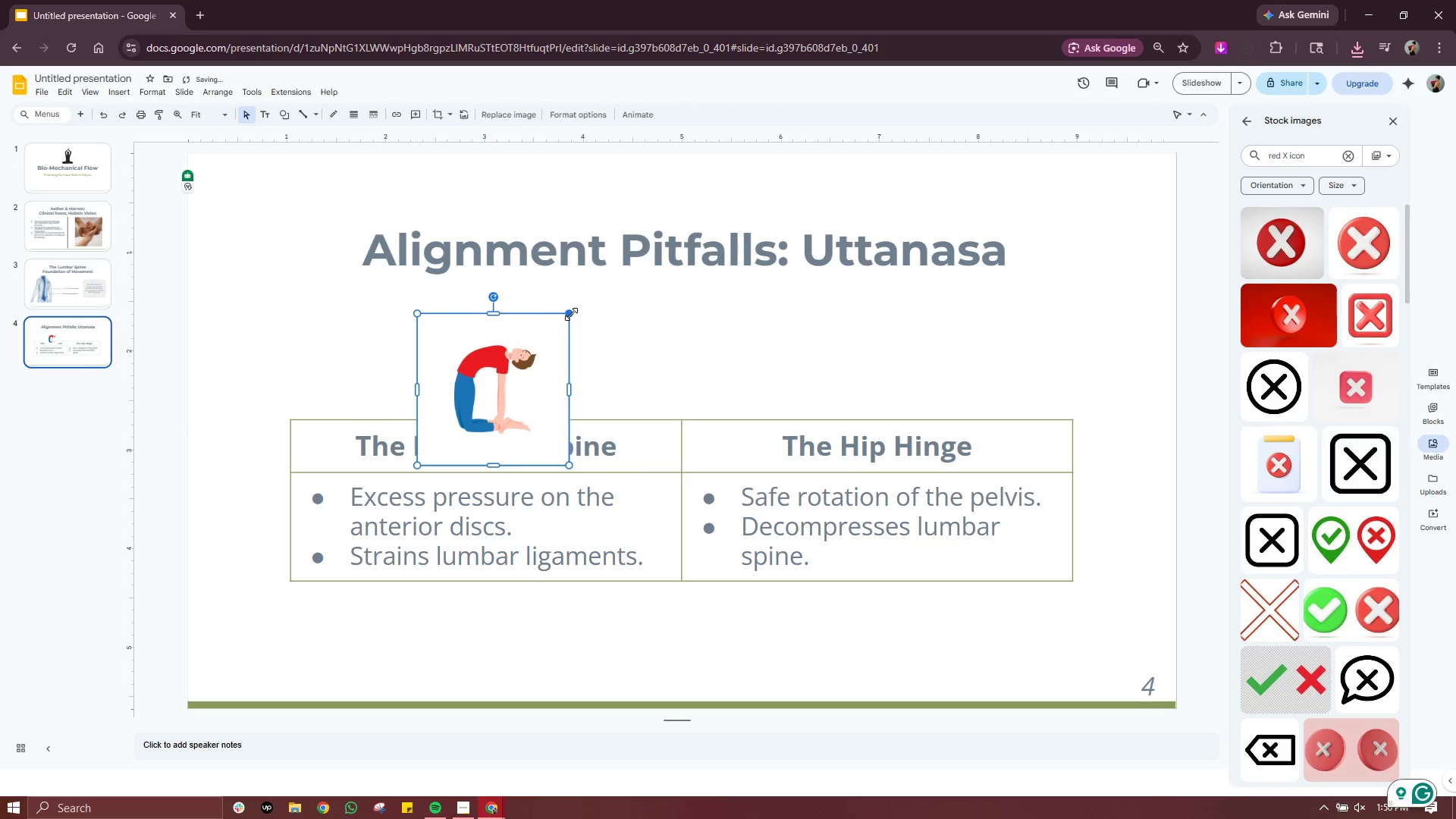 
left_click_drag(start_coordinate=[571, 314], to_coordinate=[528, 372])
 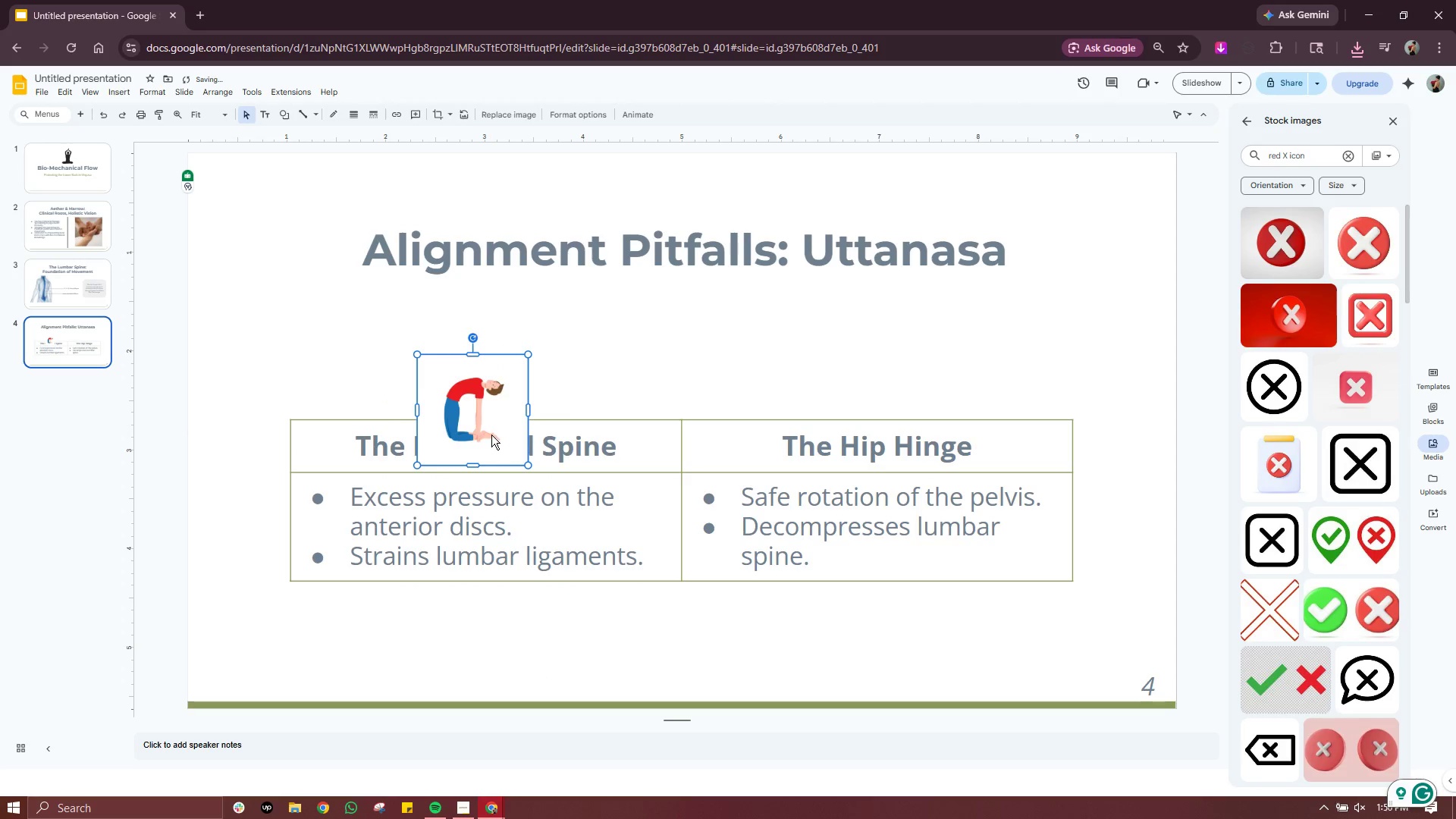 
left_click_drag(start_coordinate=[491, 431], to_coordinate=[513, 374])
 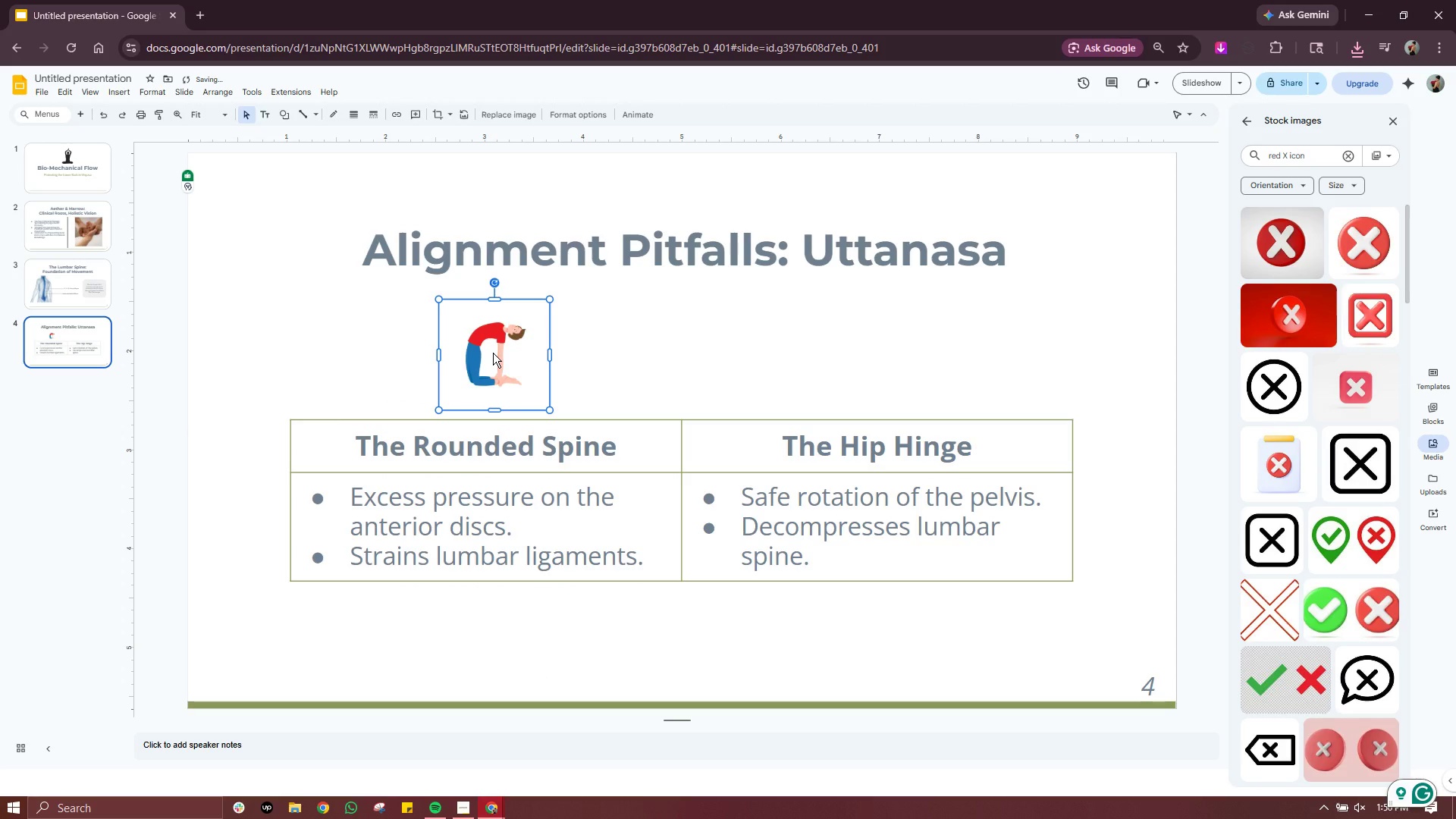 
double_click([493, 353])
 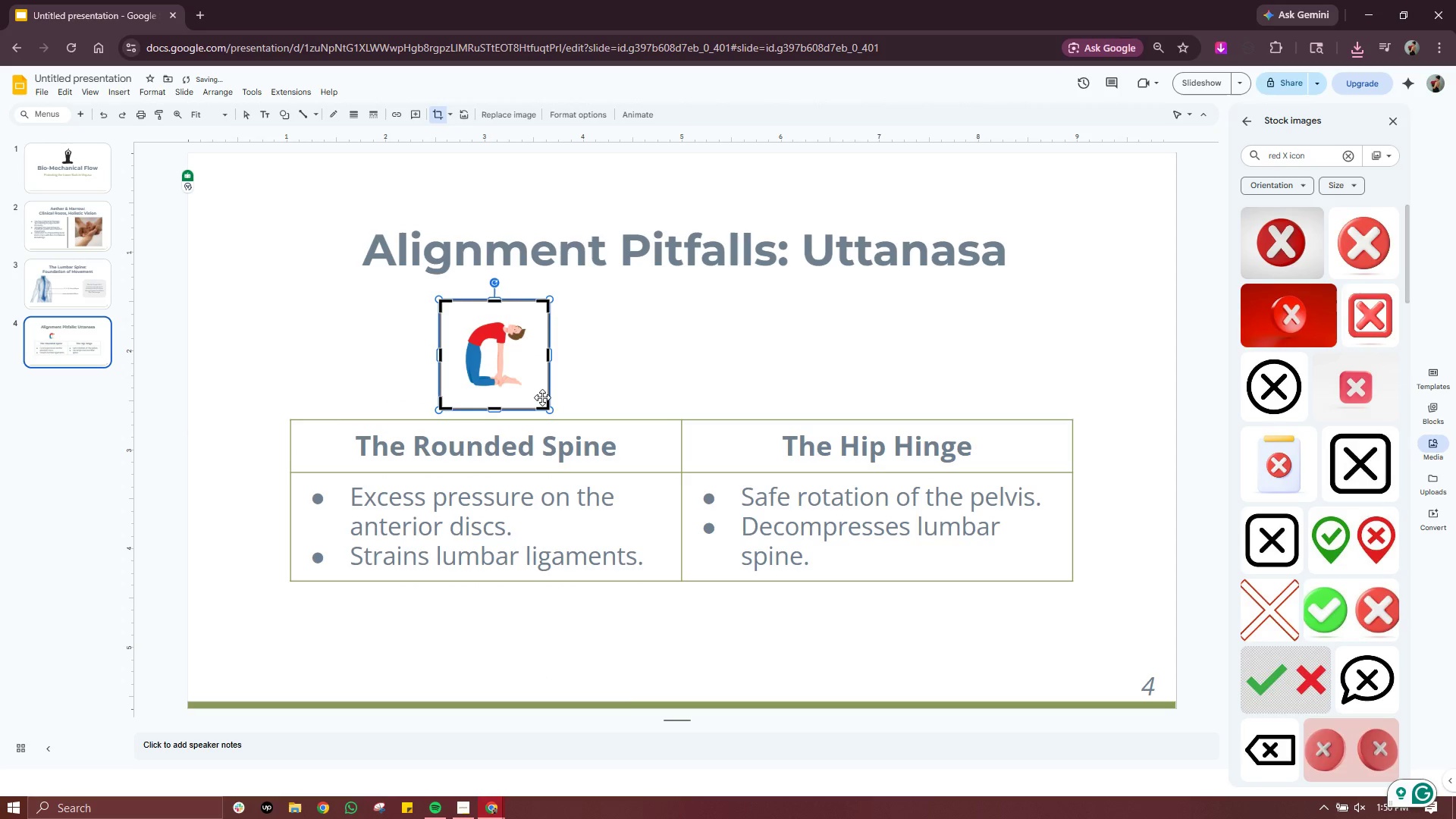 
wait(5.23)
 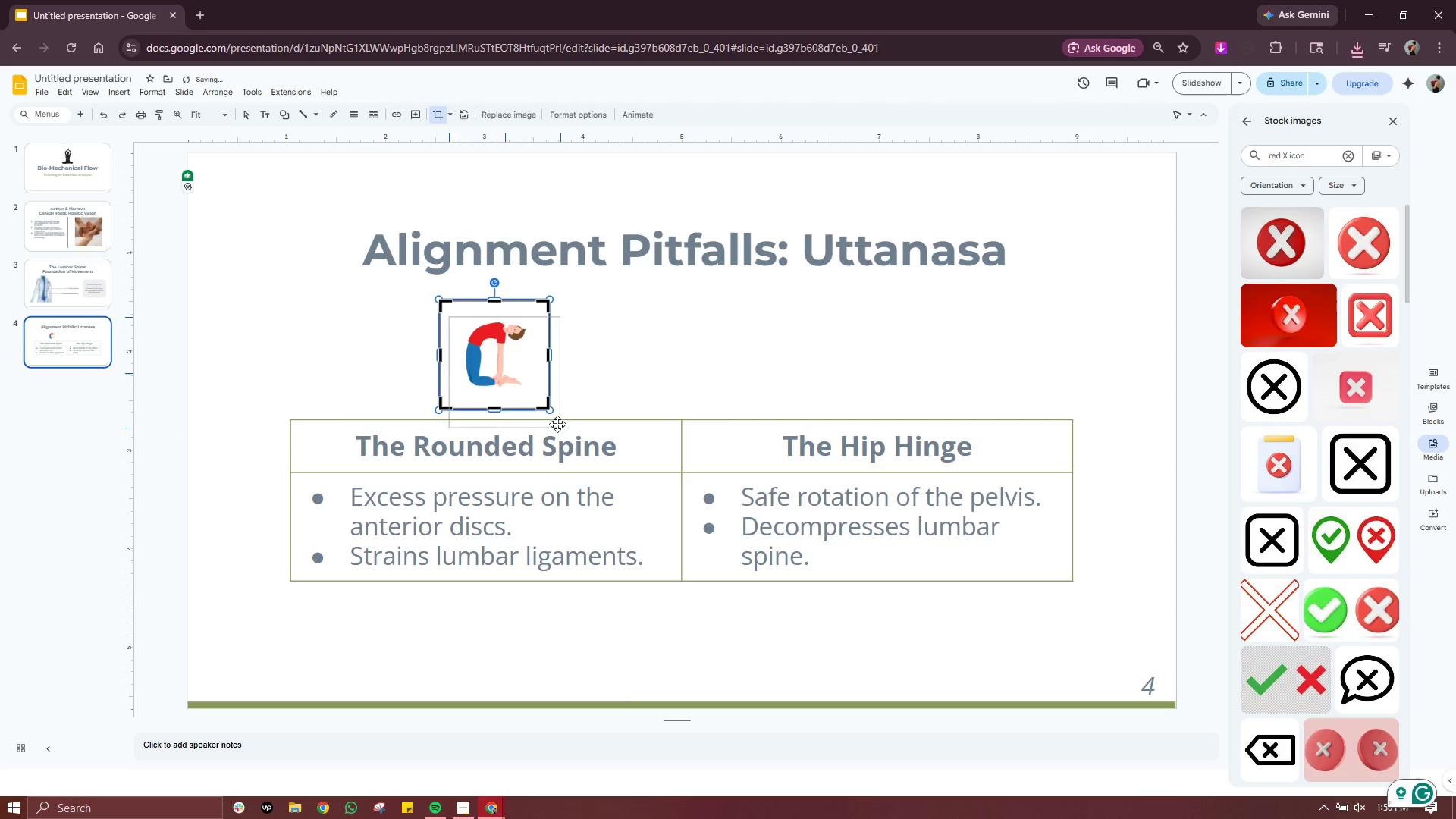 
left_click_drag(start_coordinate=[549, 356], to_coordinate=[578, 354])
 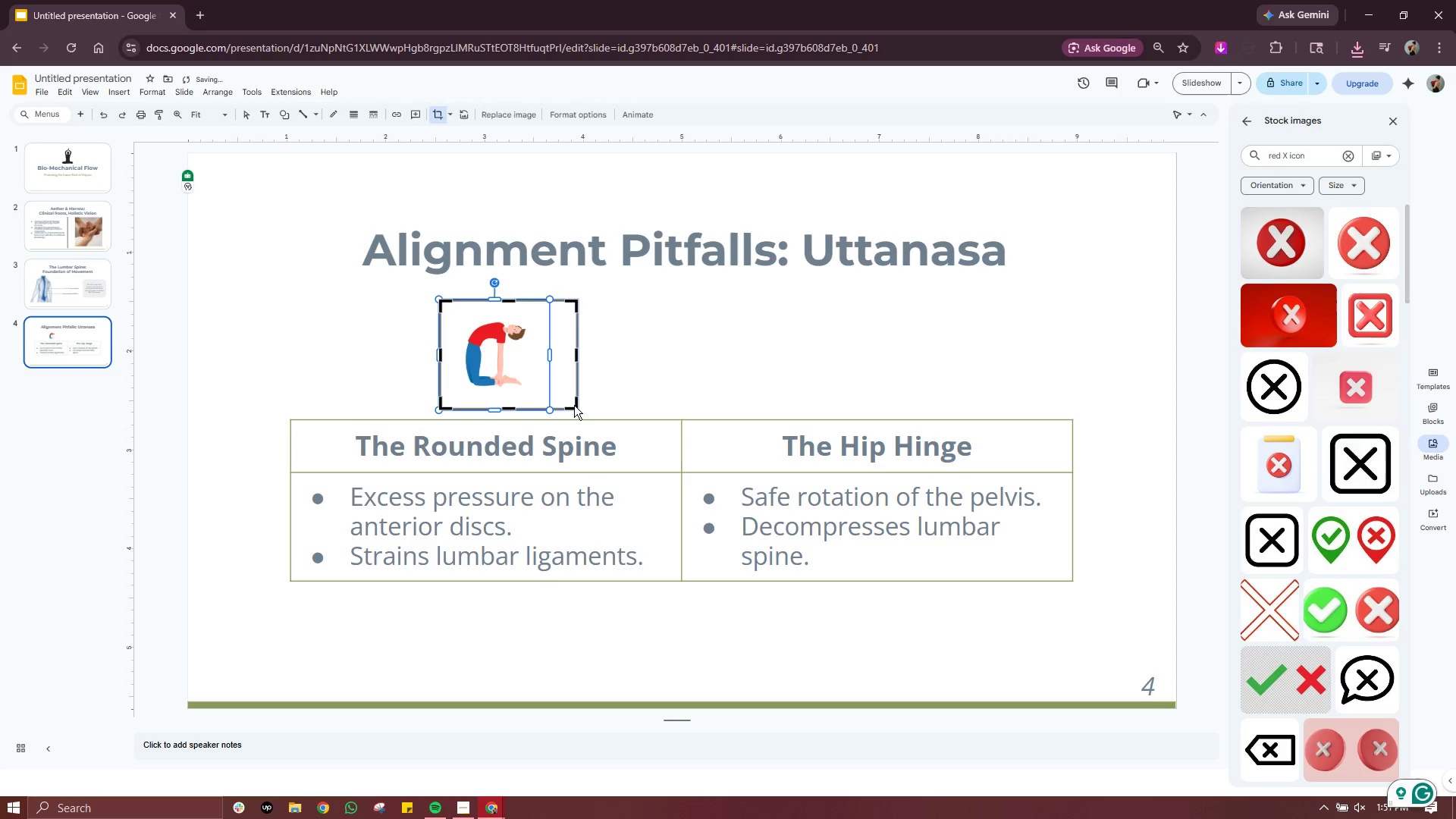 
left_click_drag(start_coordinate=[572, 406], to_coordinate=[592, 443])
 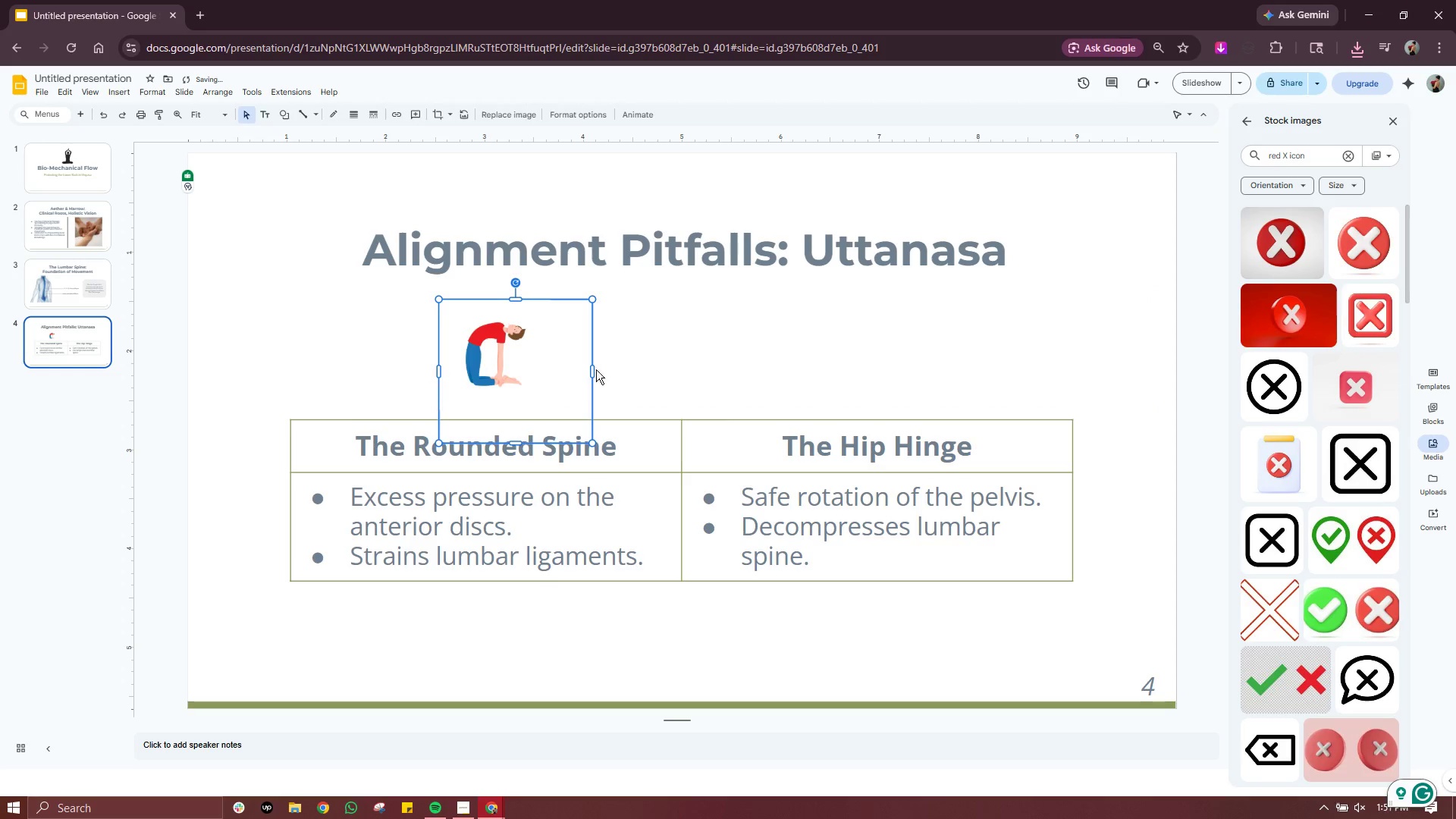 
left_click([714, 355])
 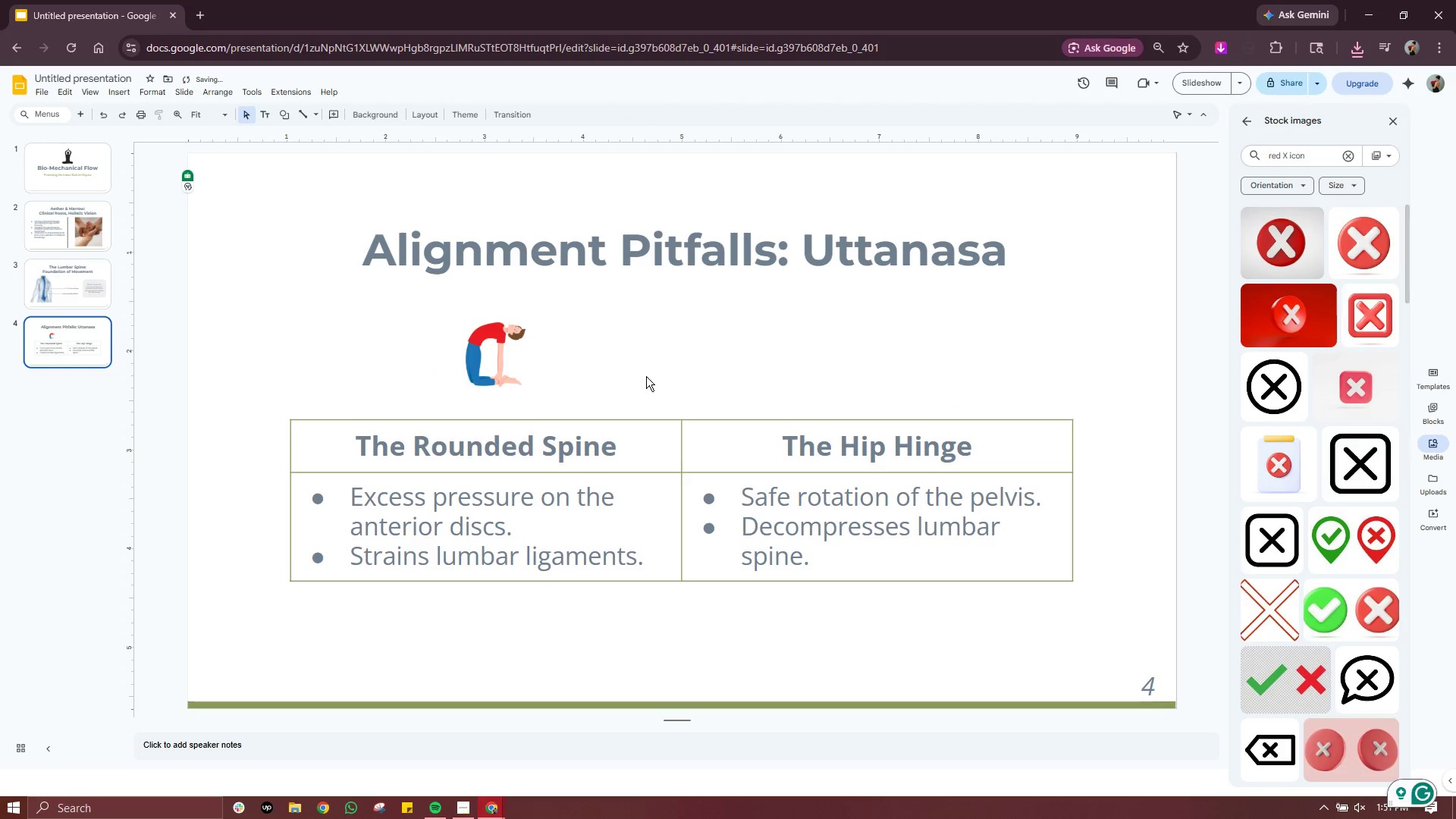 
key(Control+Z)
 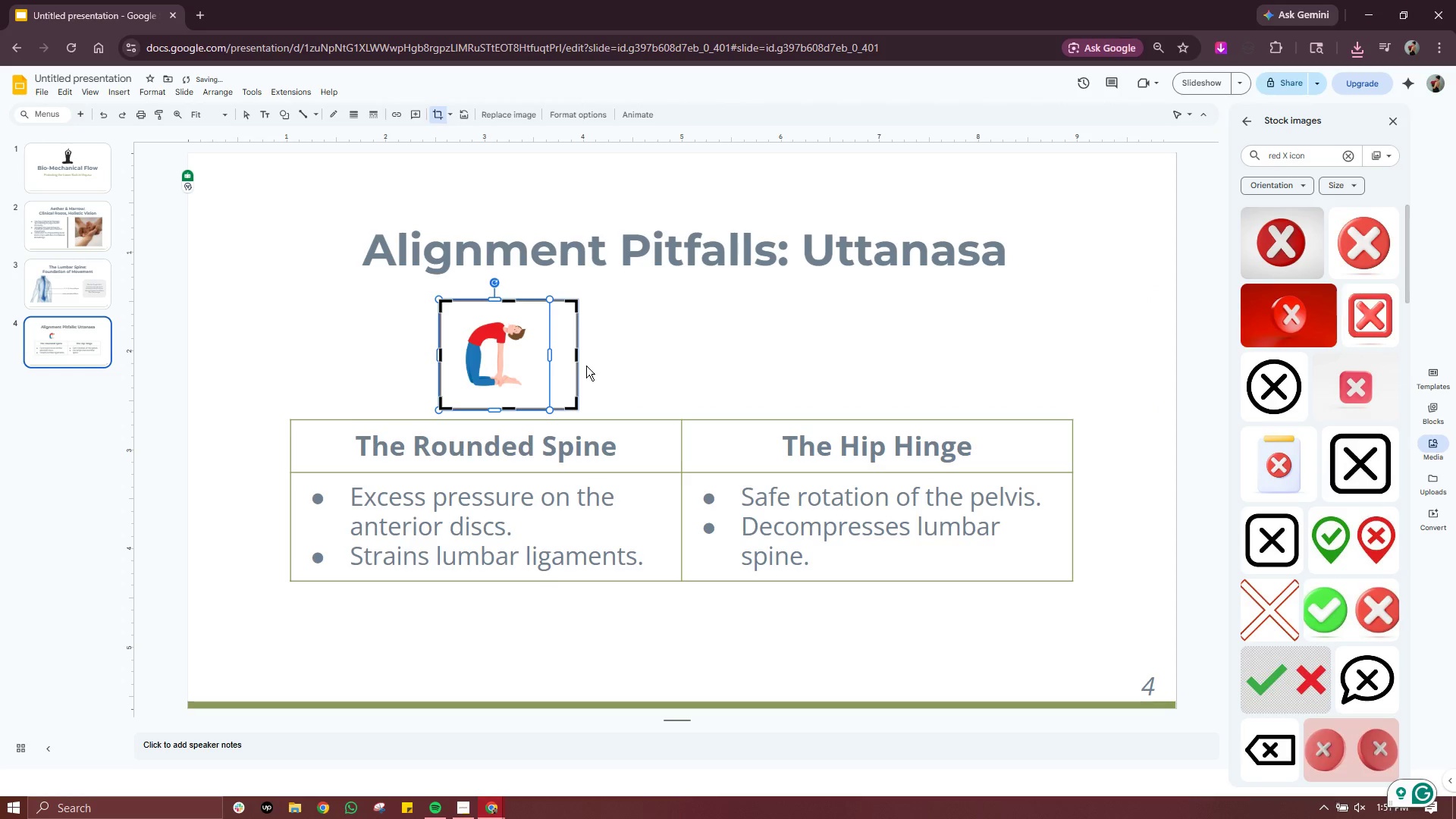 
key(Control+Z)
 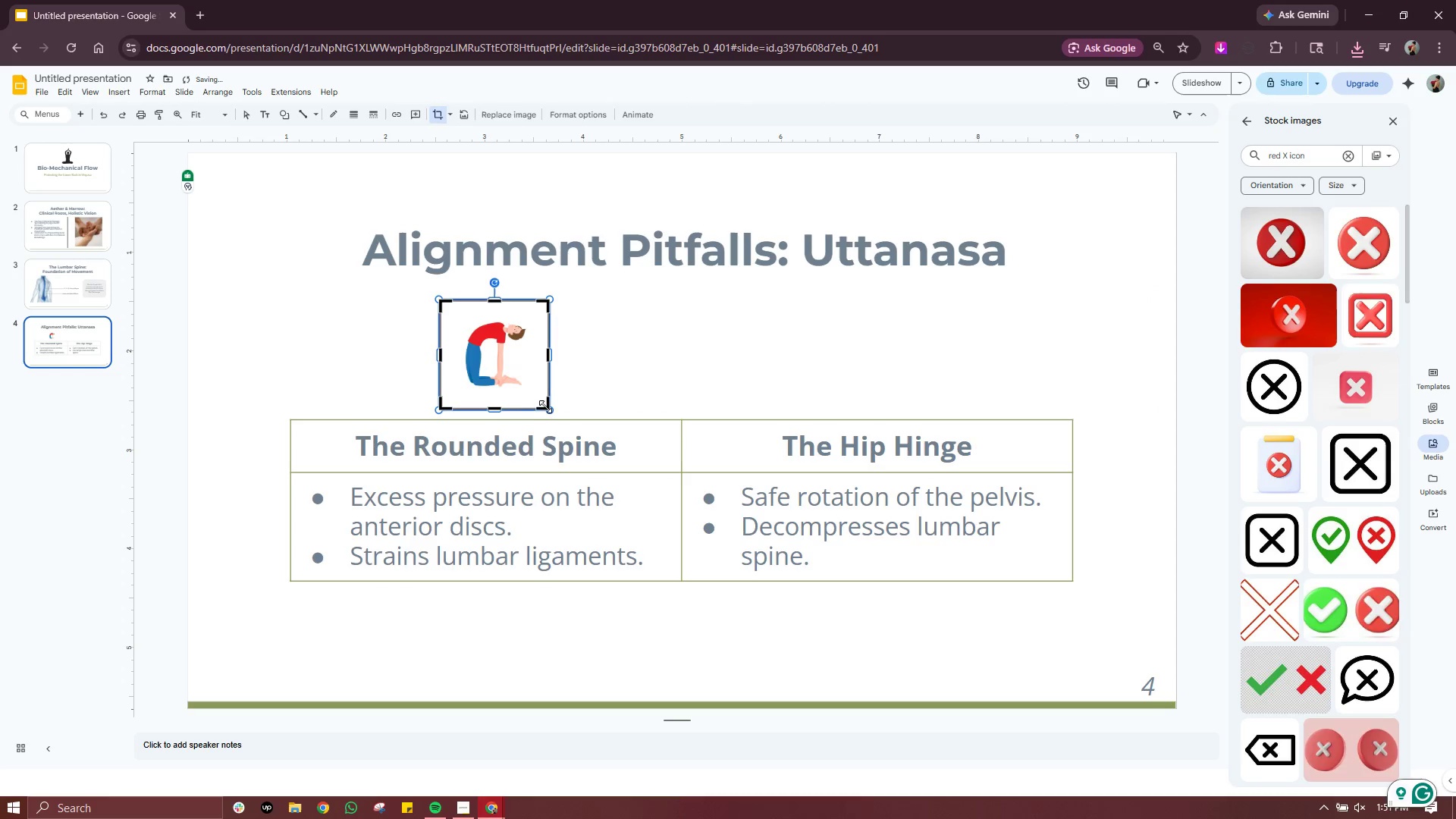 
left_click_drag(start_coordinate=[551, 408], to_coordinate=[557, 420])
 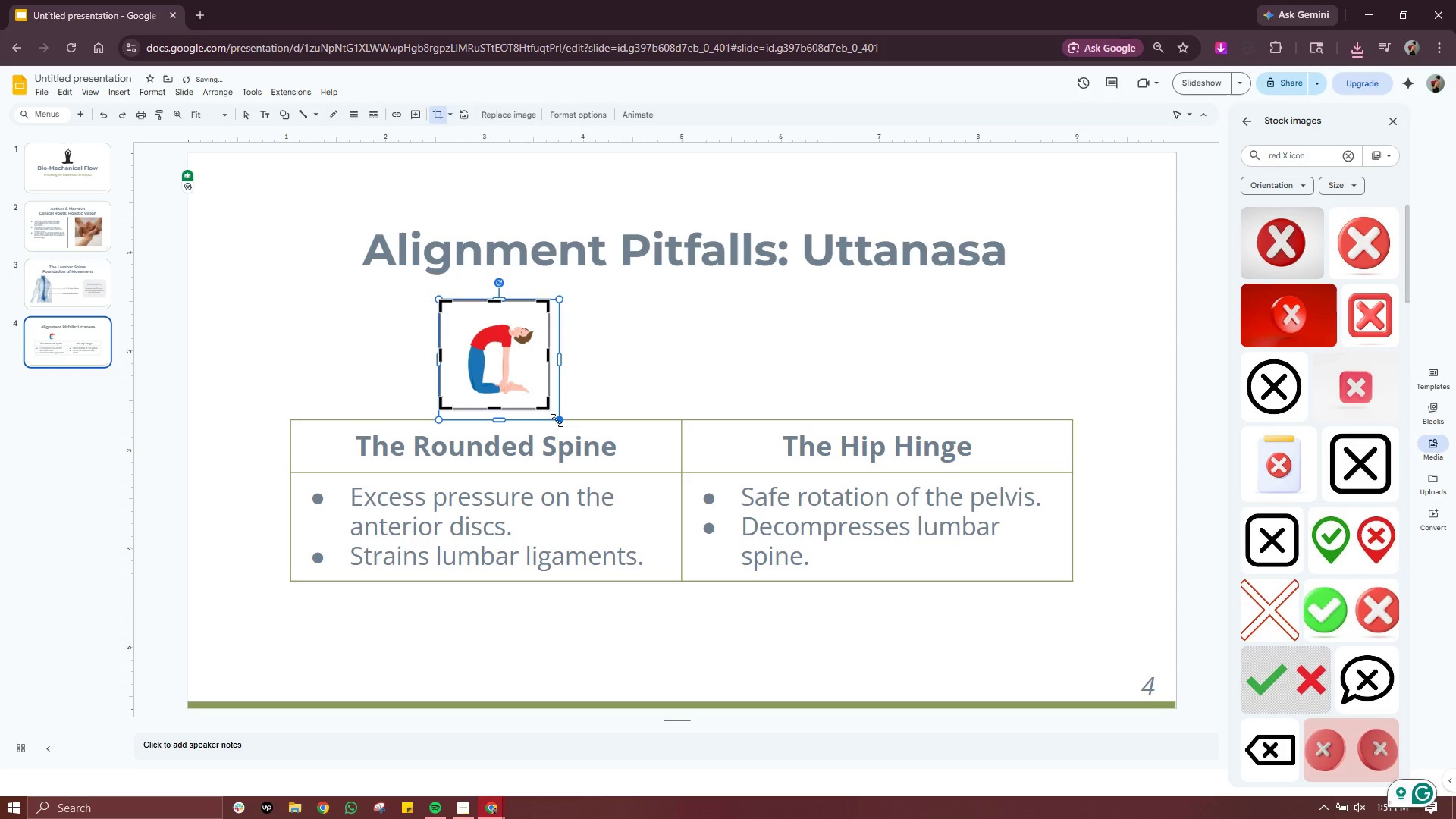 
left_click_drag(start_coordinate=[557, 420], to_coordinate=[560, 428])
 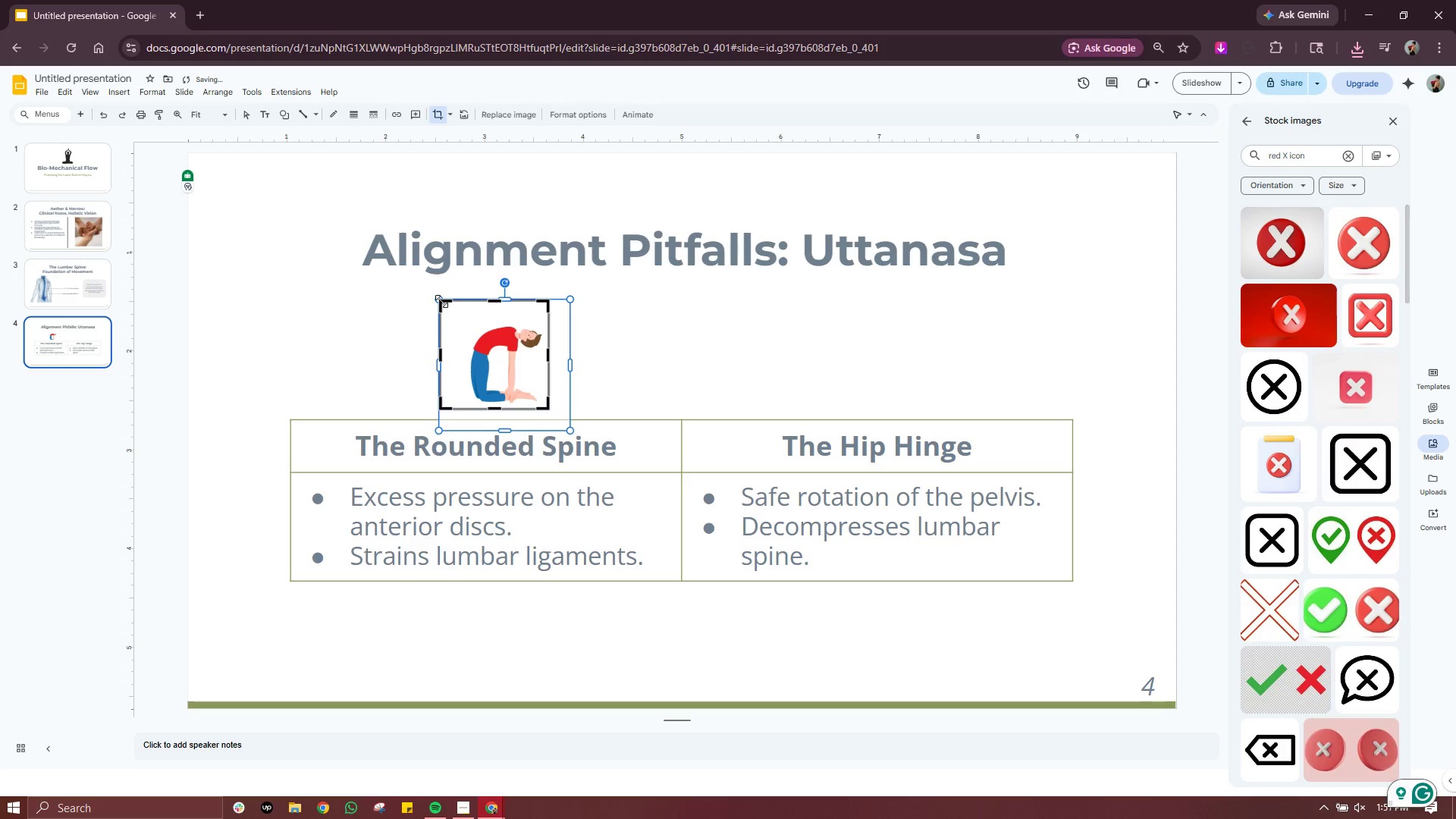 
left_click_drag(start_coordinate=[441, 301], to_coordinate=[427, 293])
 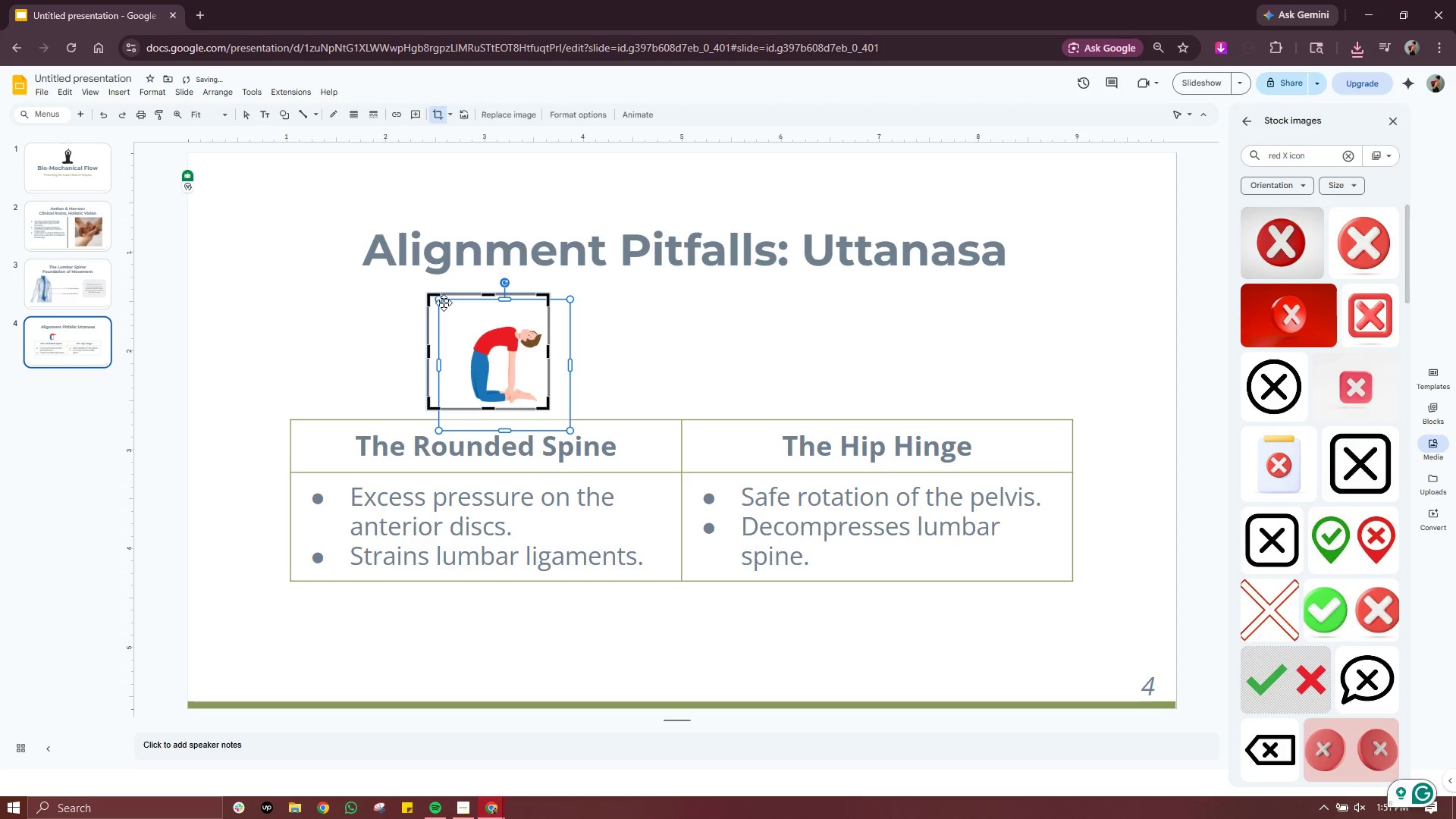 
left_click([444, 303])
 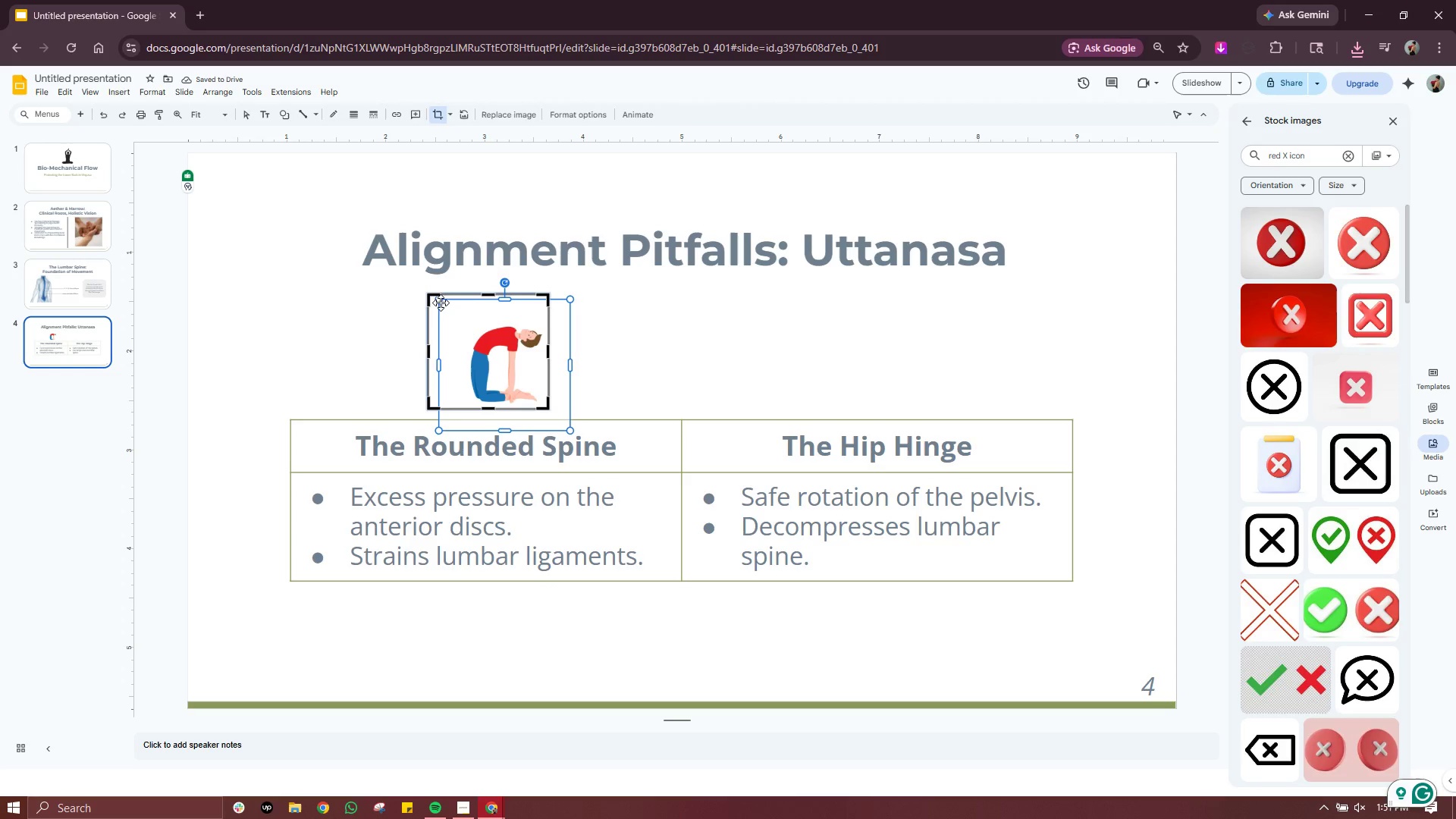 
left_click_drag(start_coordinate=[441, 302], to_coordinate=[423, 288])
 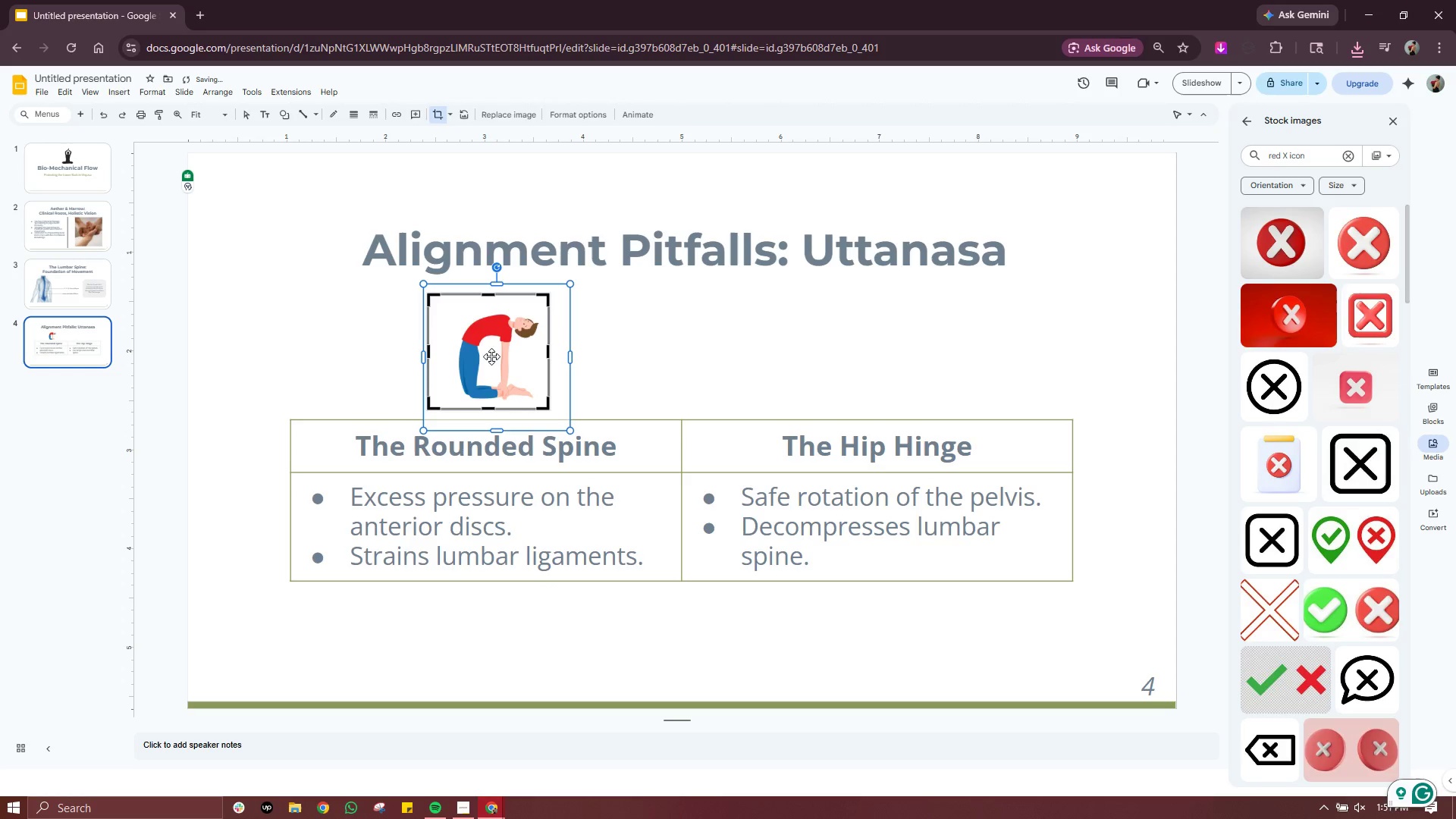 
left_click_drag(start_coordinate=[494, 360], to_coordinate=[482, 360])
 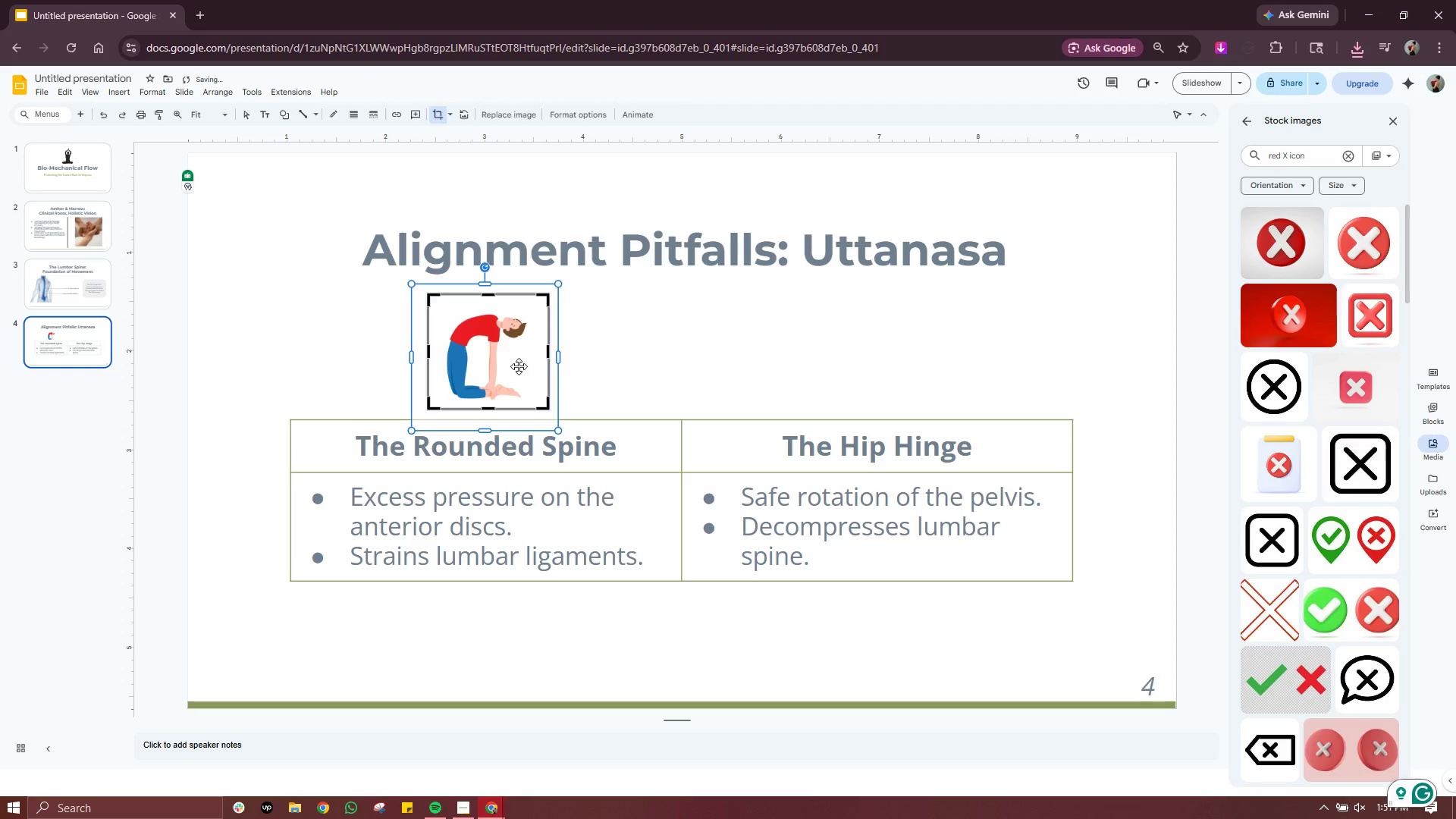 
left_click_drag(start_coordinate=[503, 371], to_coordinate=[510, 372])
 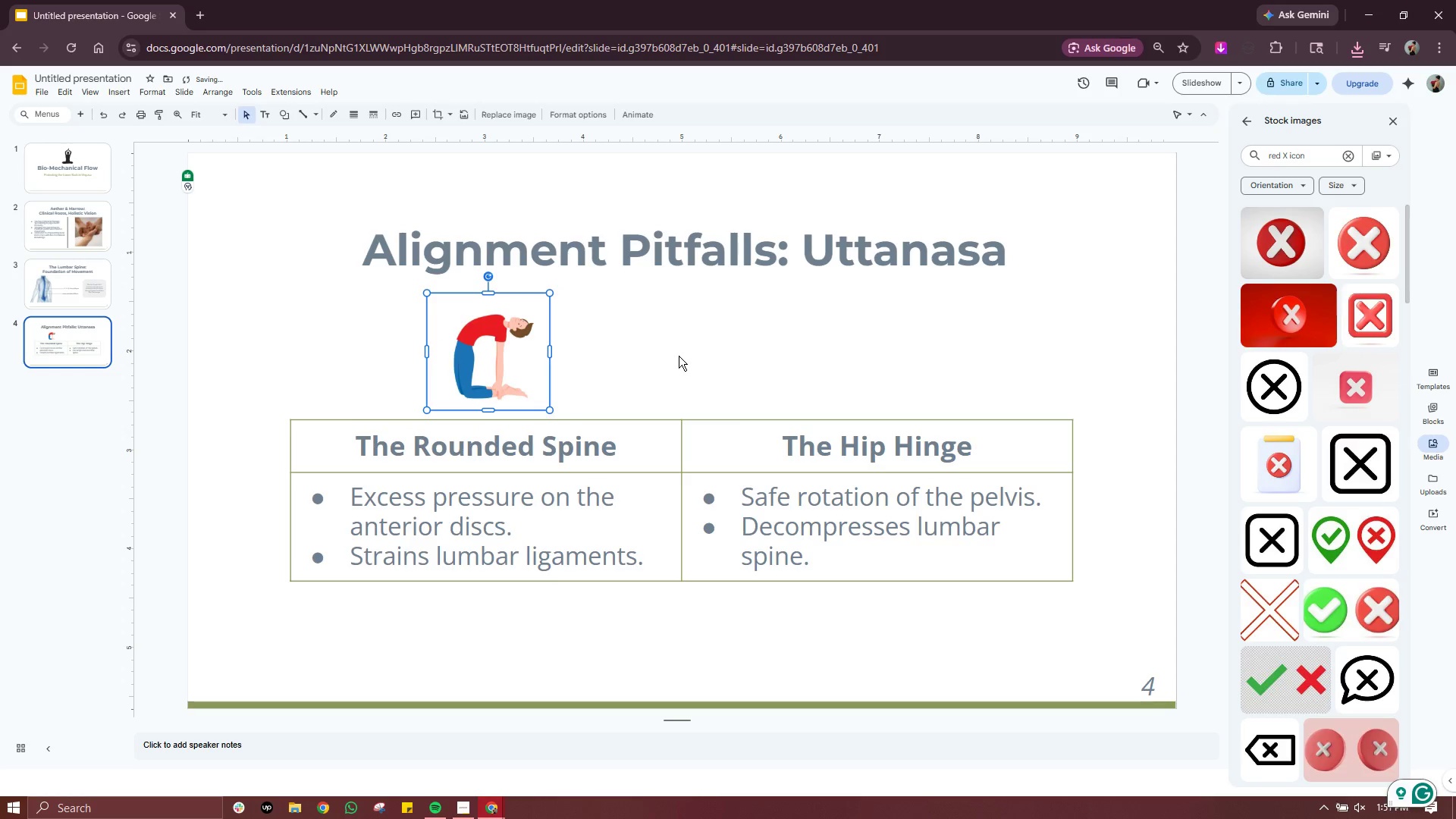 
double_click([679, 356])
 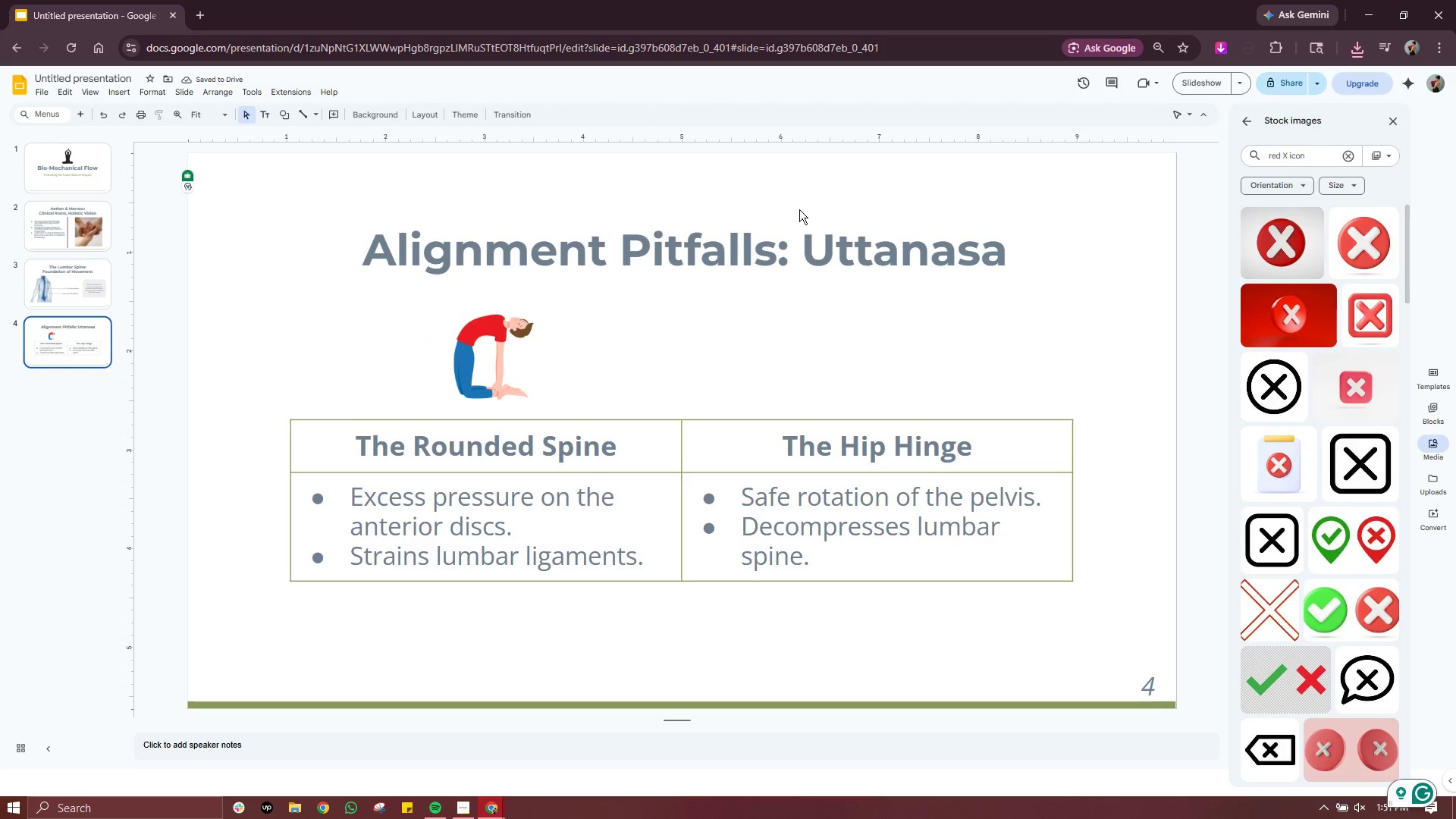 
wait(5.95)
 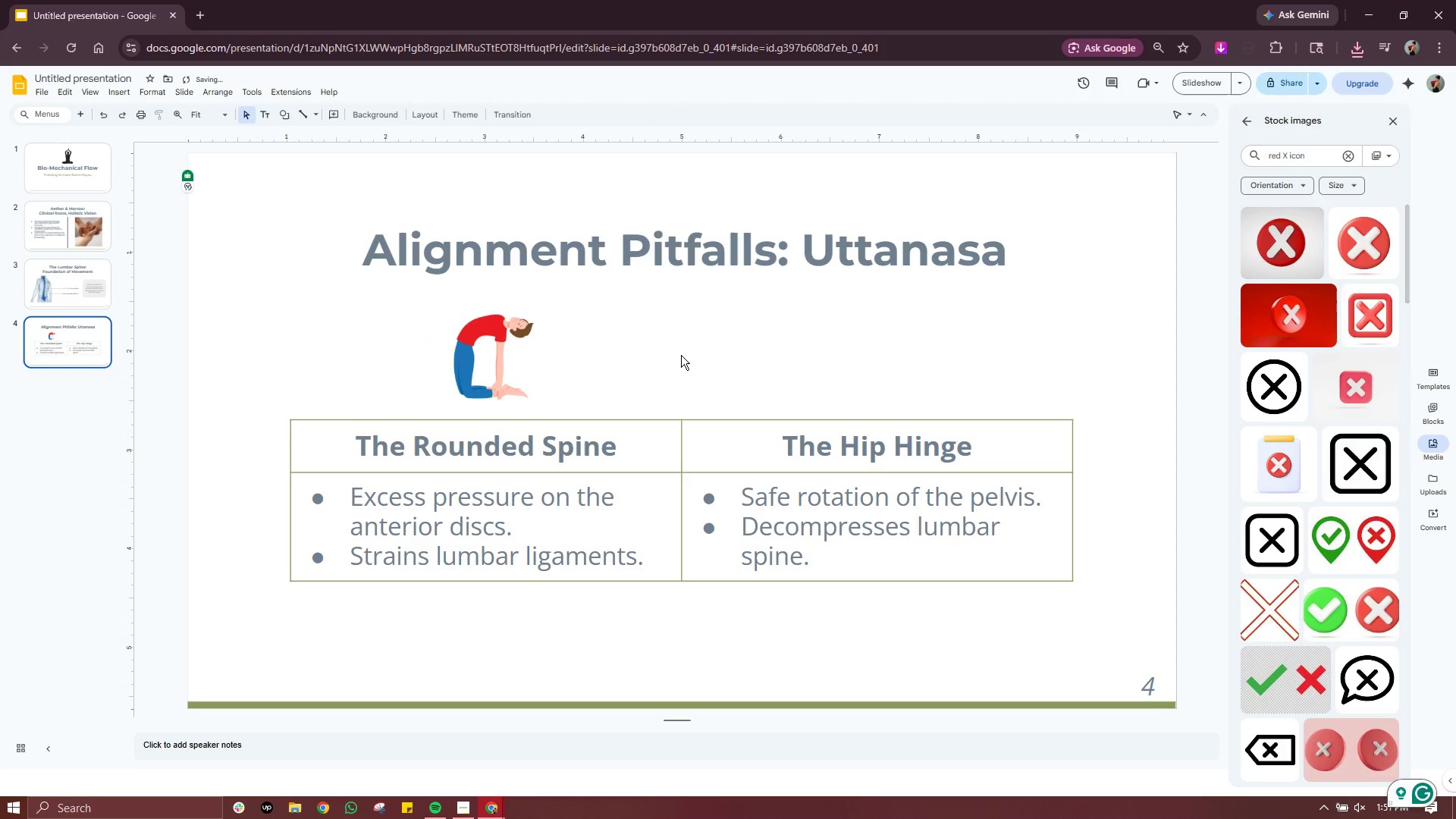 
left_click([124, 89])
 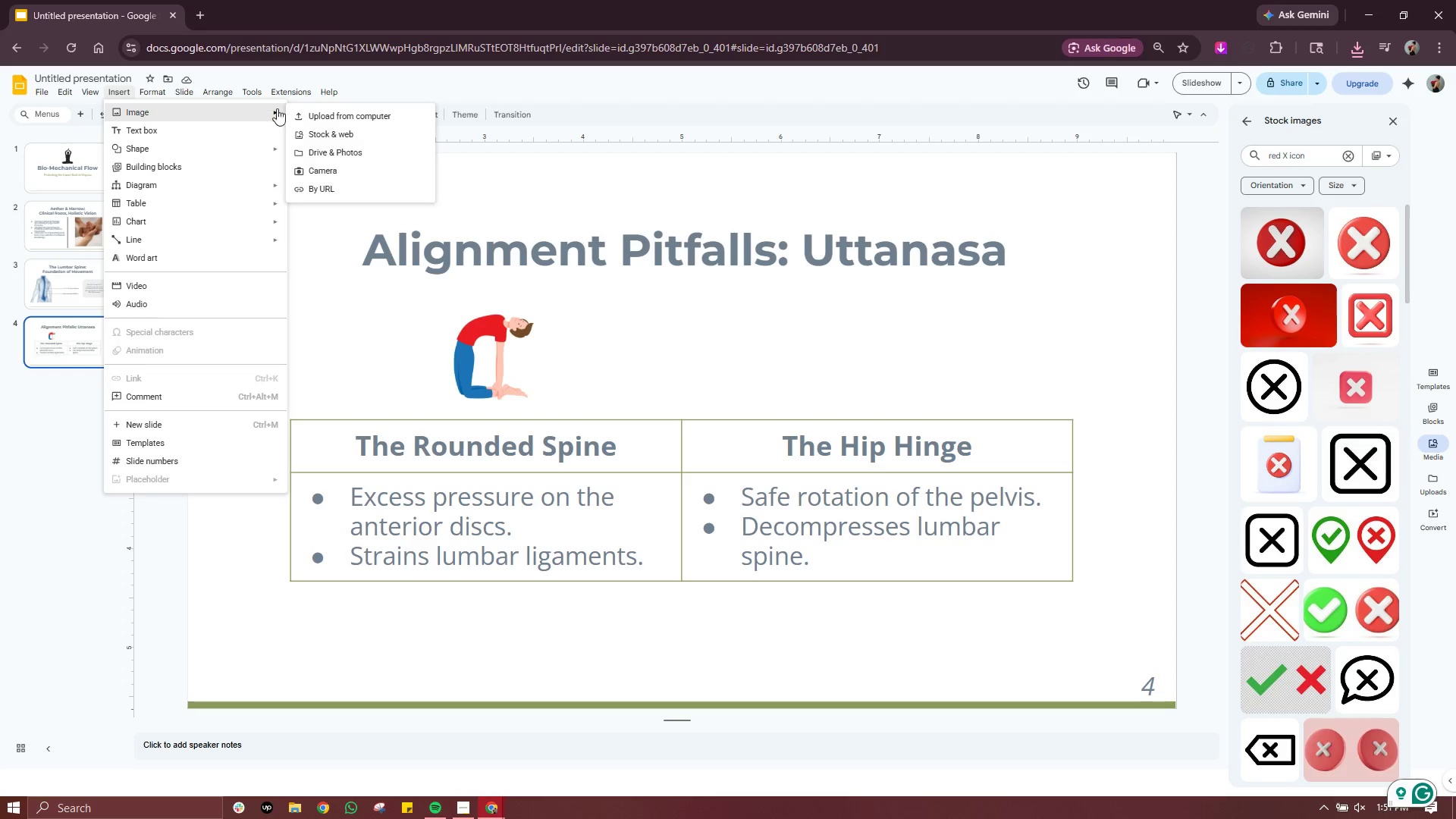 
left_click([353, 108])
 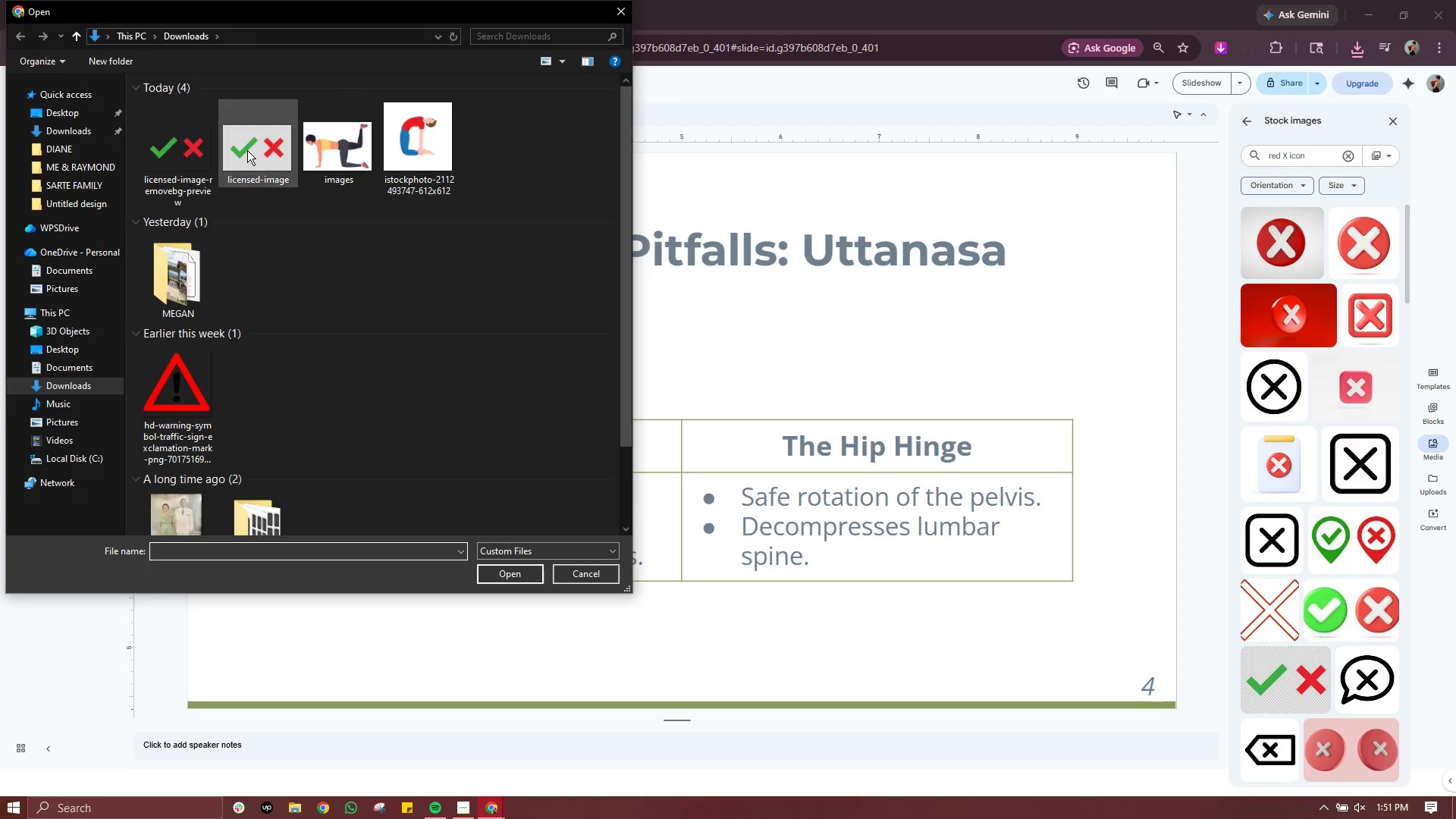 
double_click([176, 149])
 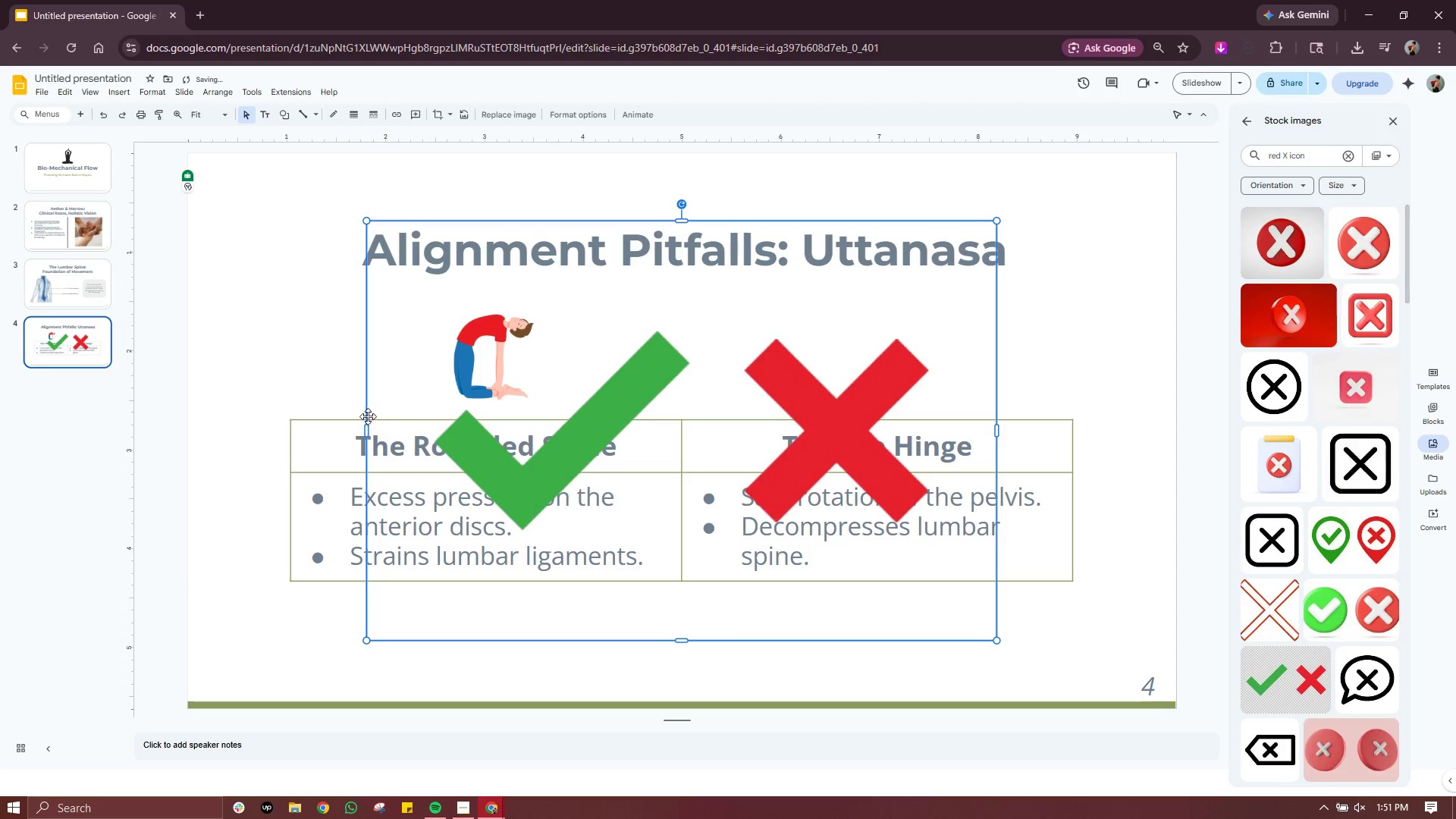 
left_click_drag(start_coordinate=[366, 428], to_coordinate=[568, 433])
 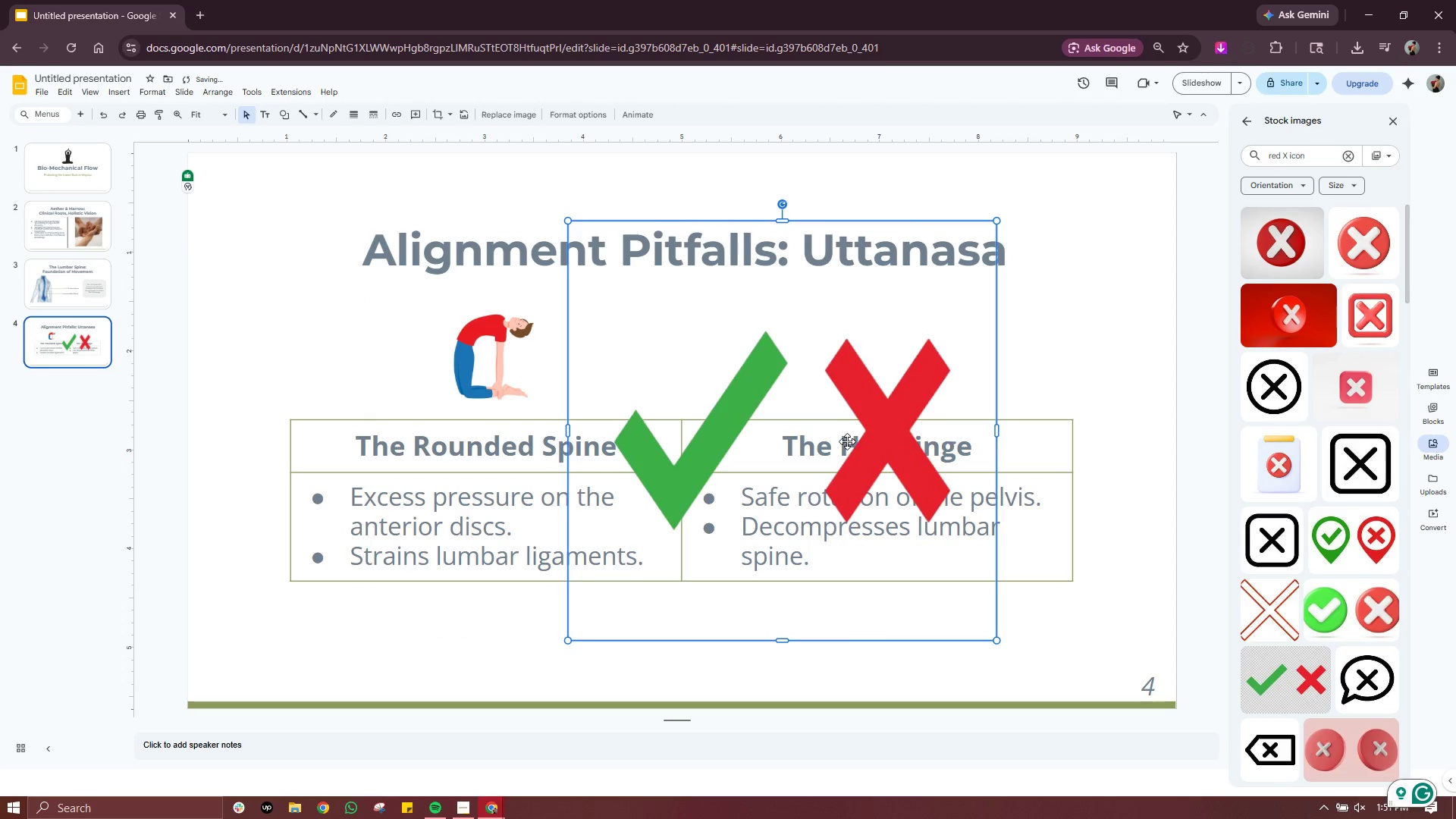 
left_click([847, 441])
 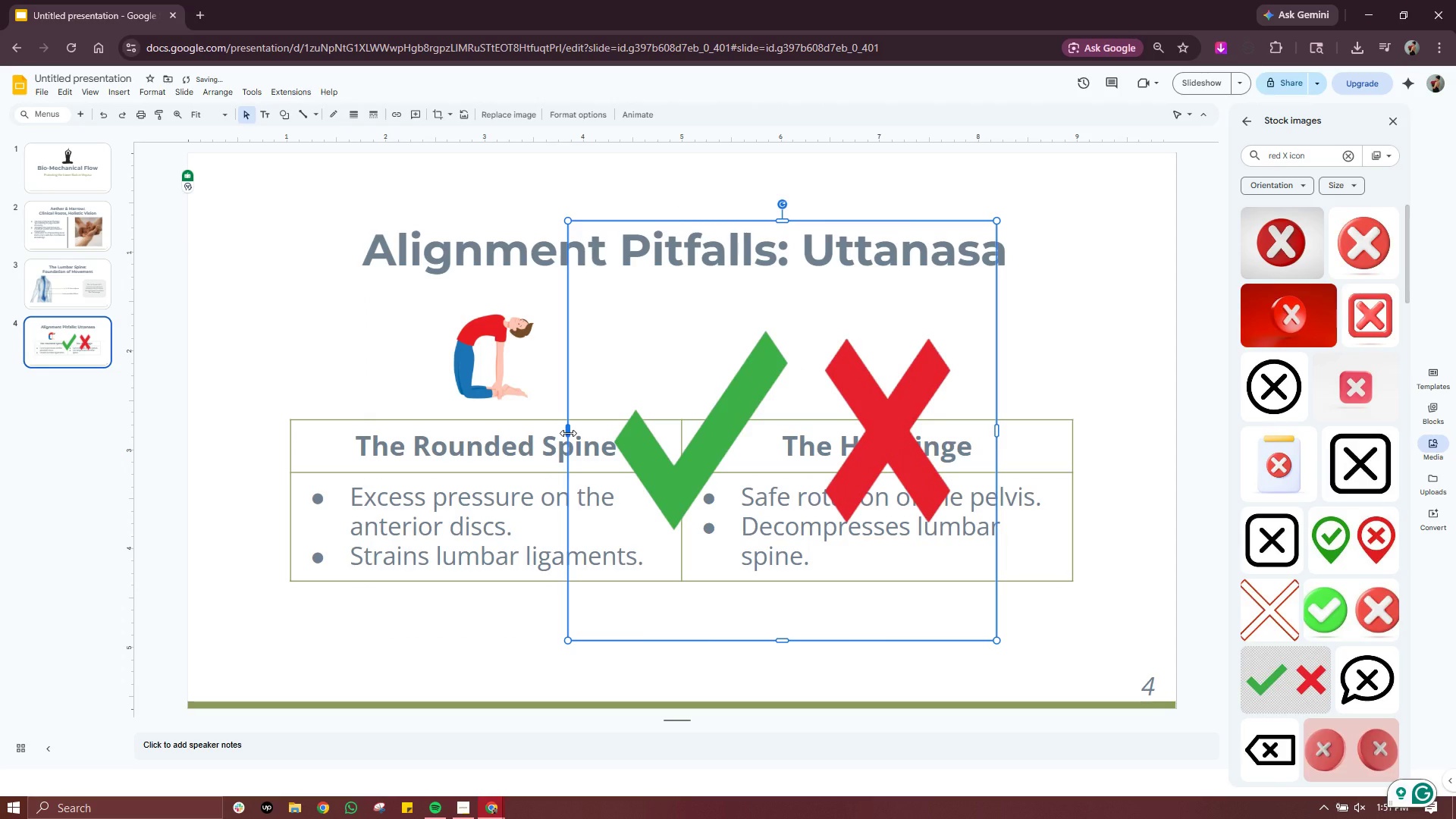 
key(Control+Z)
 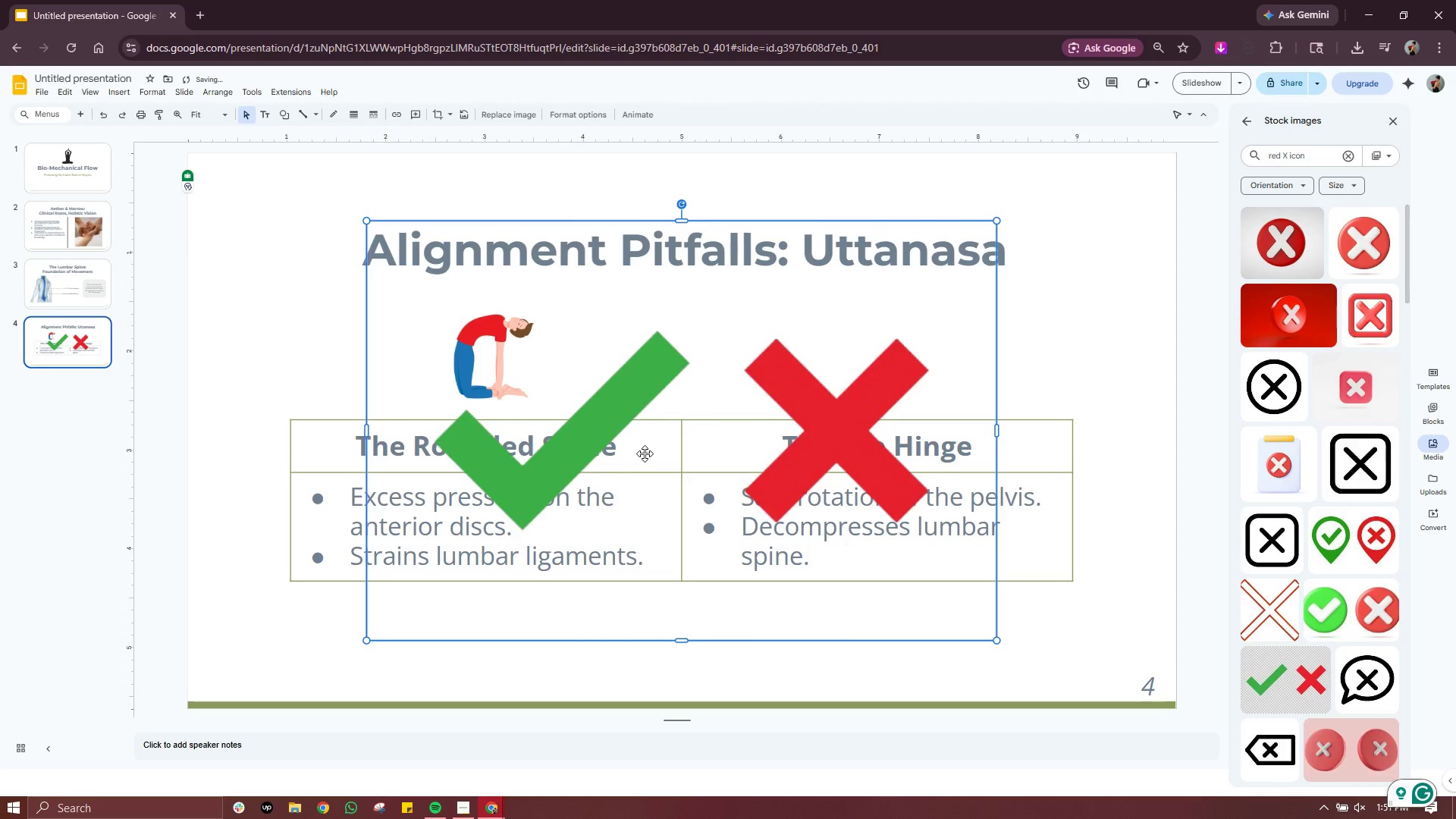 
double_click([645, 453])
 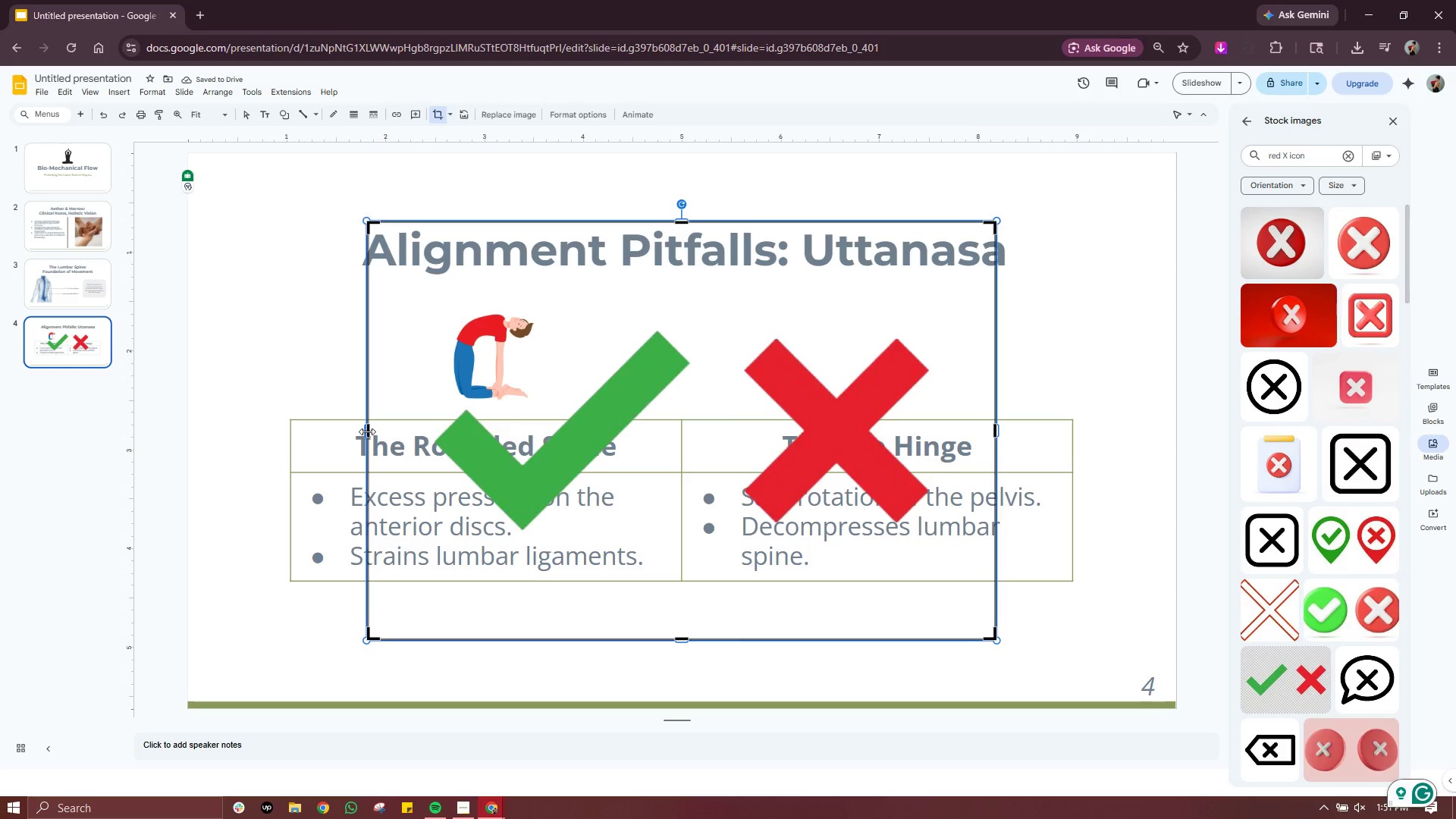 
left_click_drag(start_coordinate=[367, 431], to_coordinate=[649, 435])
 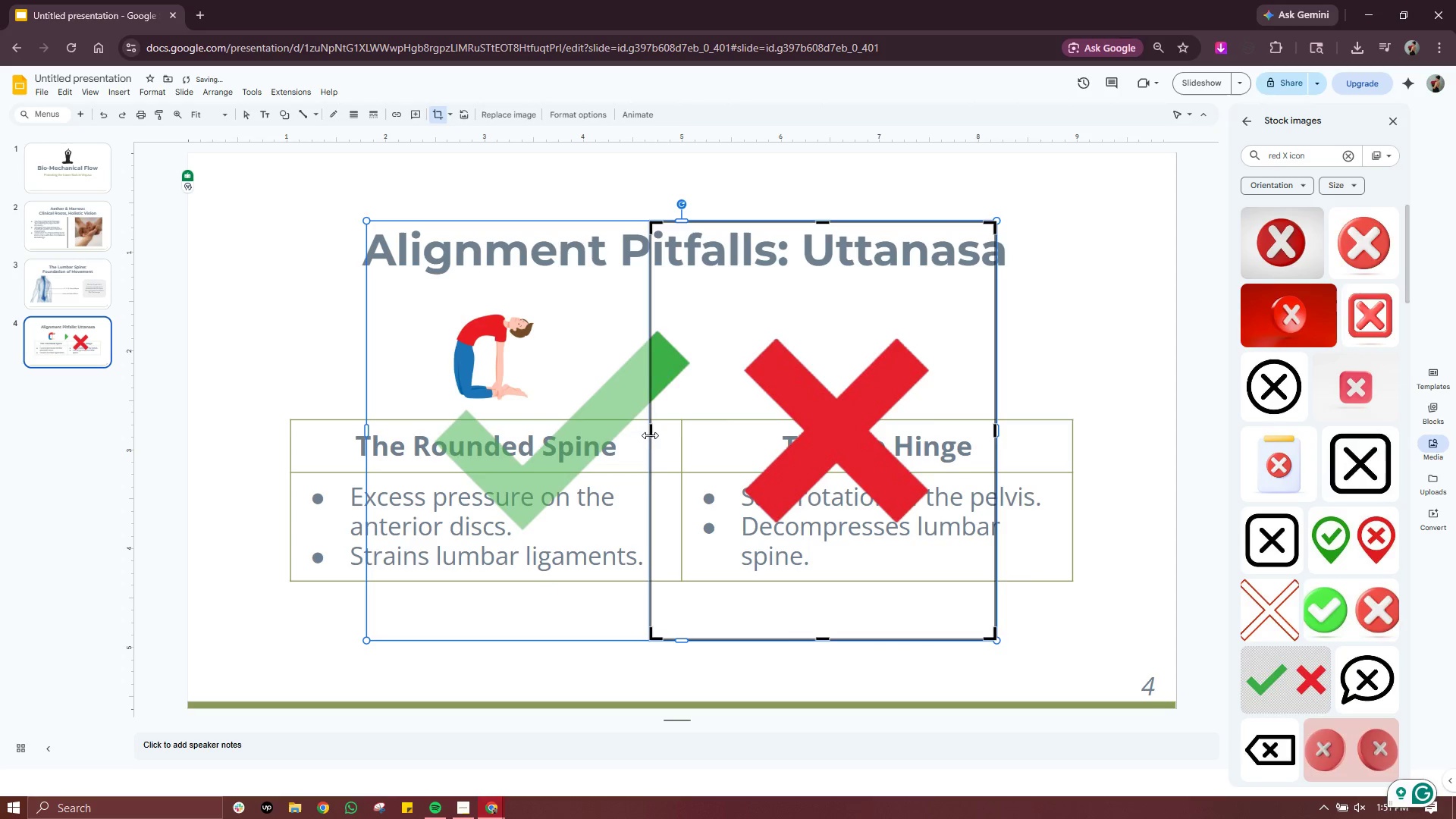 
left_click_drag(start_coordinate=[650, 435], to_coordinate=[699, 428])
 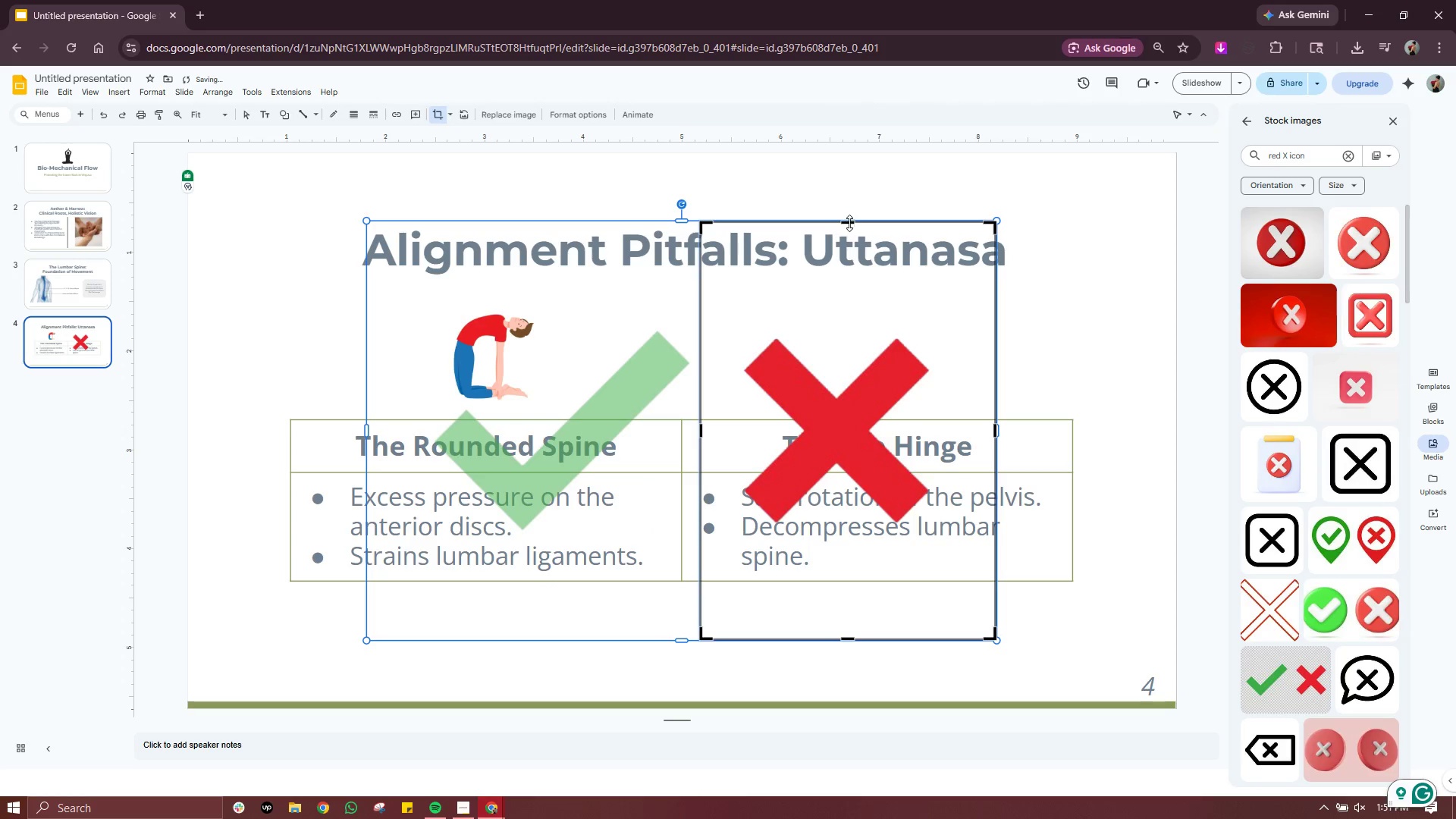 
left_click_drag(start_coordinate=[849, 222], to_coordinate=[845, 308])
 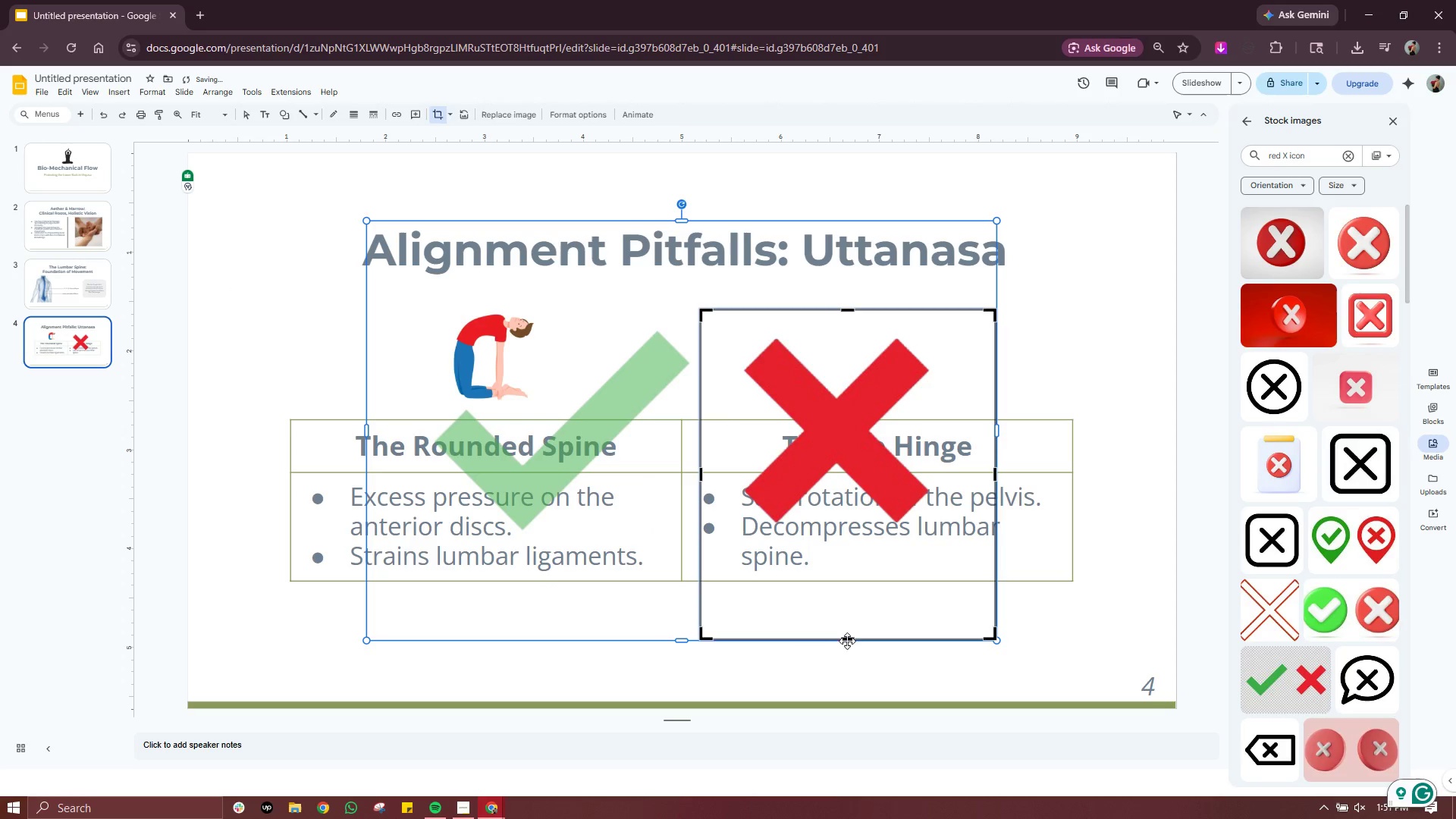 
left_click_drag(start_coordinate=[849, 639], to_coordinate=[849, 553])
 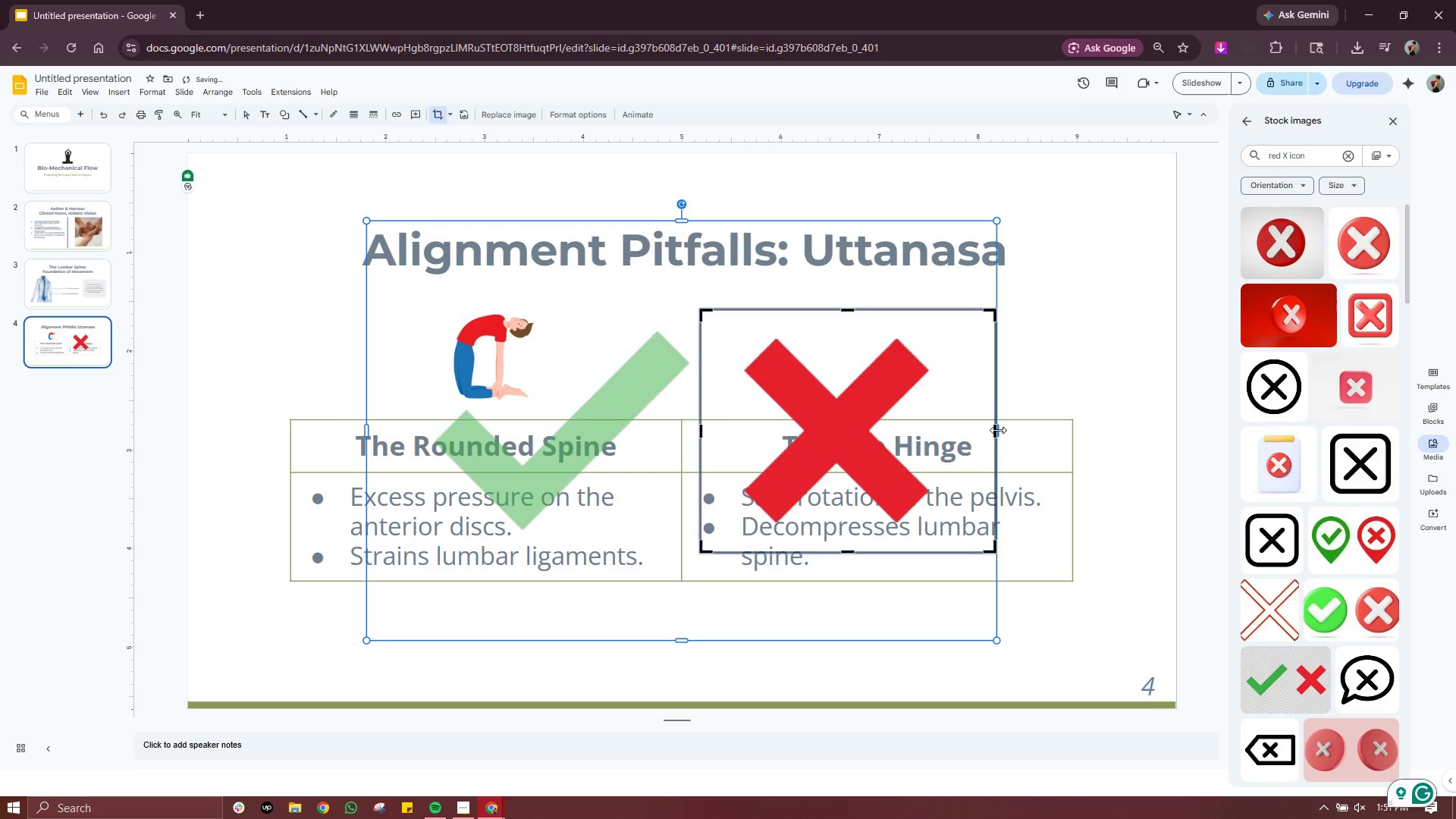 
left_click_drag(start_coordinate=[996, 430], to_coordinate=[962, 430])
 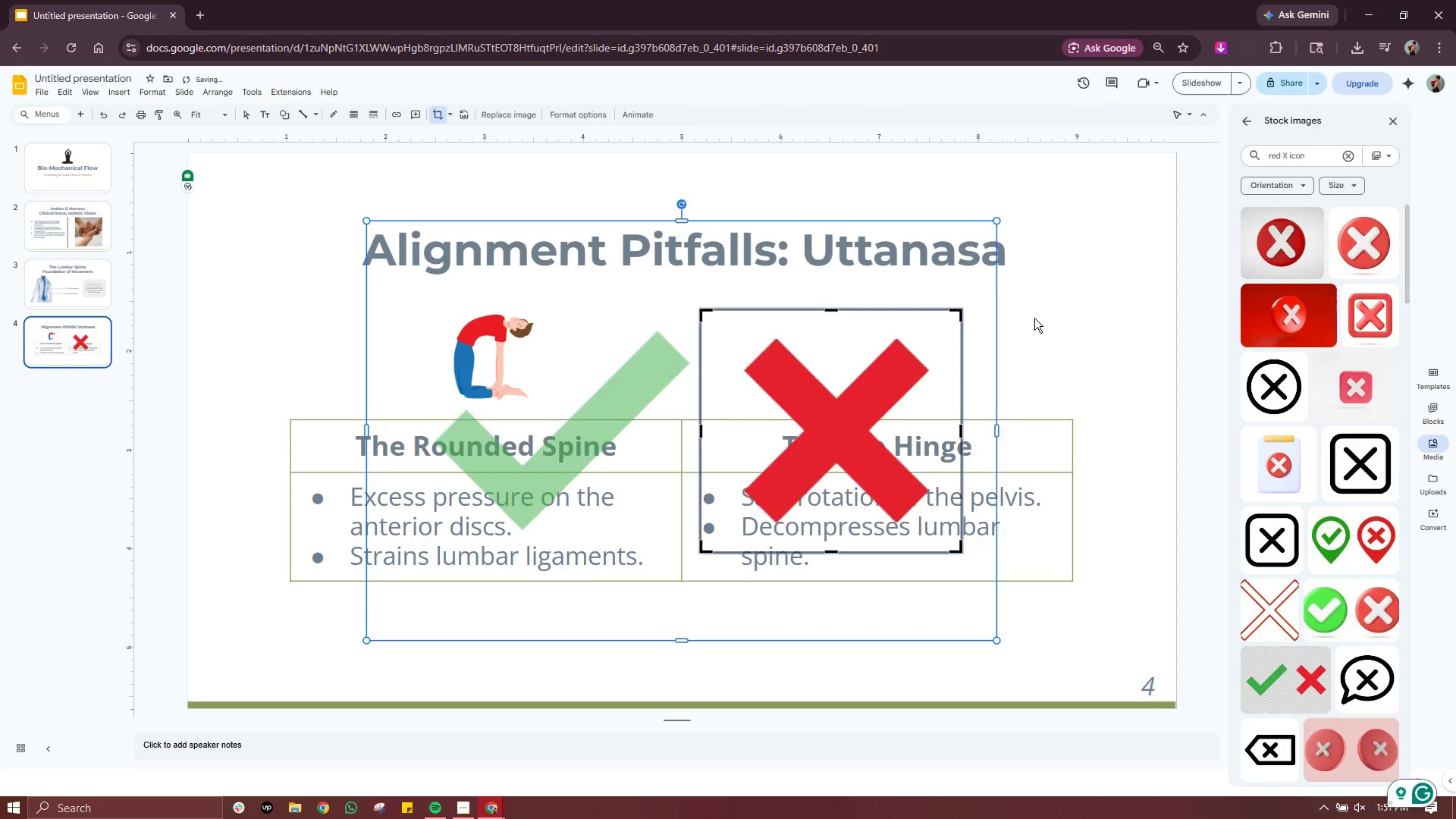 
left_click([1034, 318])
 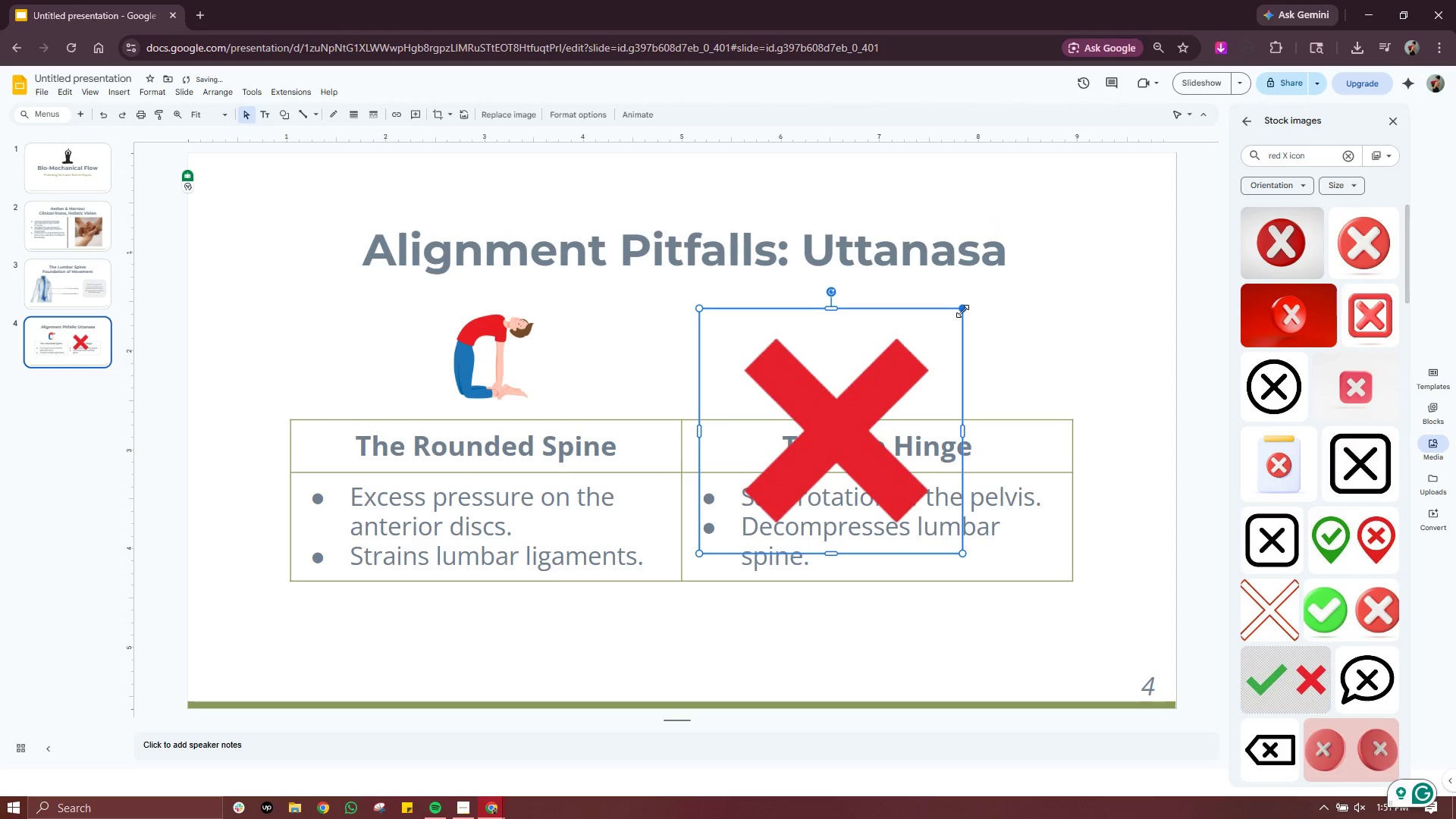 
left_click_drag(start_coordinate=[962, 311], to_coordinate=[833, 448])
 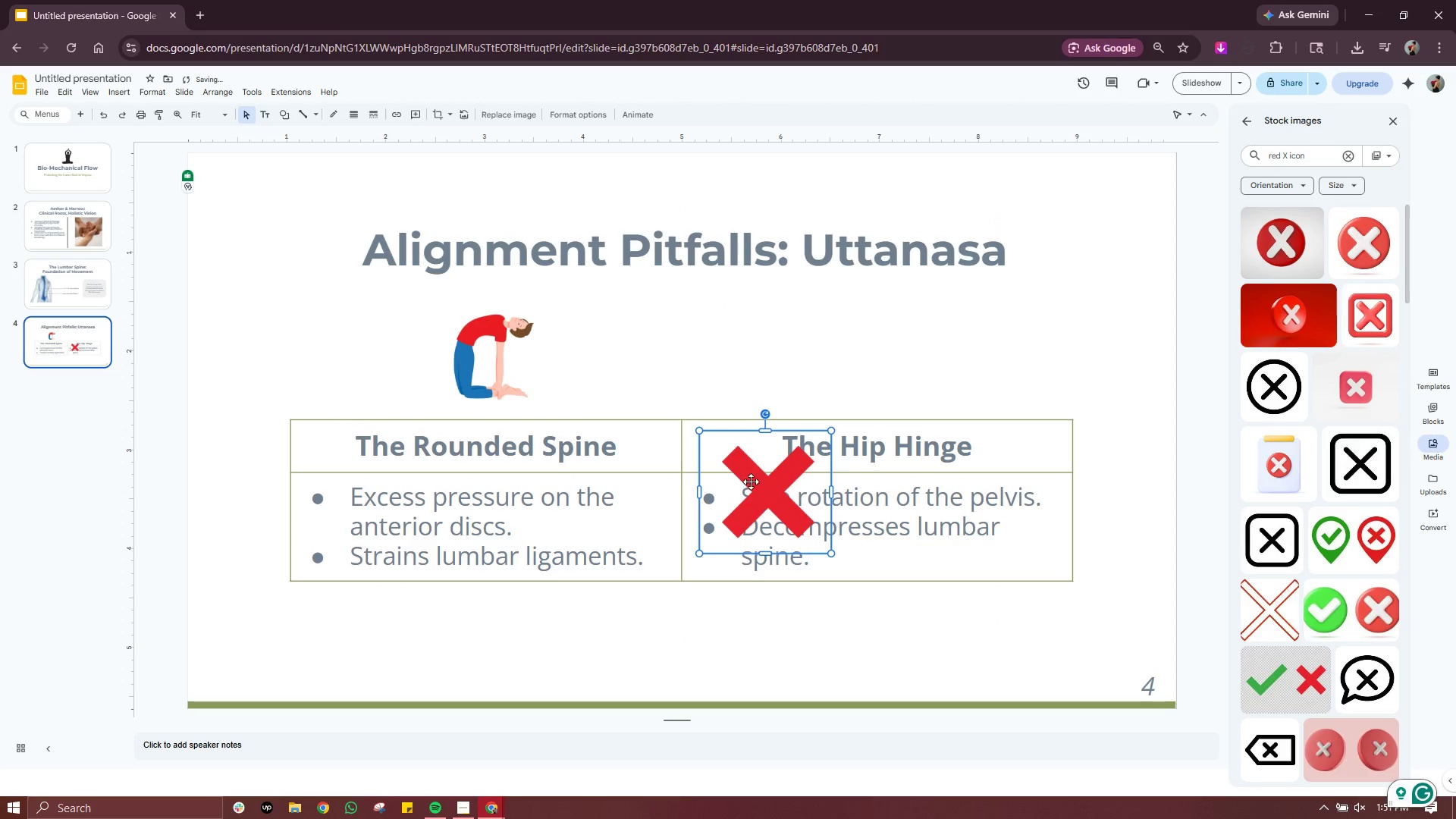 
left_click_drag(start_coordinate=[765, 510], to_coordinate=[588, 366])
 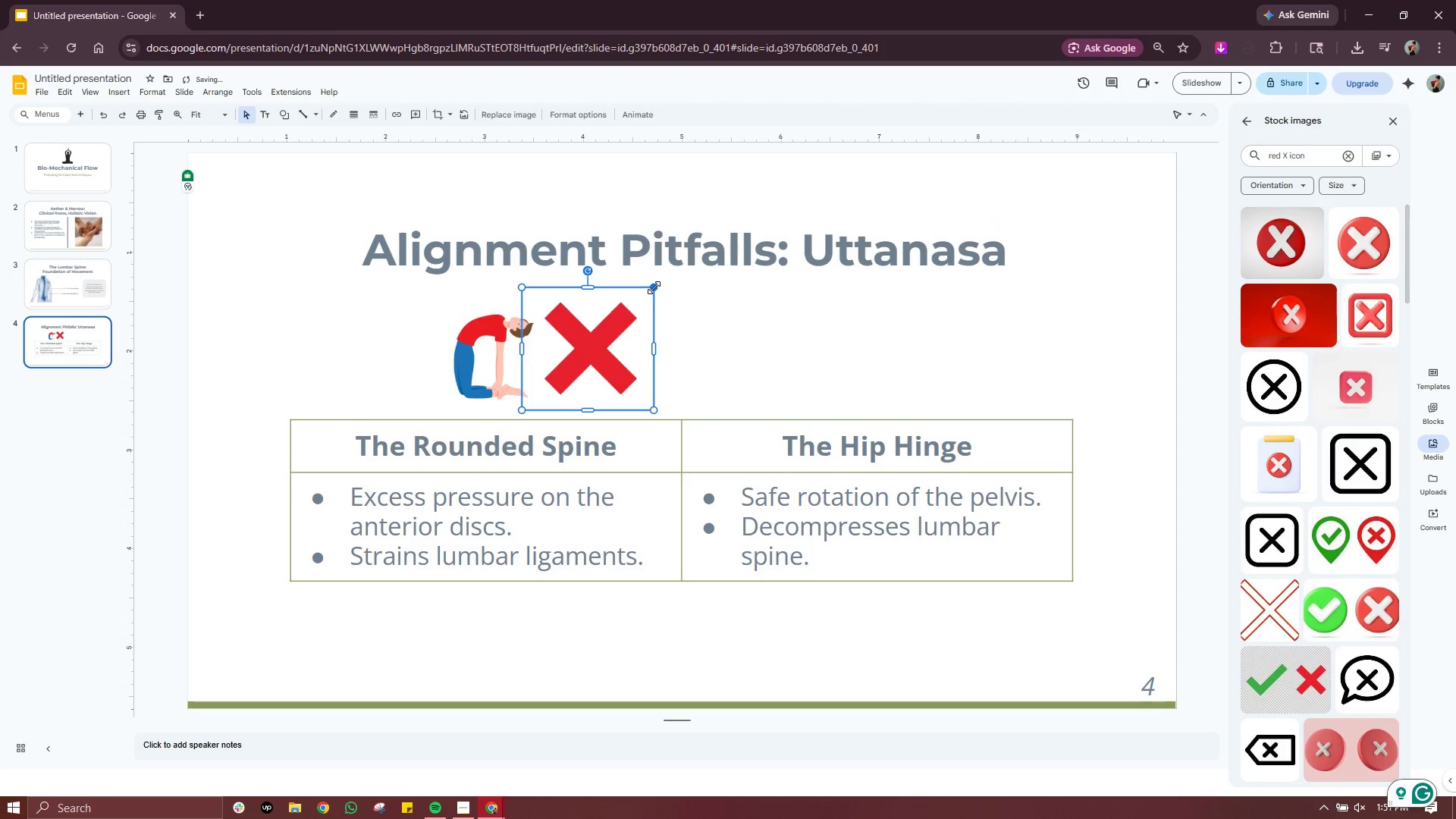 
left_click_drag(start_coordinate=[654, 287], to_coordinate=[591, 356])
 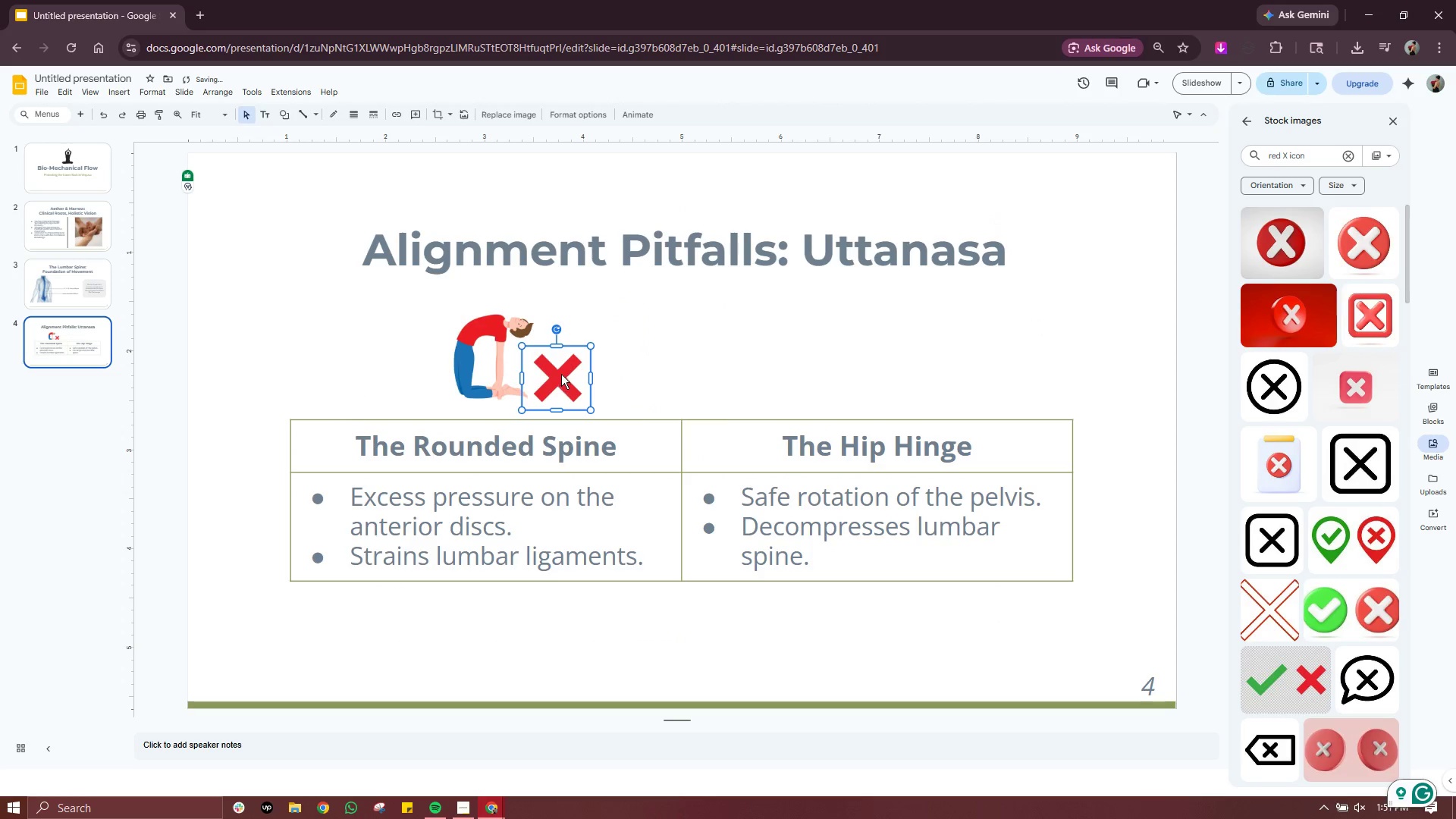 
left_click_drag(start_coordinate=[561, 374], to_coordinate=[416, 353])
 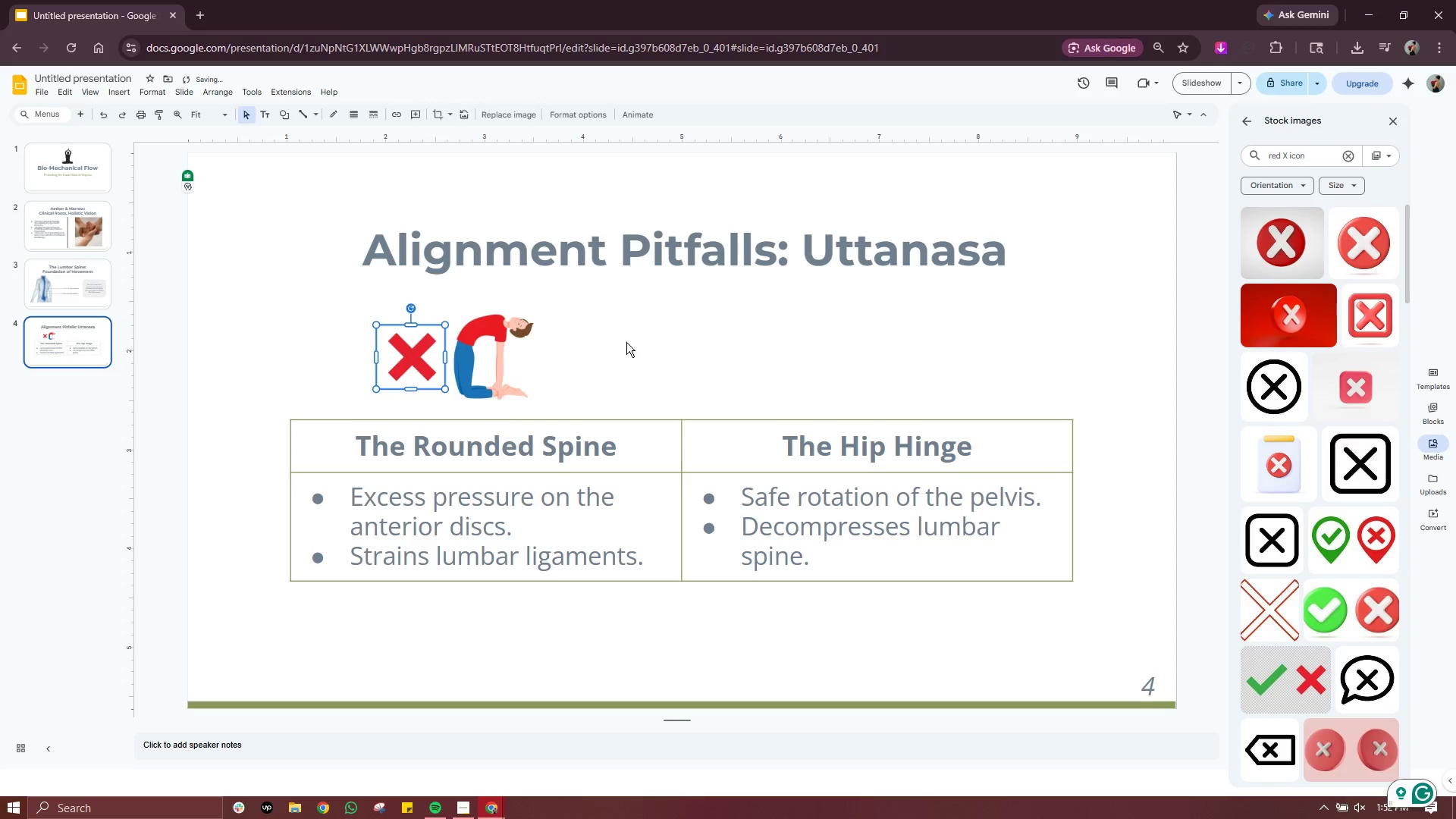 
left_click([717, 344])
 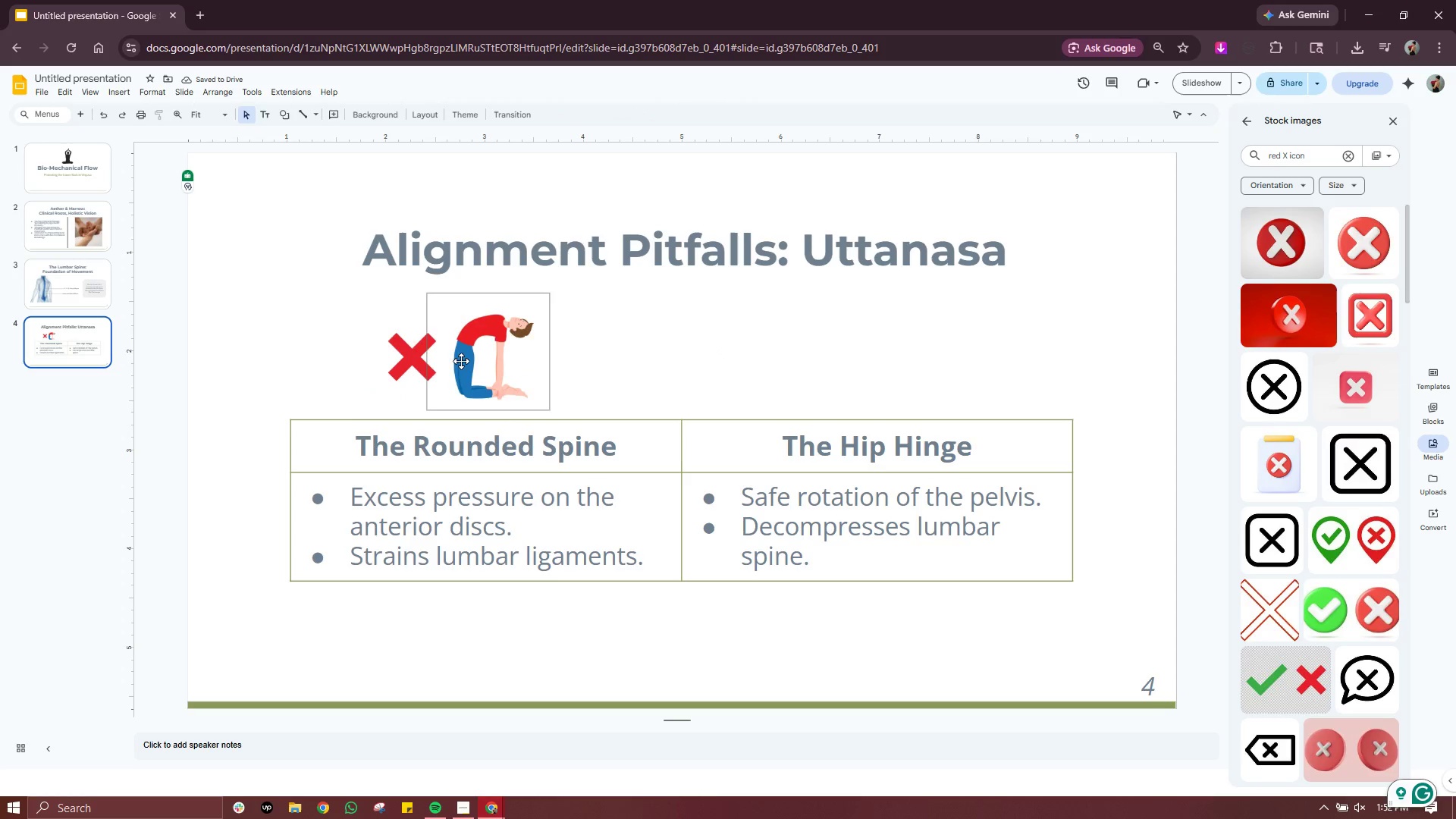 
left_click([852, 370])
 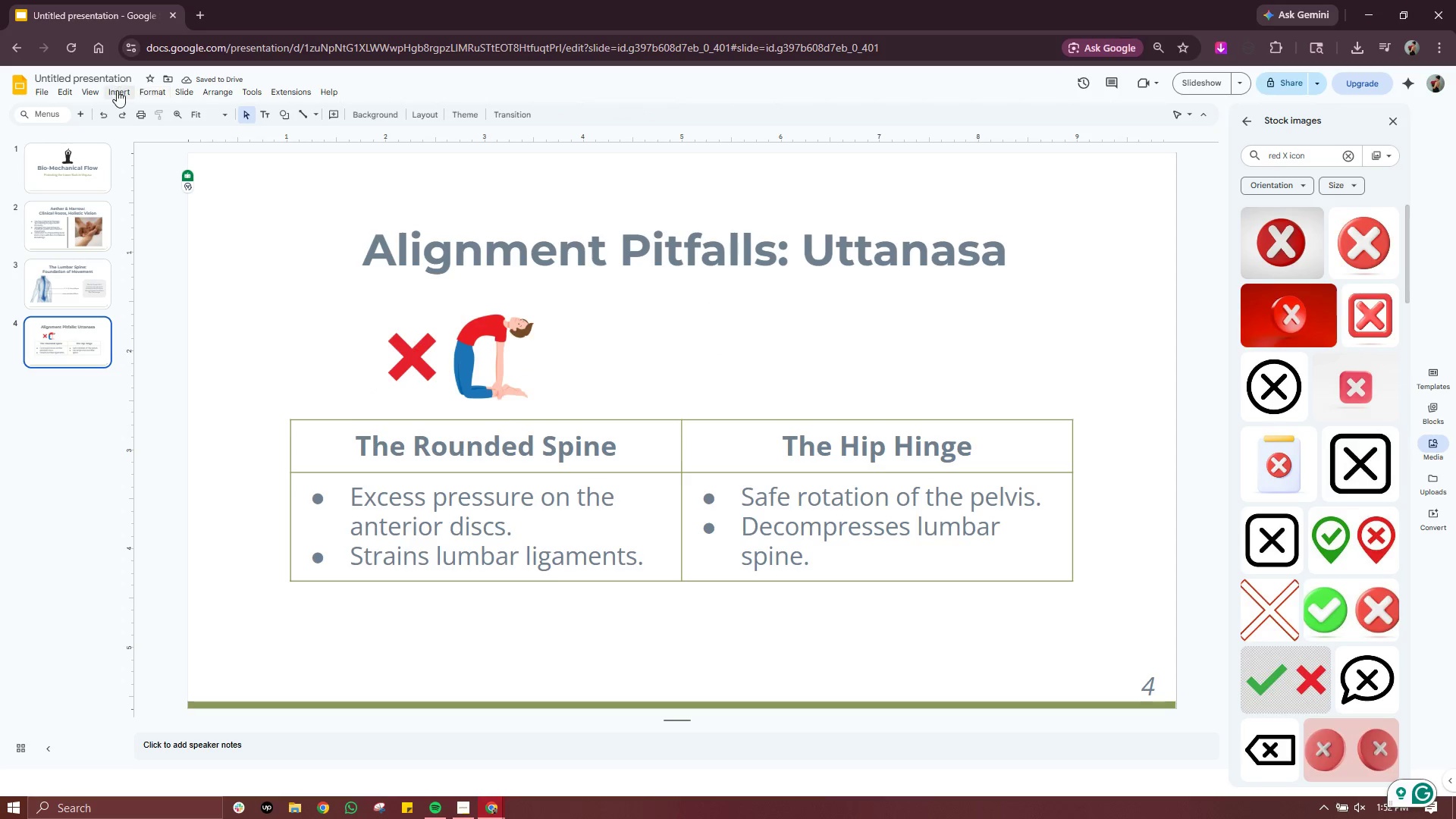 
left_click([113, 90])
 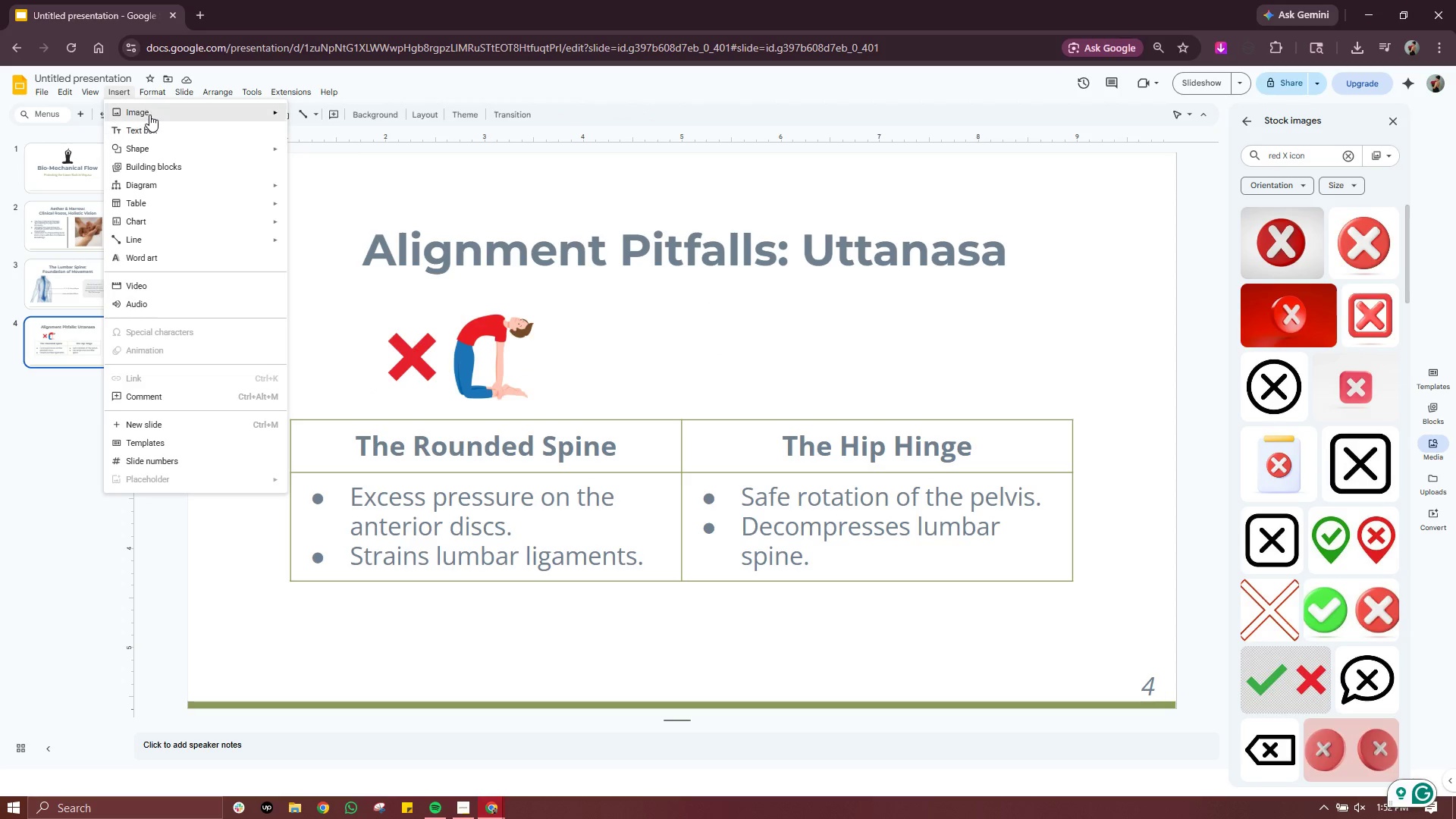 
left_click([151, 112])
 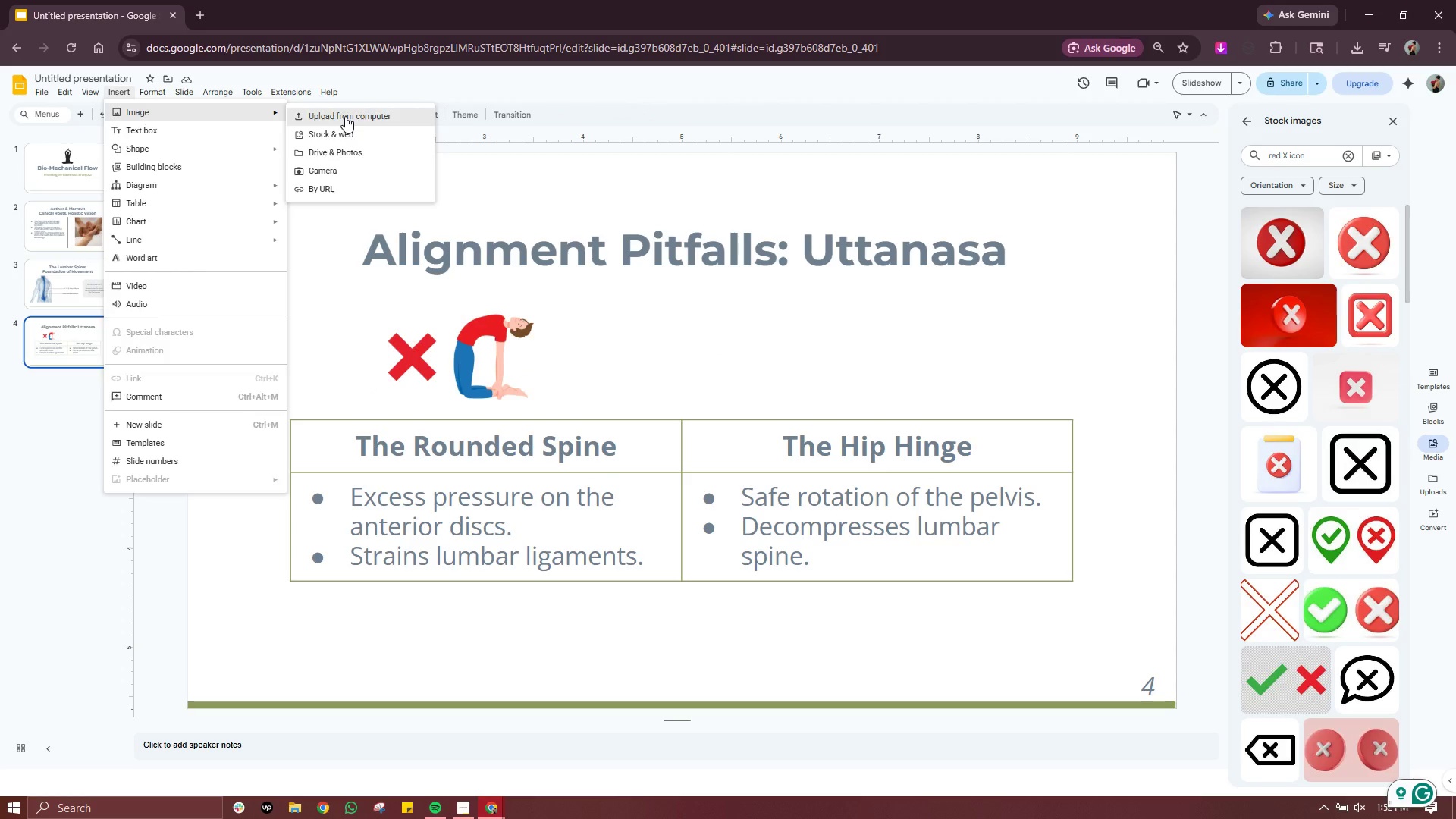 
left_click([345, 116])
 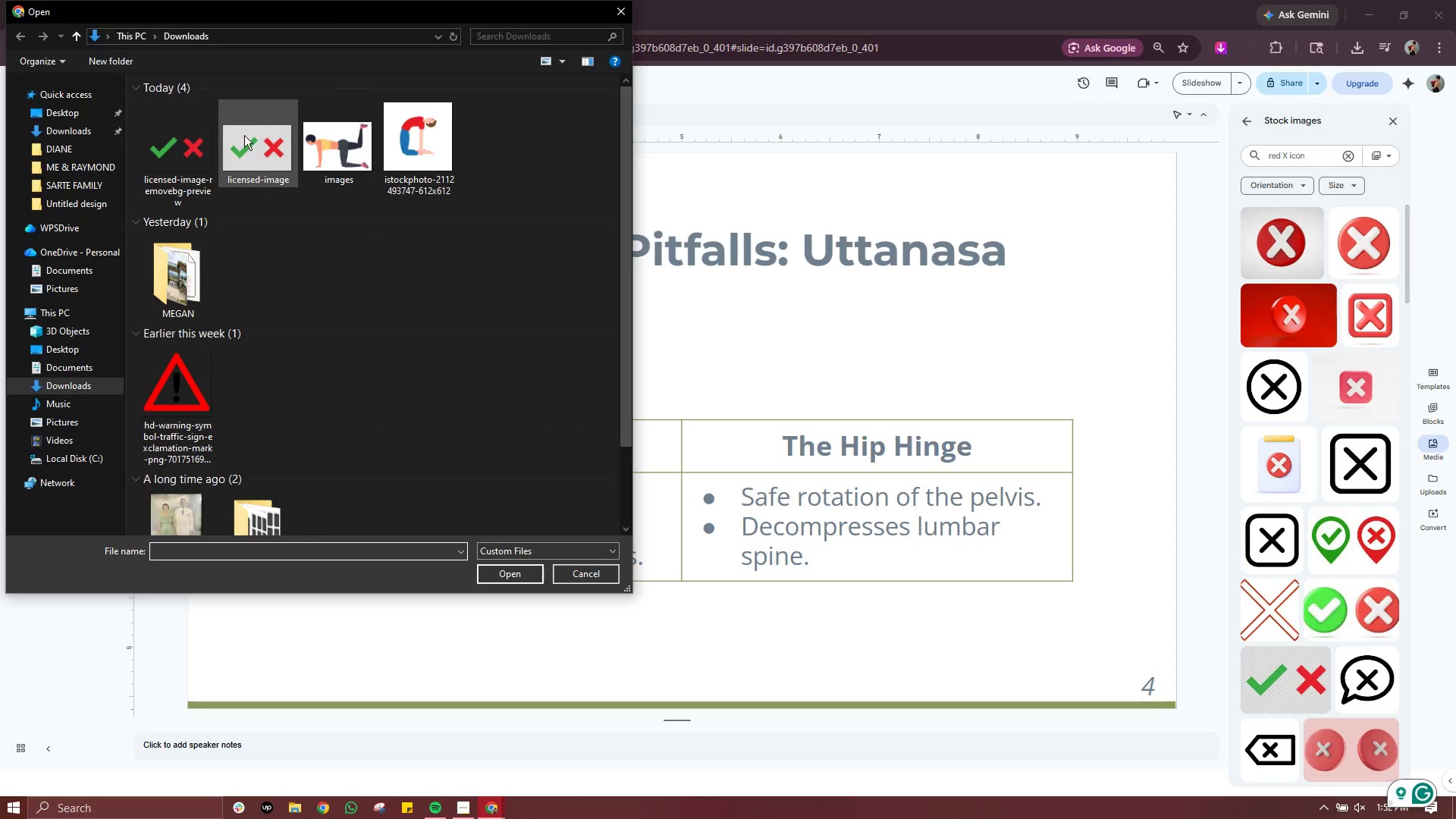 
double_click([328, 151])
 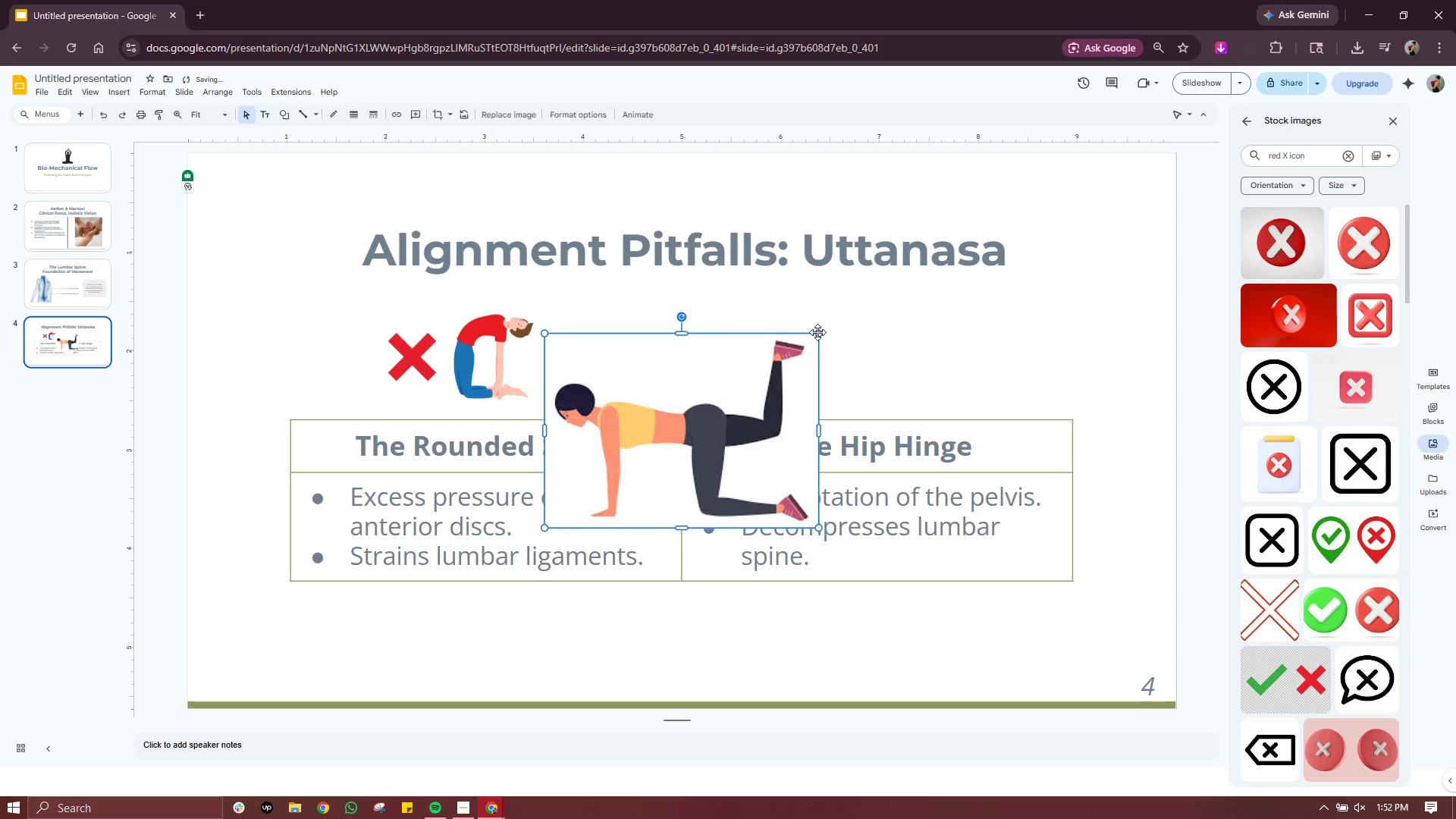 
left_click_drag(start_coordinate=[821, 331], to_coordinate=[694, 380])
 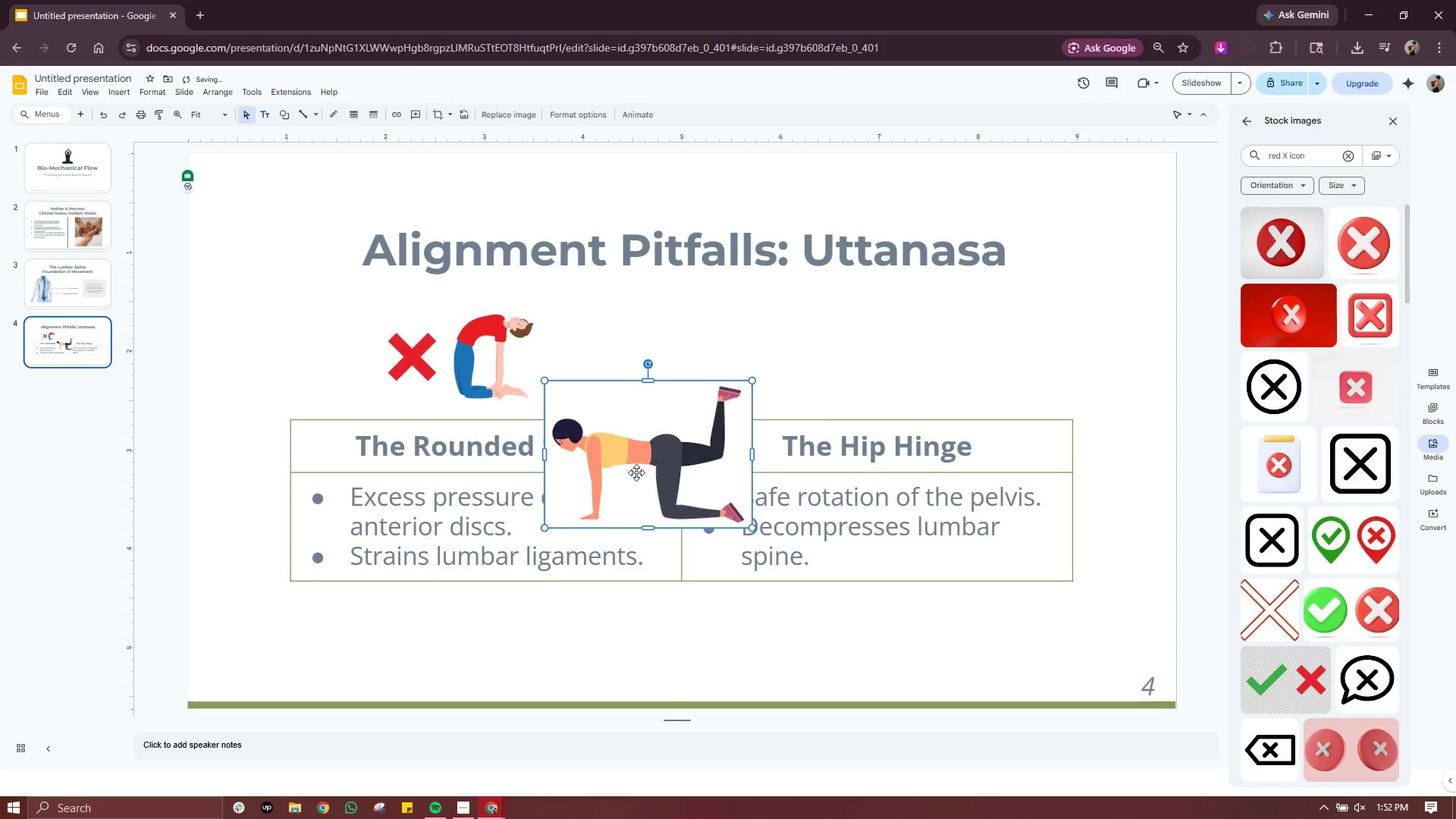 
left_click_drag(start_coordinate=[633, 474], to_coordinate=[858, 372])
 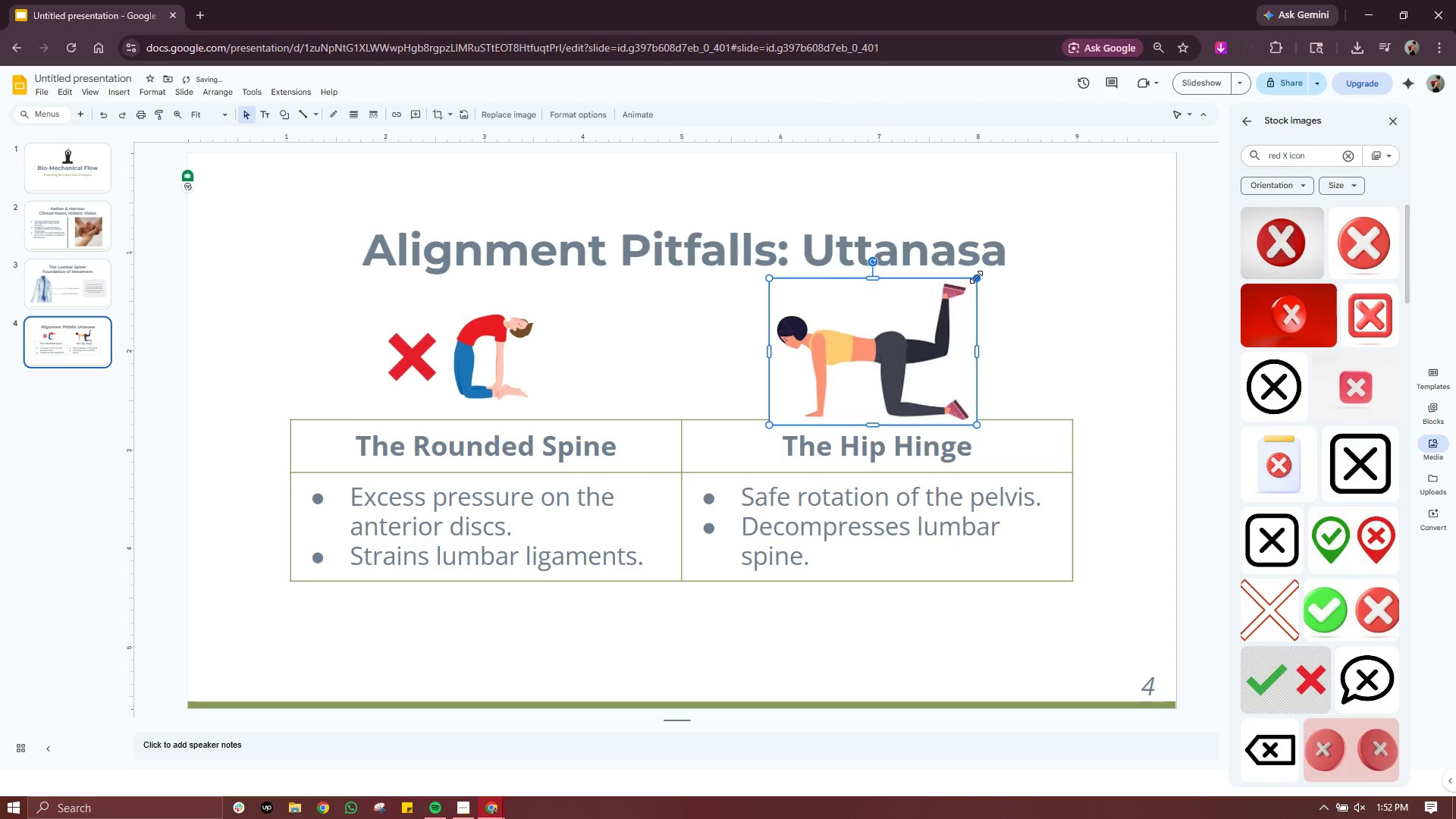 
left_click_drag(start_coordinate=[976, 276], to_coordinate=[939, 313])
 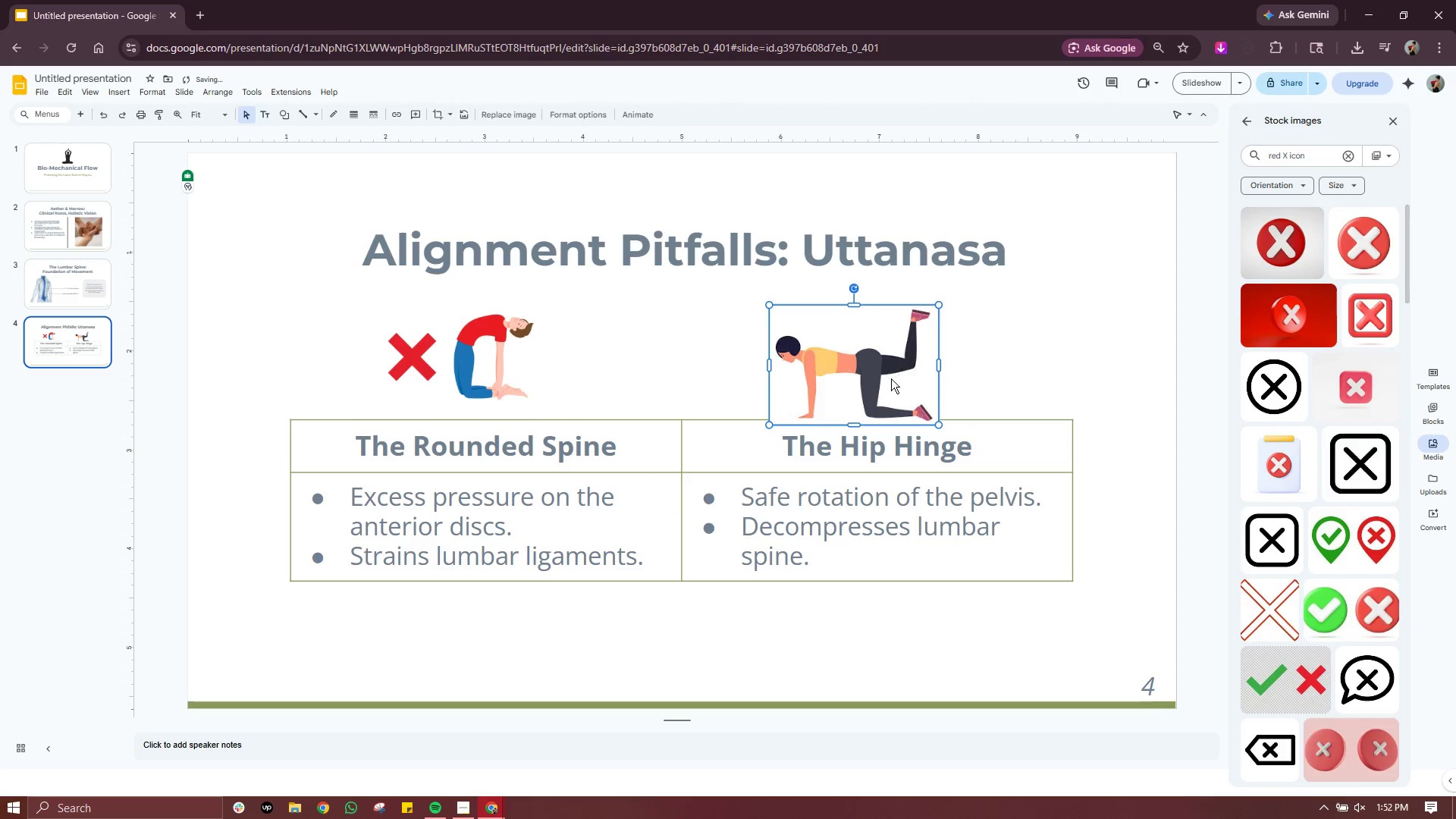 
left_click_drag(start_coordinate=[890, 378], to_coordinate=[921, 365])
 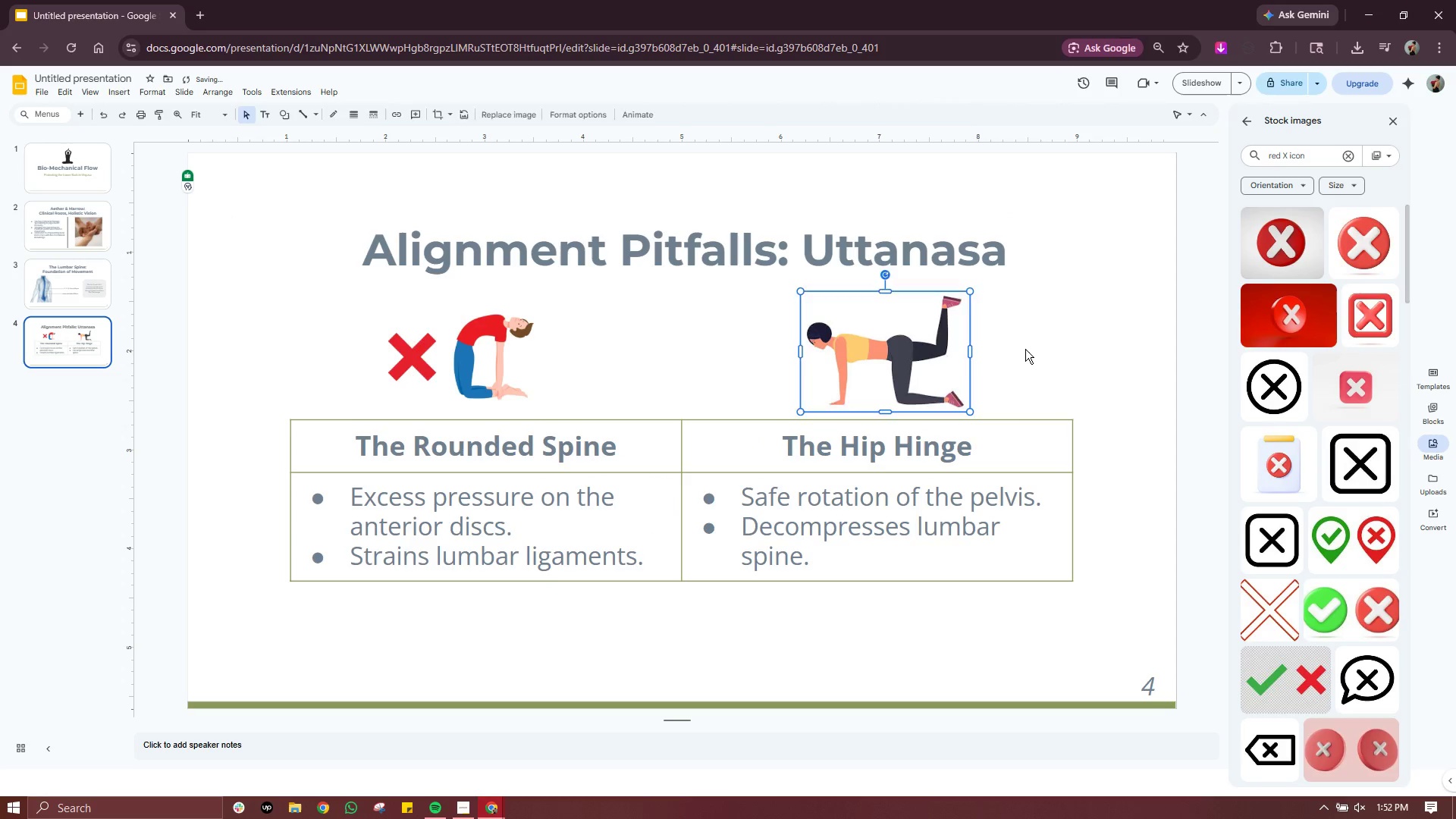 
left_click([1025, 349])
 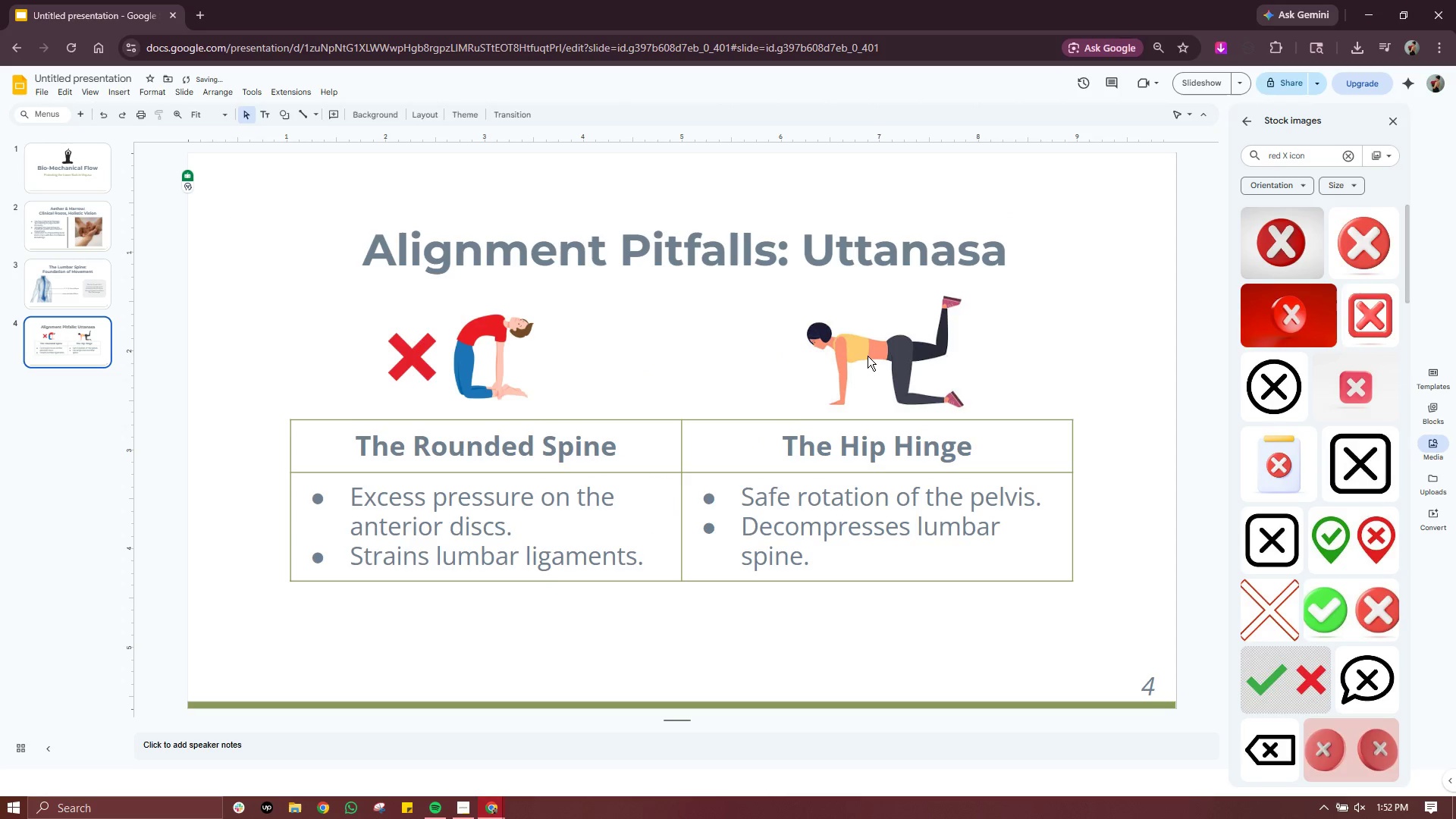 
left_click([867, 356])
 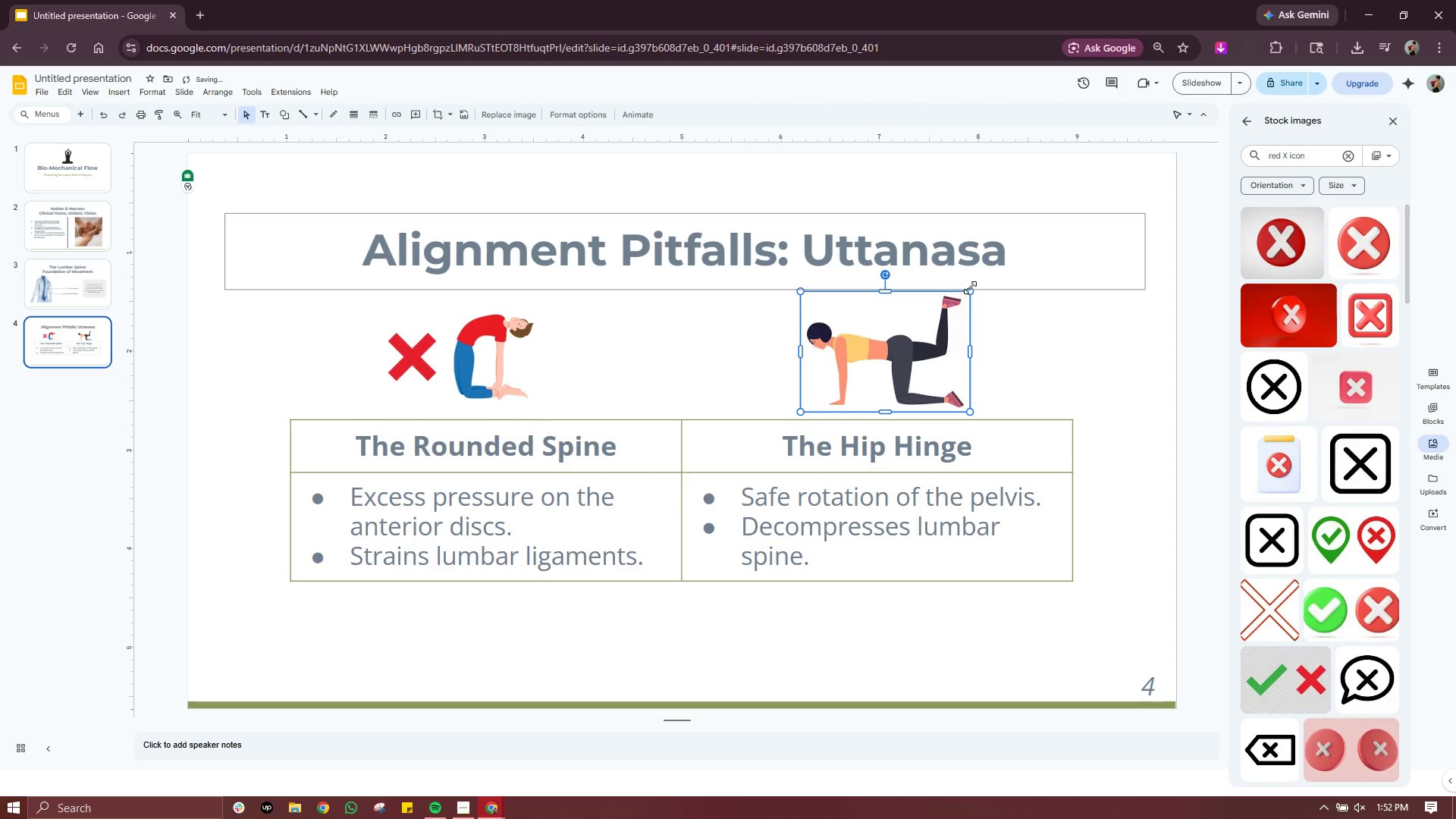 
left_click_drag(start_coordinate=[971, 288], to_coordinate=[951, 320])
 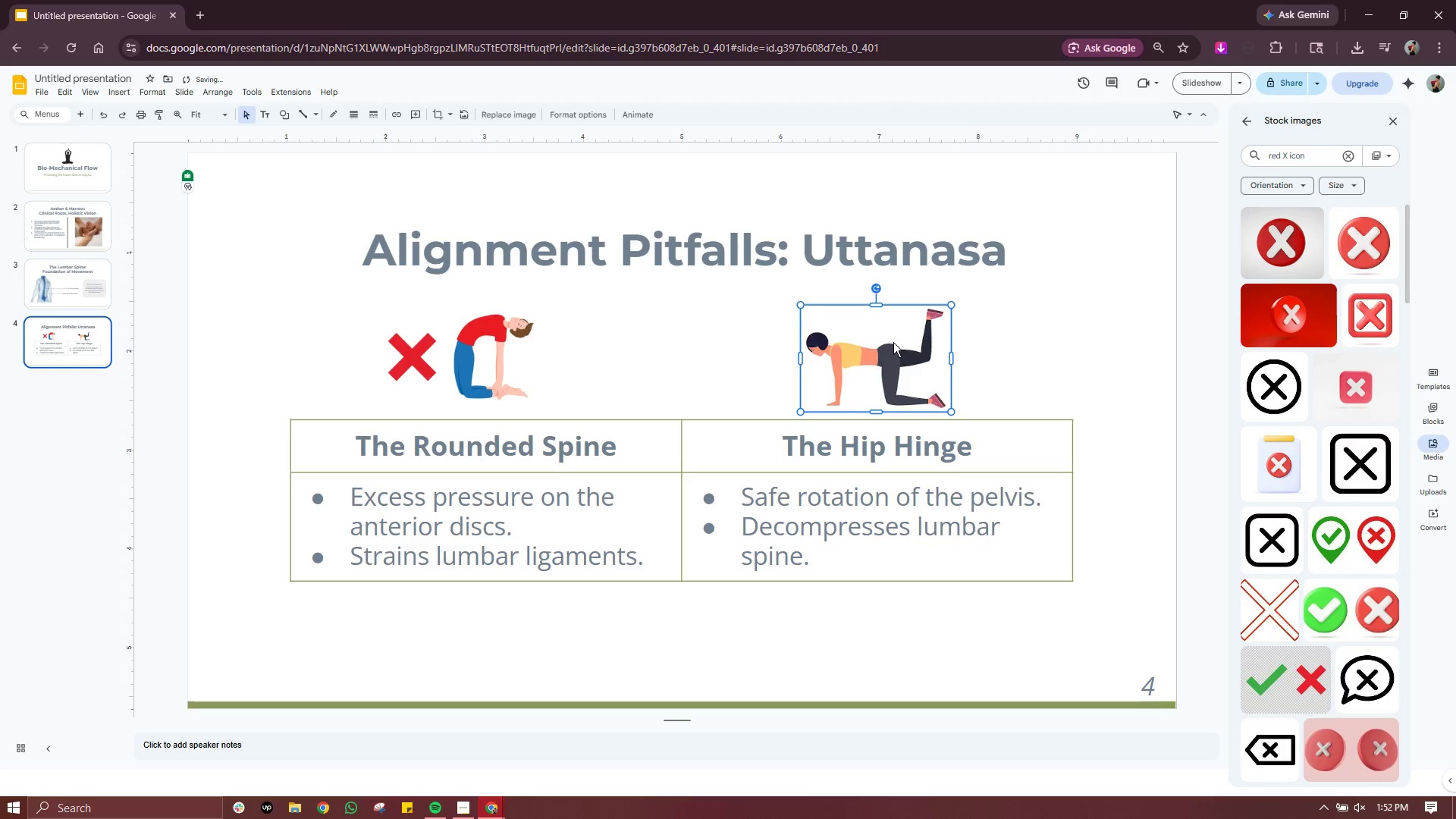 
left_click_drag(start_coordinate=[893, 342], to_coordinate=[895, 336])
 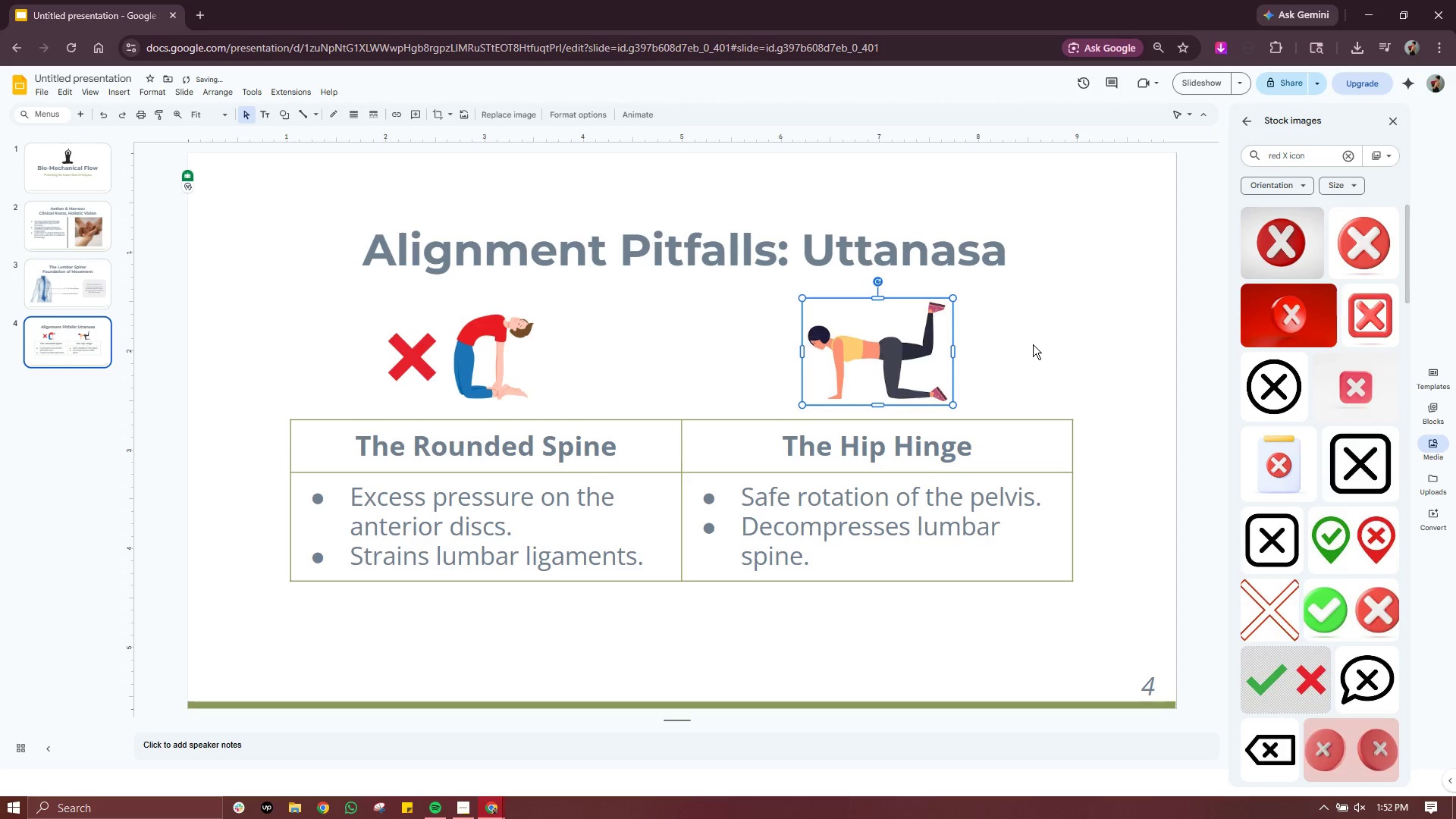 
left_click([1033, 344])
 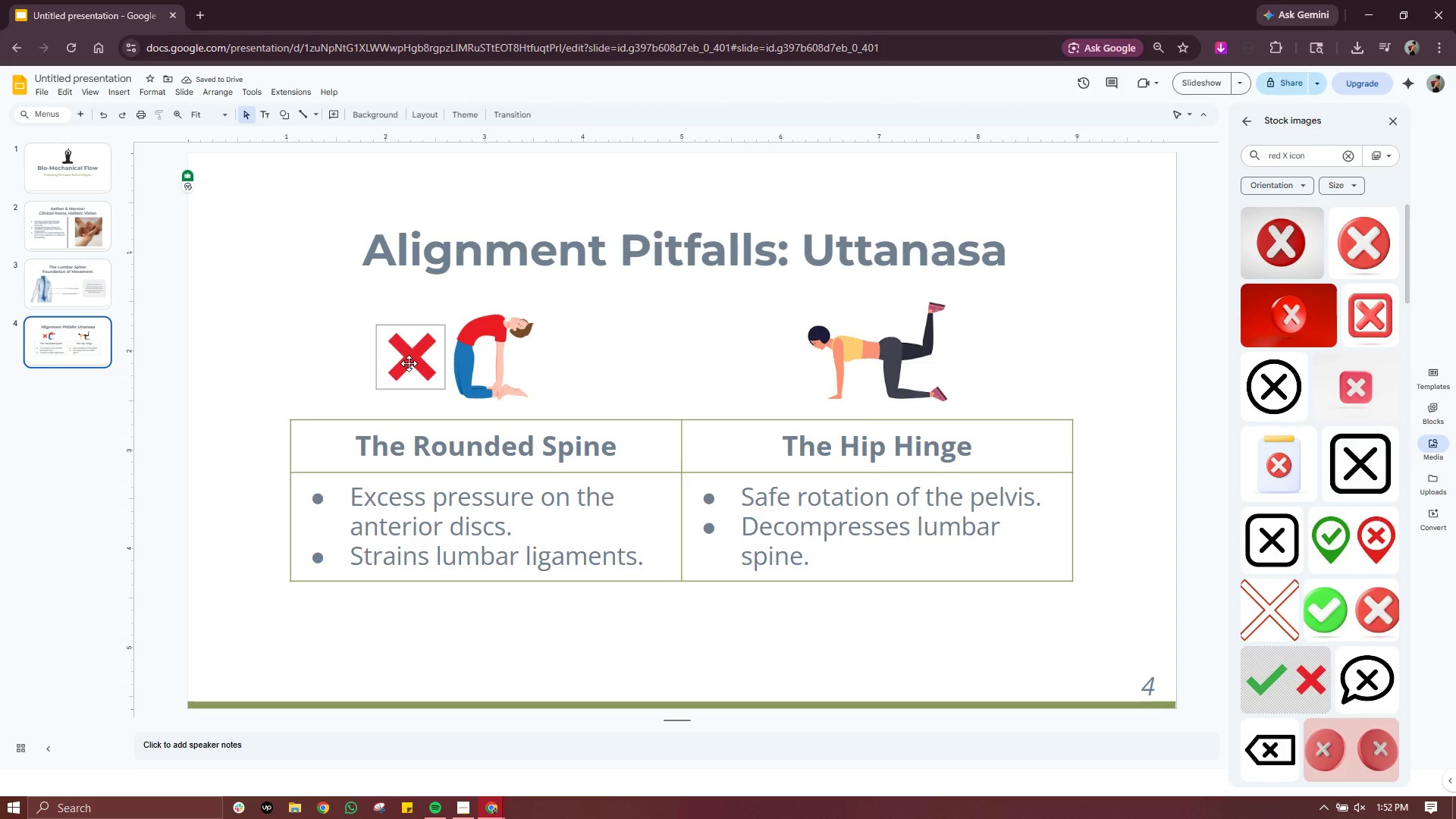 
left_click([410, 363])
 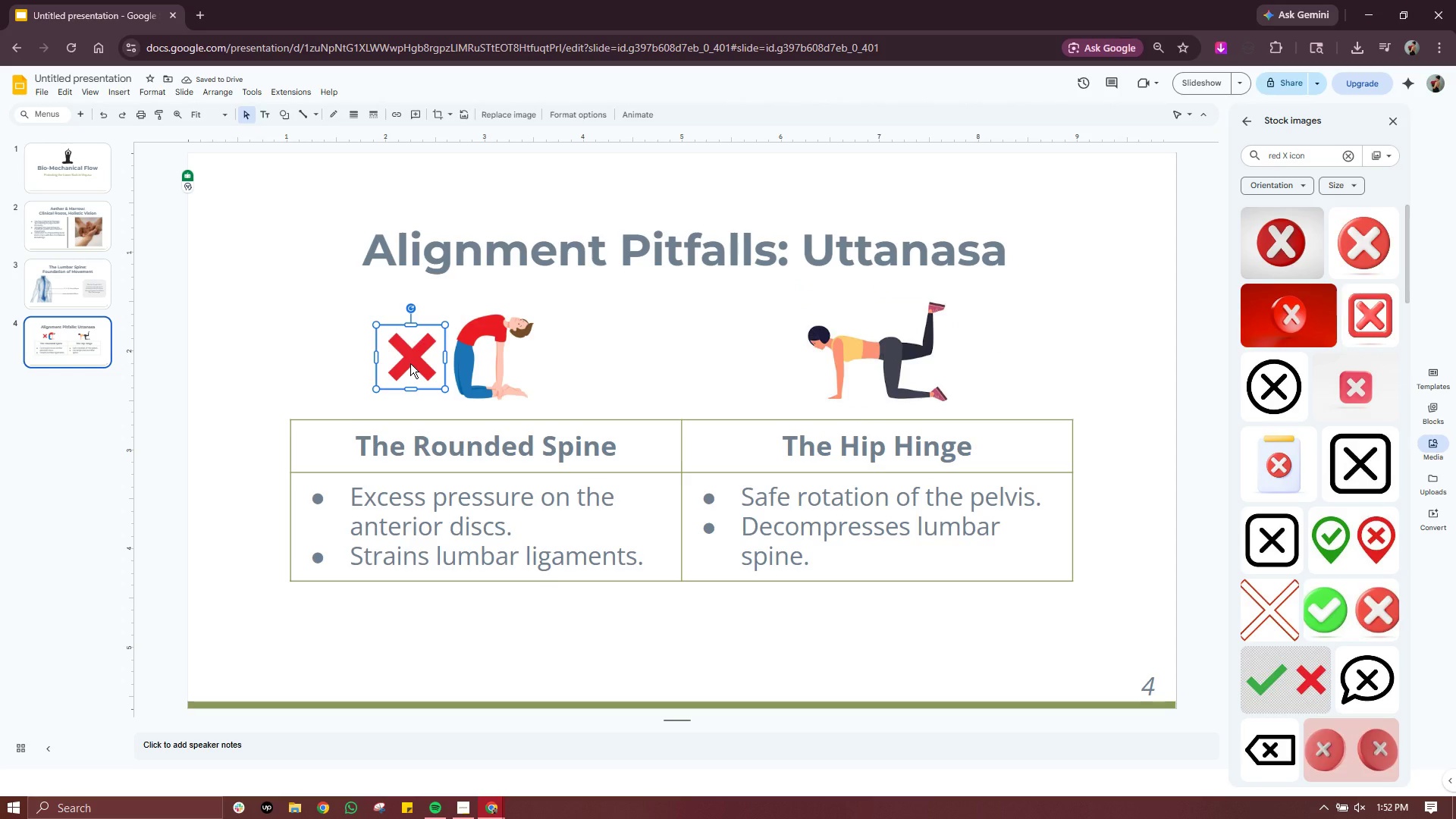 
key(Control+C)
 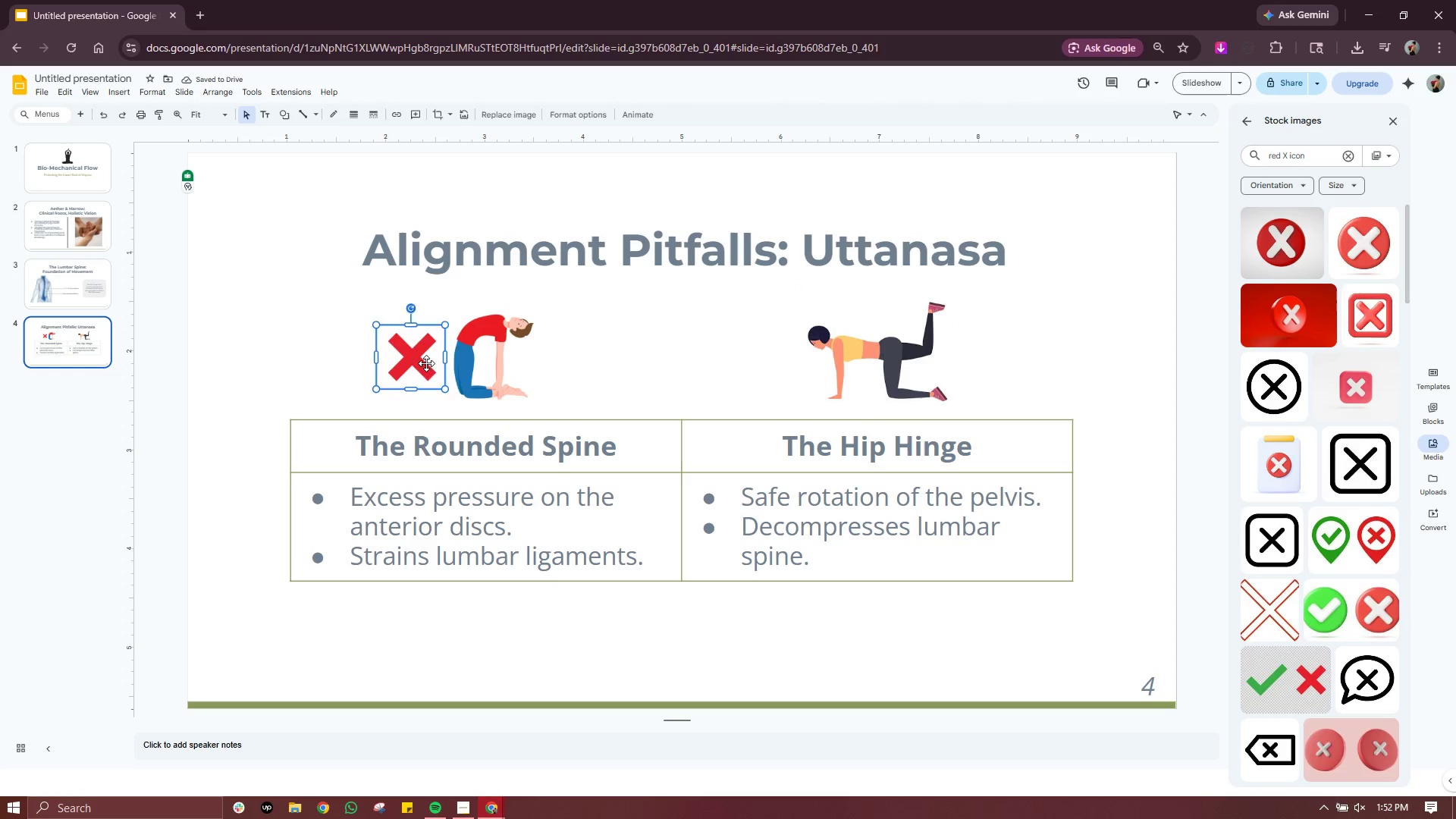 
key(Control+V)
 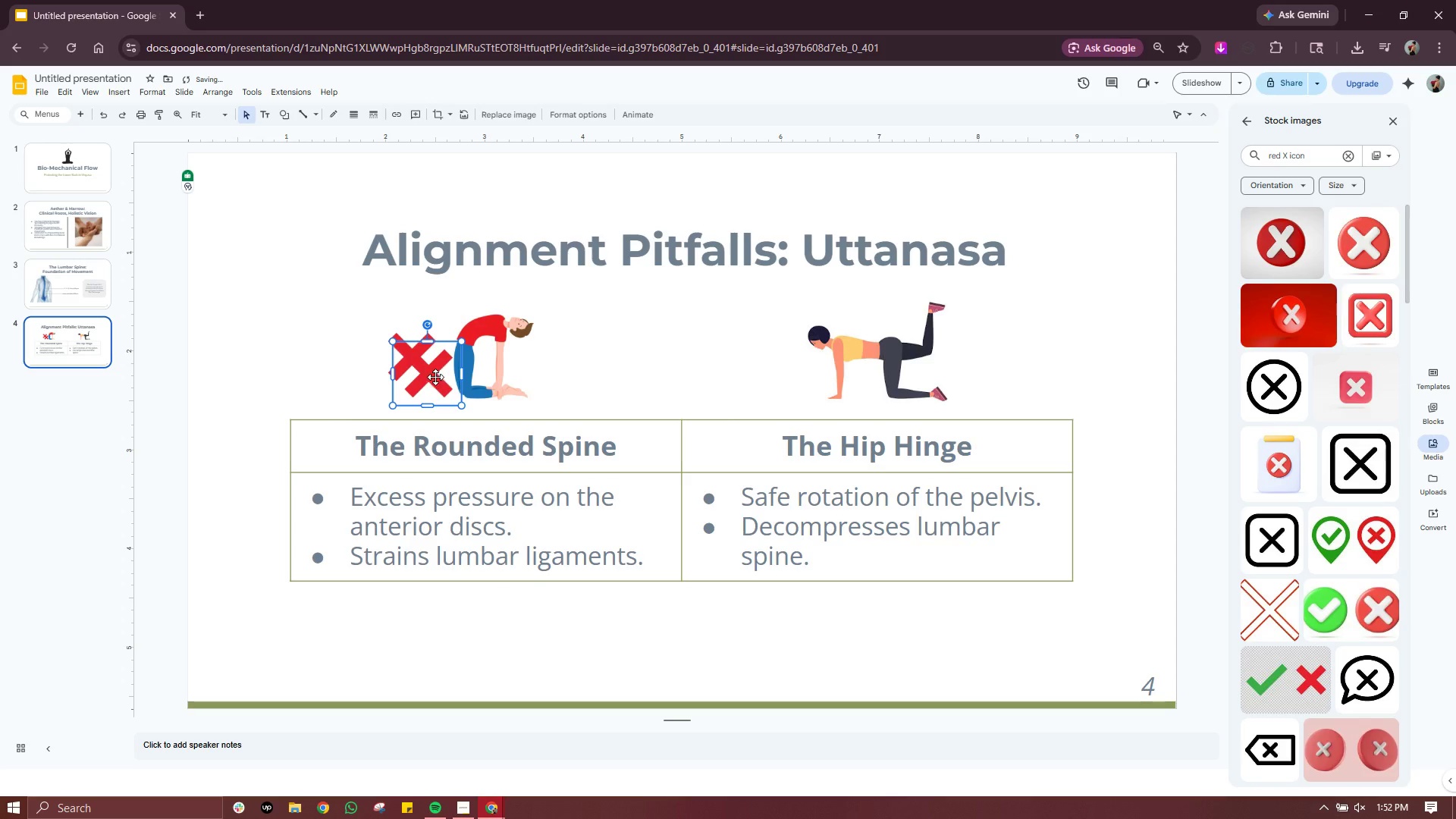 
left_click_drag(start_coordinate=[435, 377], to_coordinate=[993, 362])
 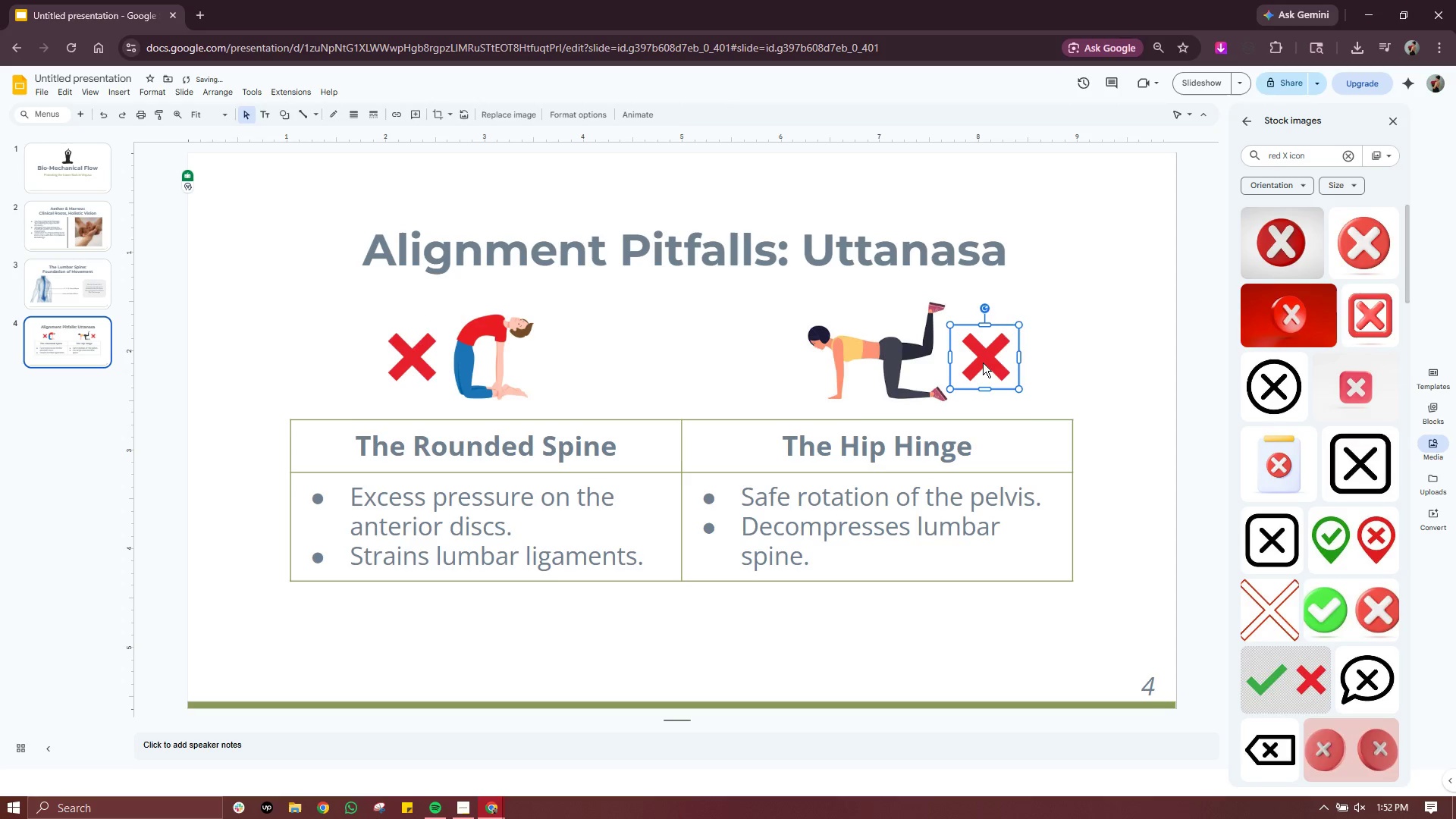 
double_click([983, 362])
 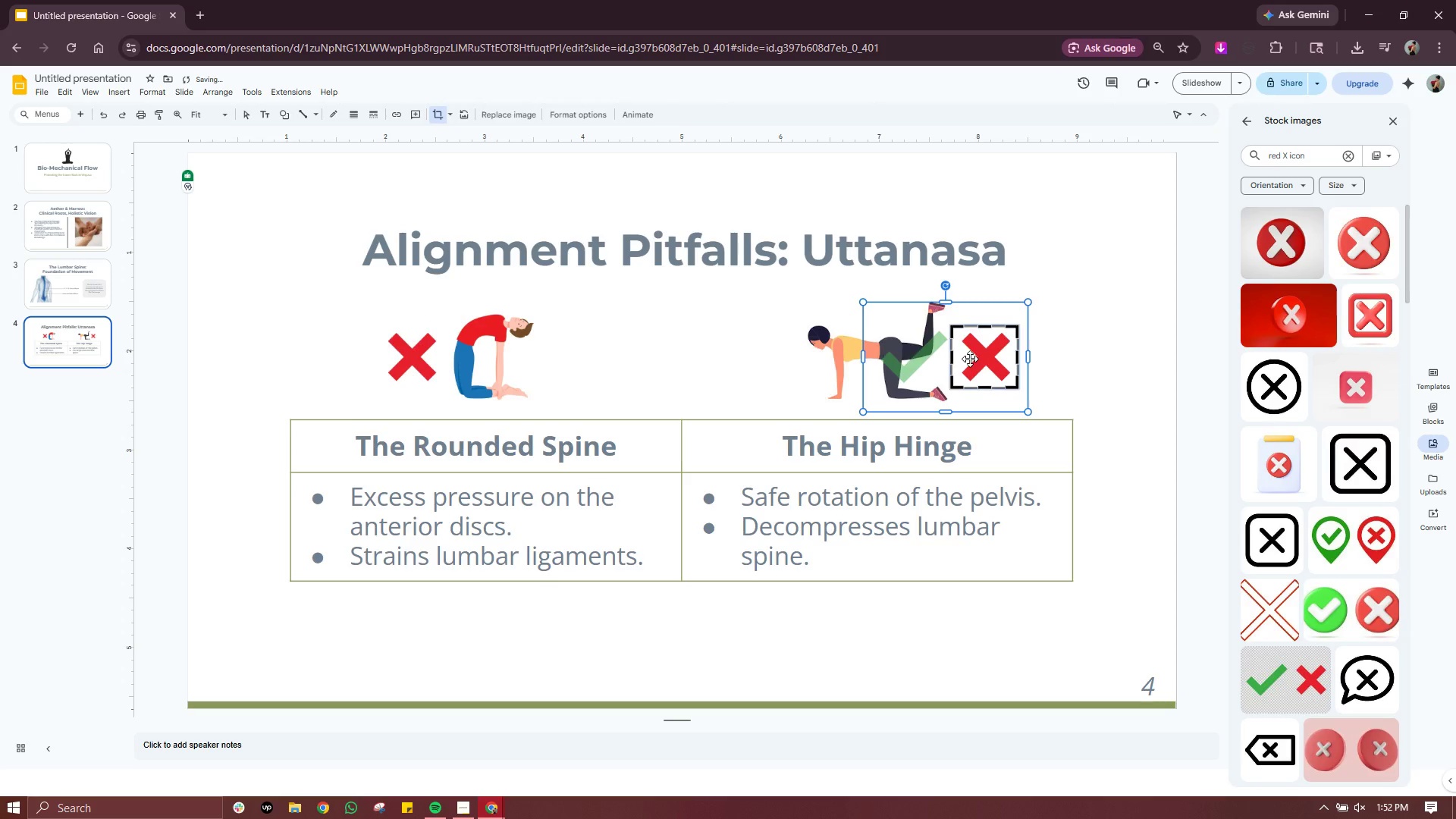 
left_click_drag(start_coordinate=[970, 359], to_coordinate=[1064, 362])
 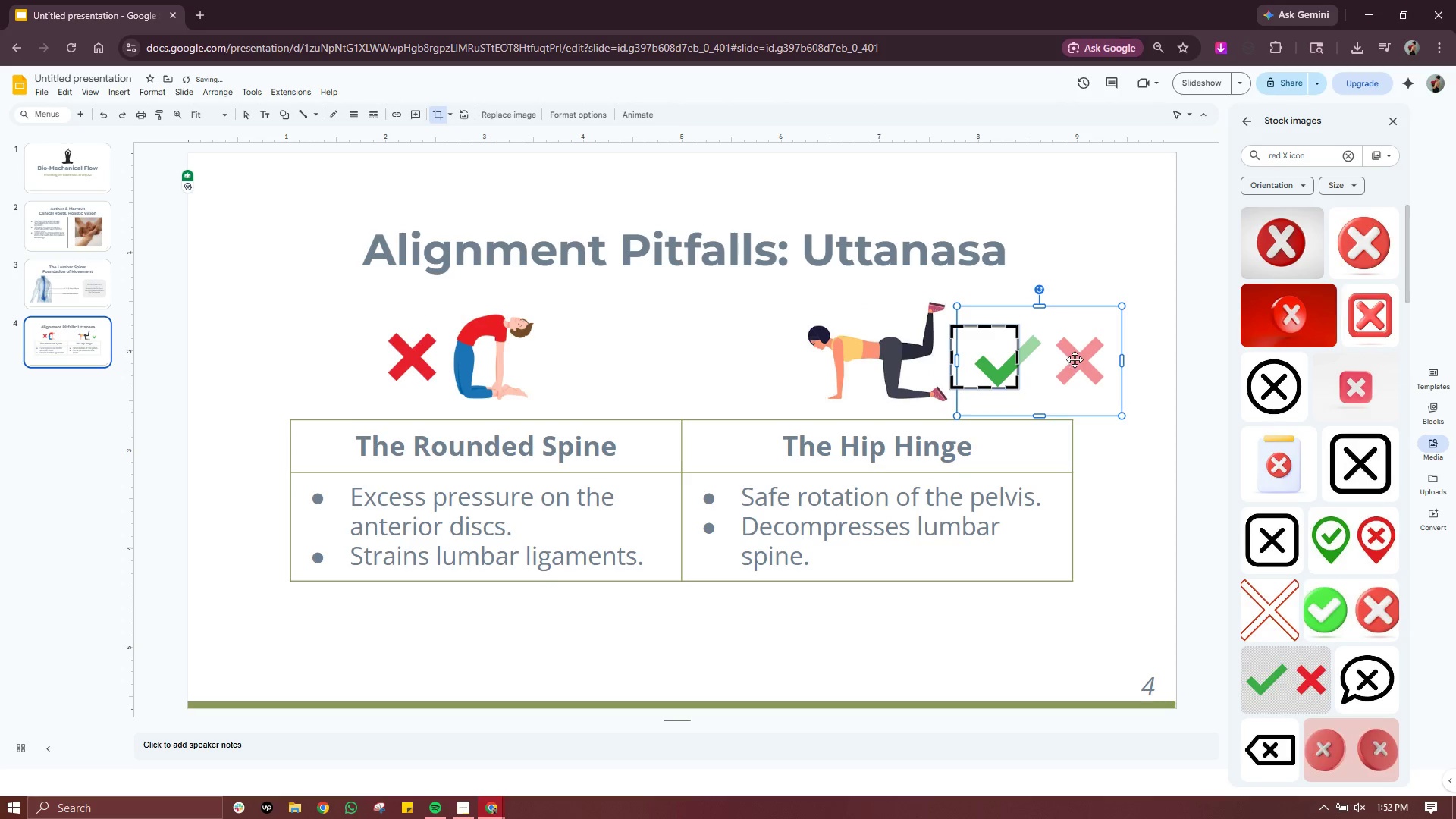 
left_click_drag(start_coordinate=[1075, 359], to_coordinate=[1048, 359])
 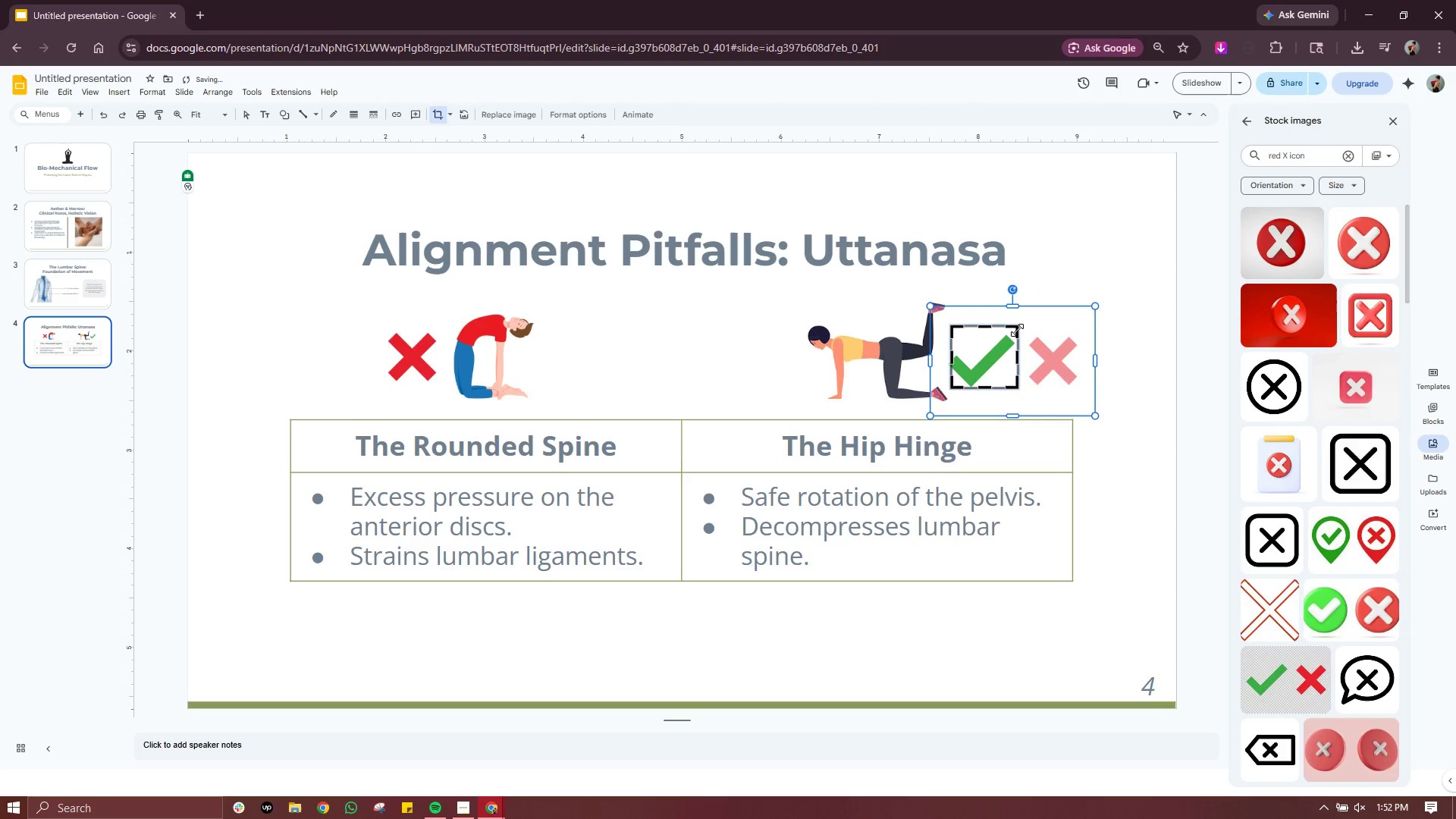 
left_click_drag(start_coordinate=[1017, 330], to_coordinate=[1031, 325])
 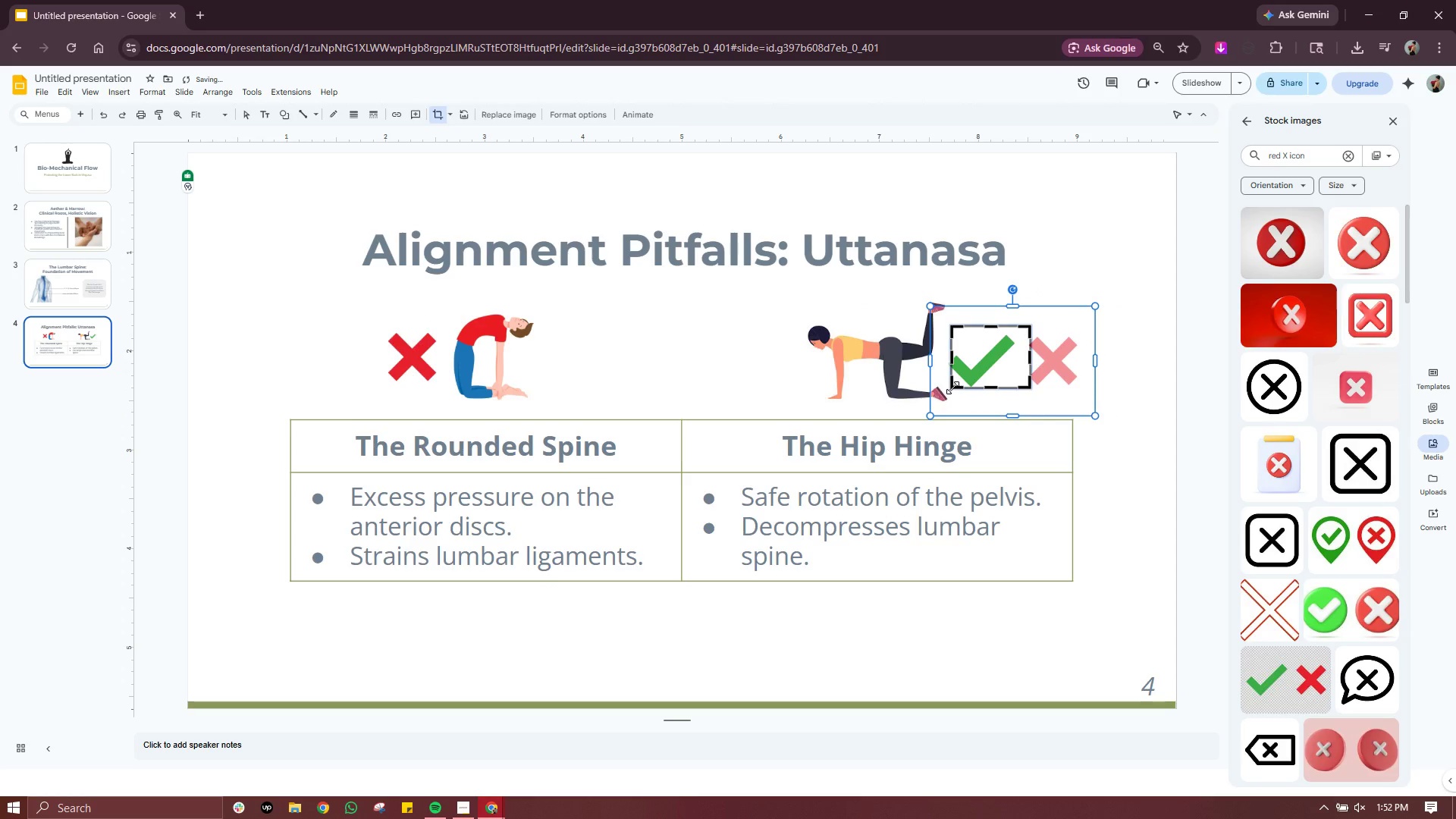 
left_click_drag(start_coordinate=[952, 387], to_coordinate=[943, 395])
 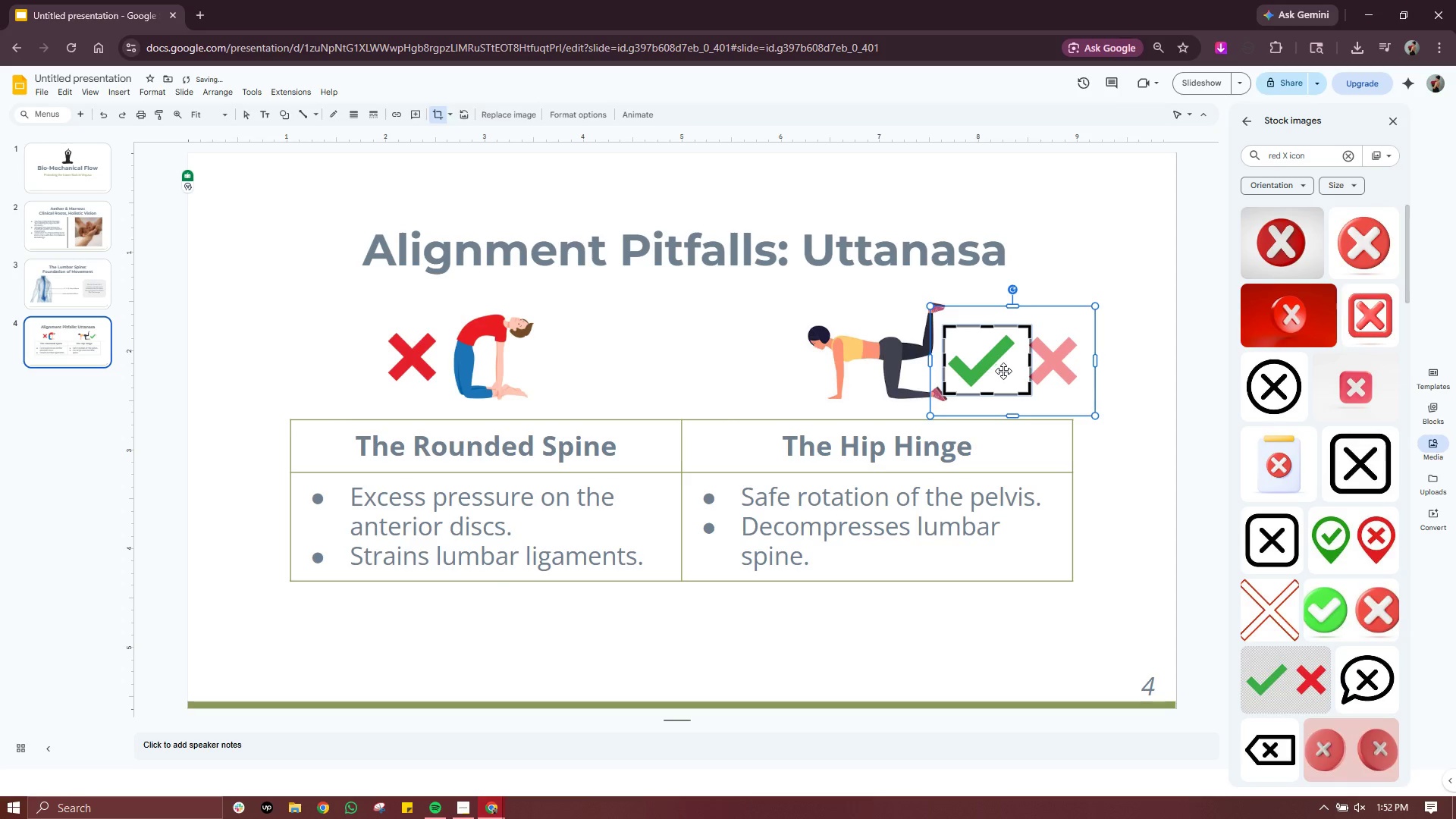 
left_click_drag(start_coordinate=[1003, 371], to_coordinate=[1012, 371])
 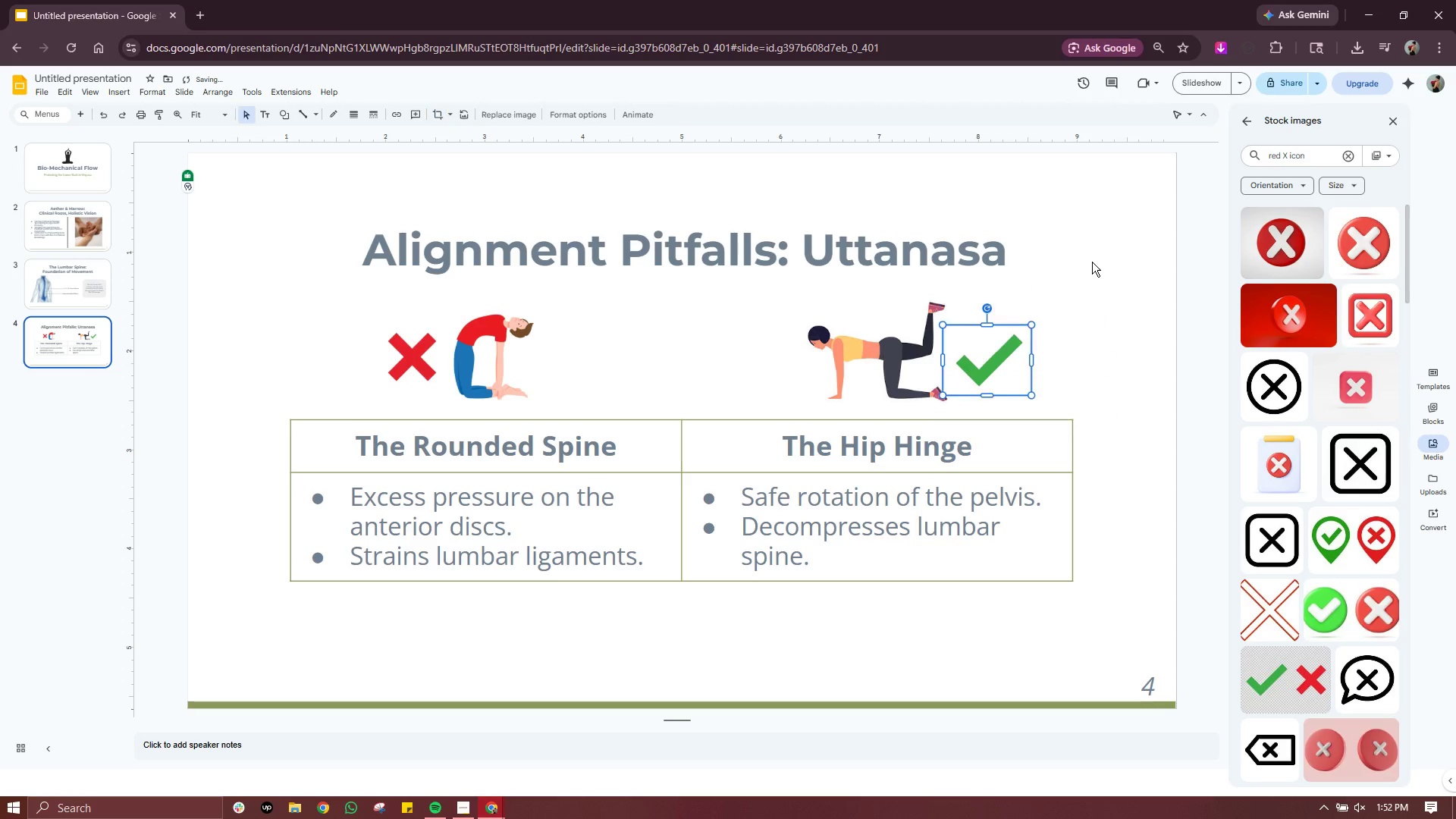 
double_click([1130, 258])
 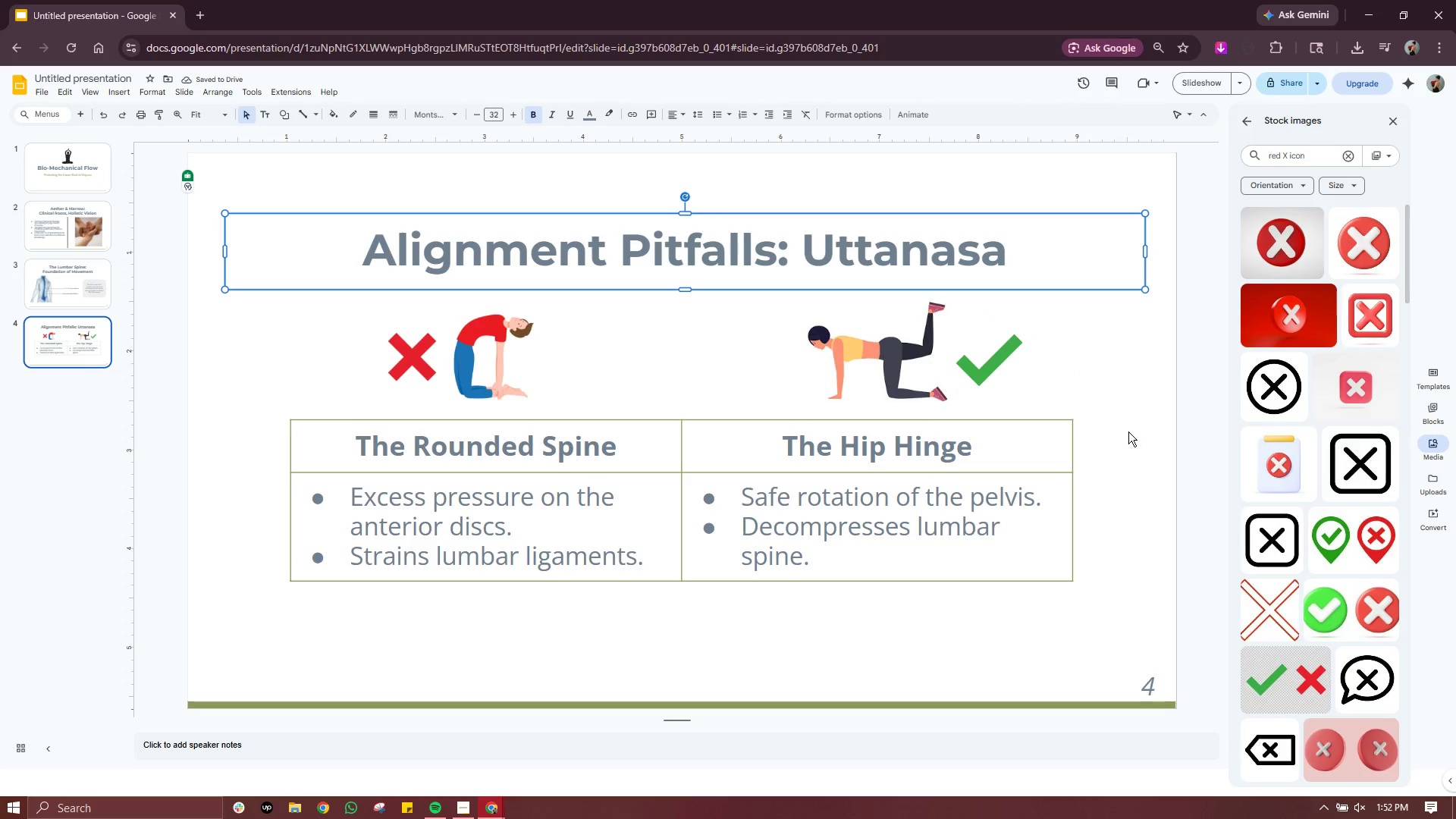 
left_click([1131, 424])
 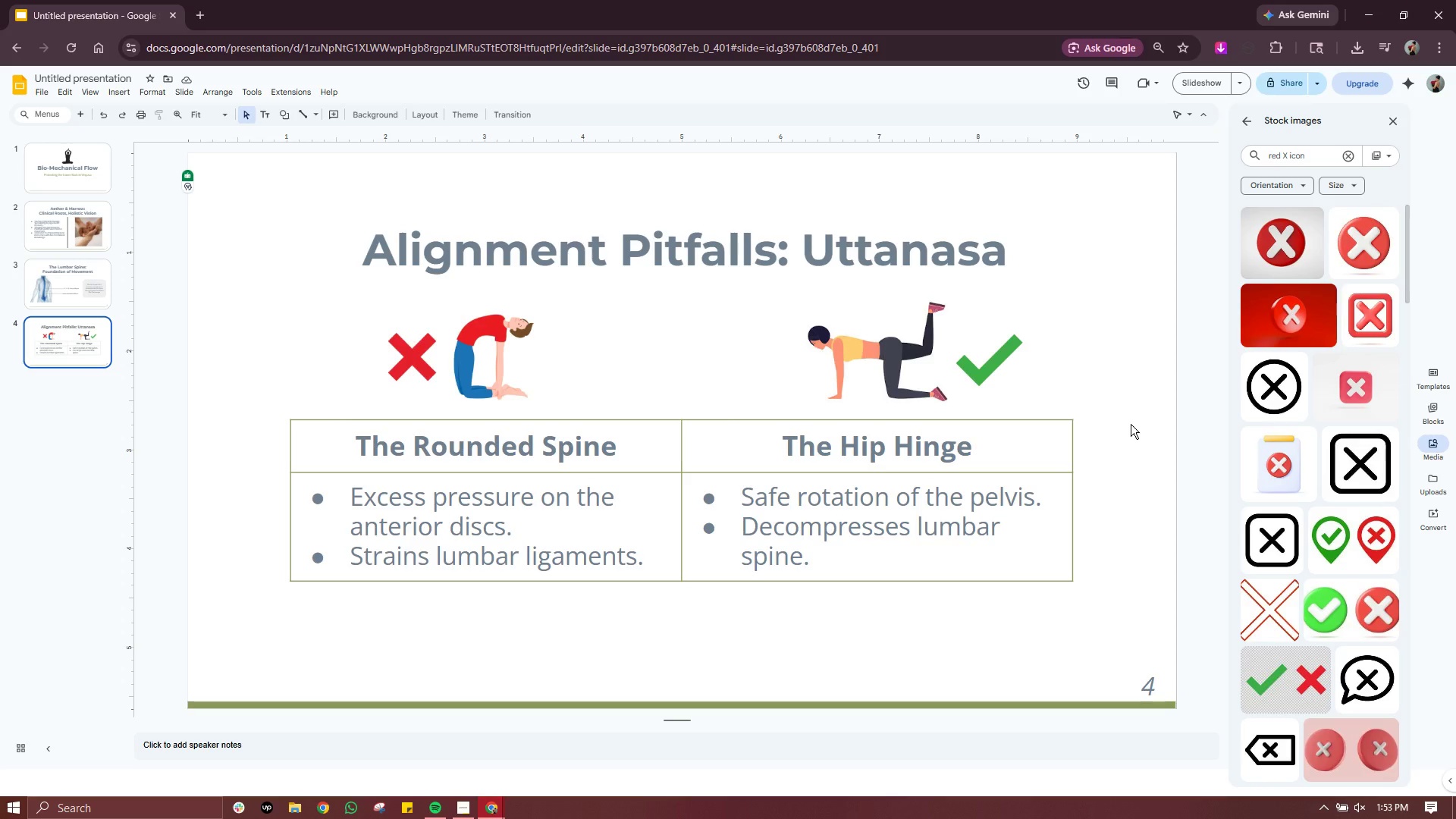 
wait(19.5)
 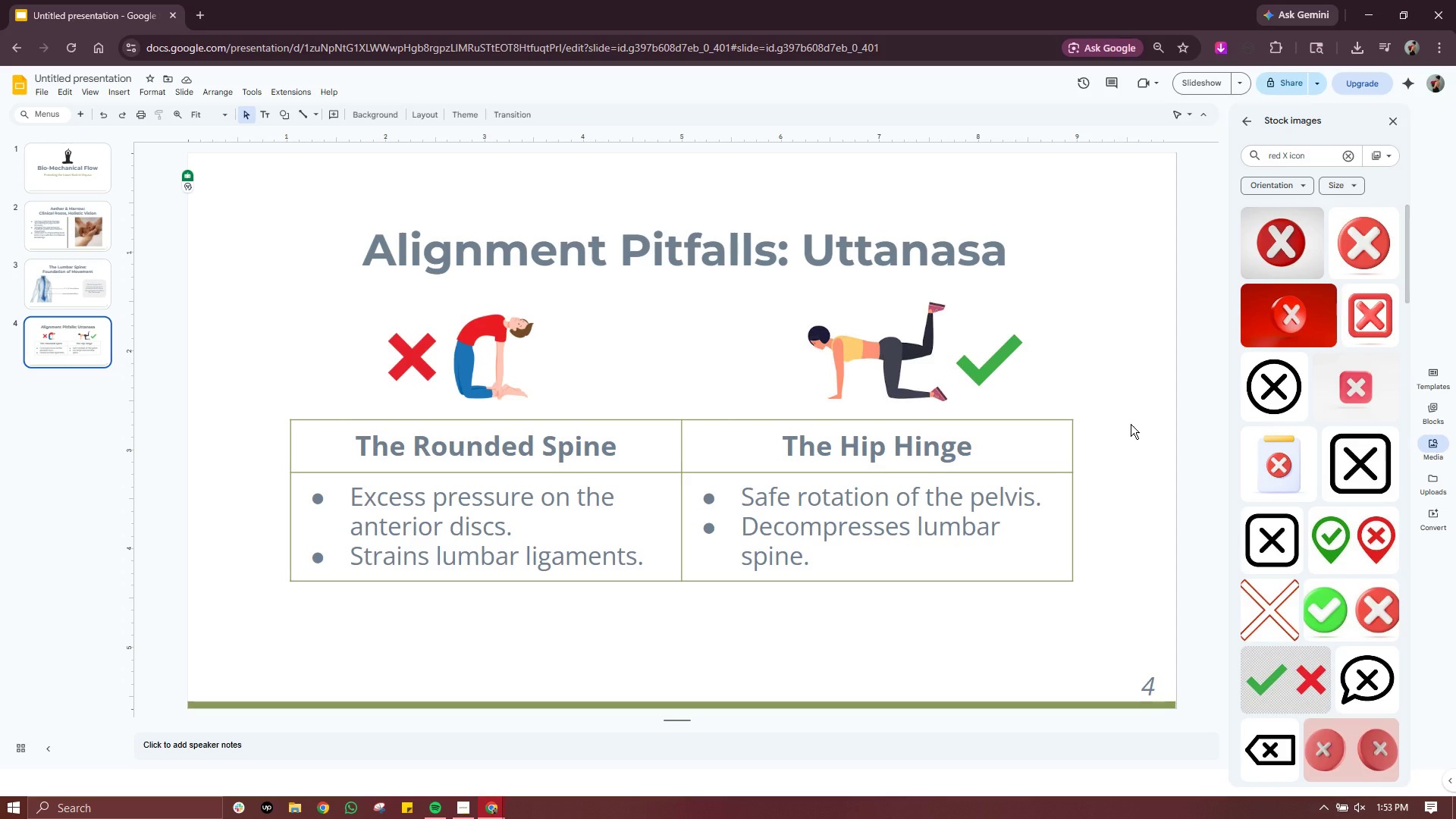 
left_click([684, 184])
 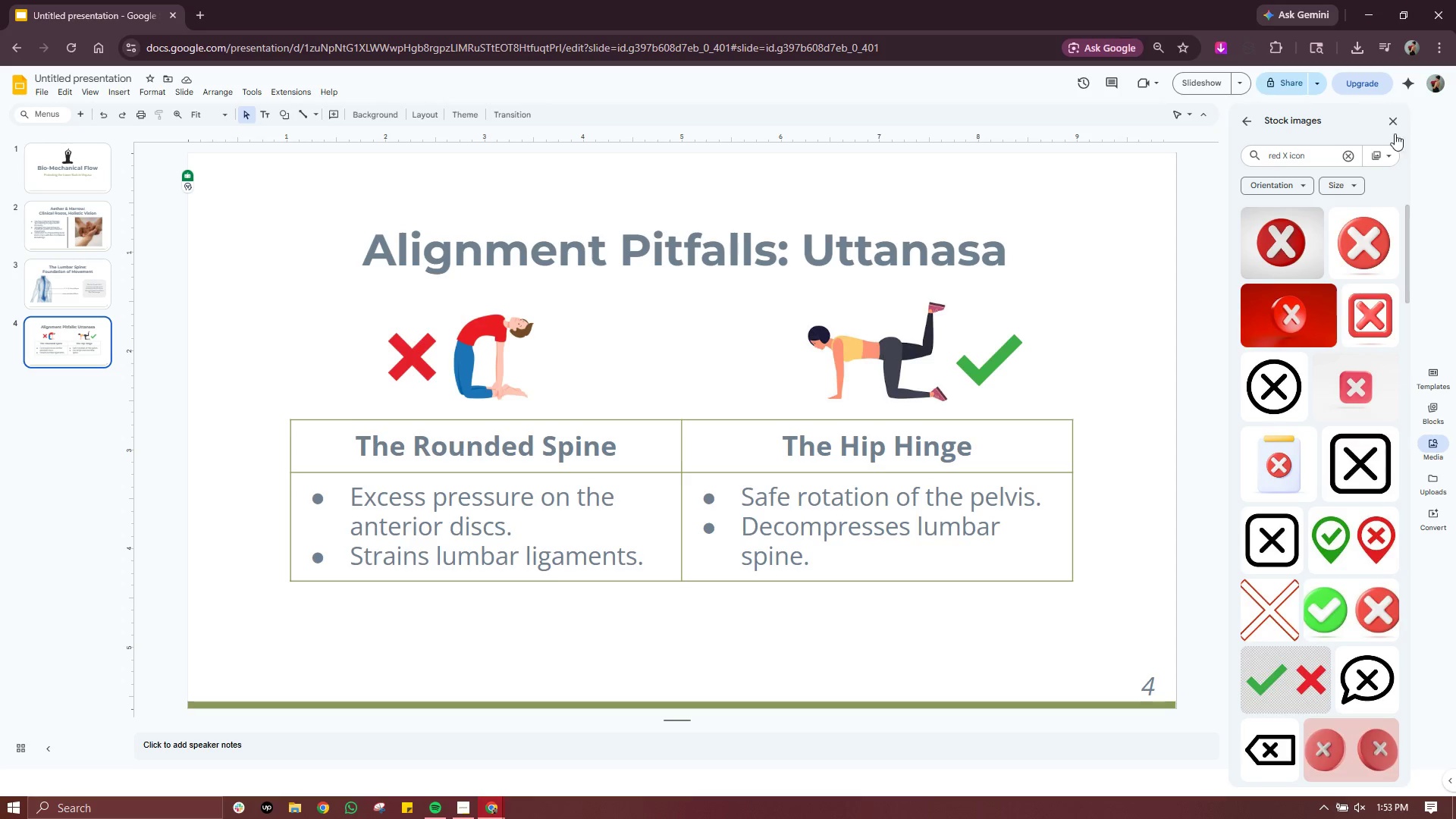 
left_click([1395, 121])
 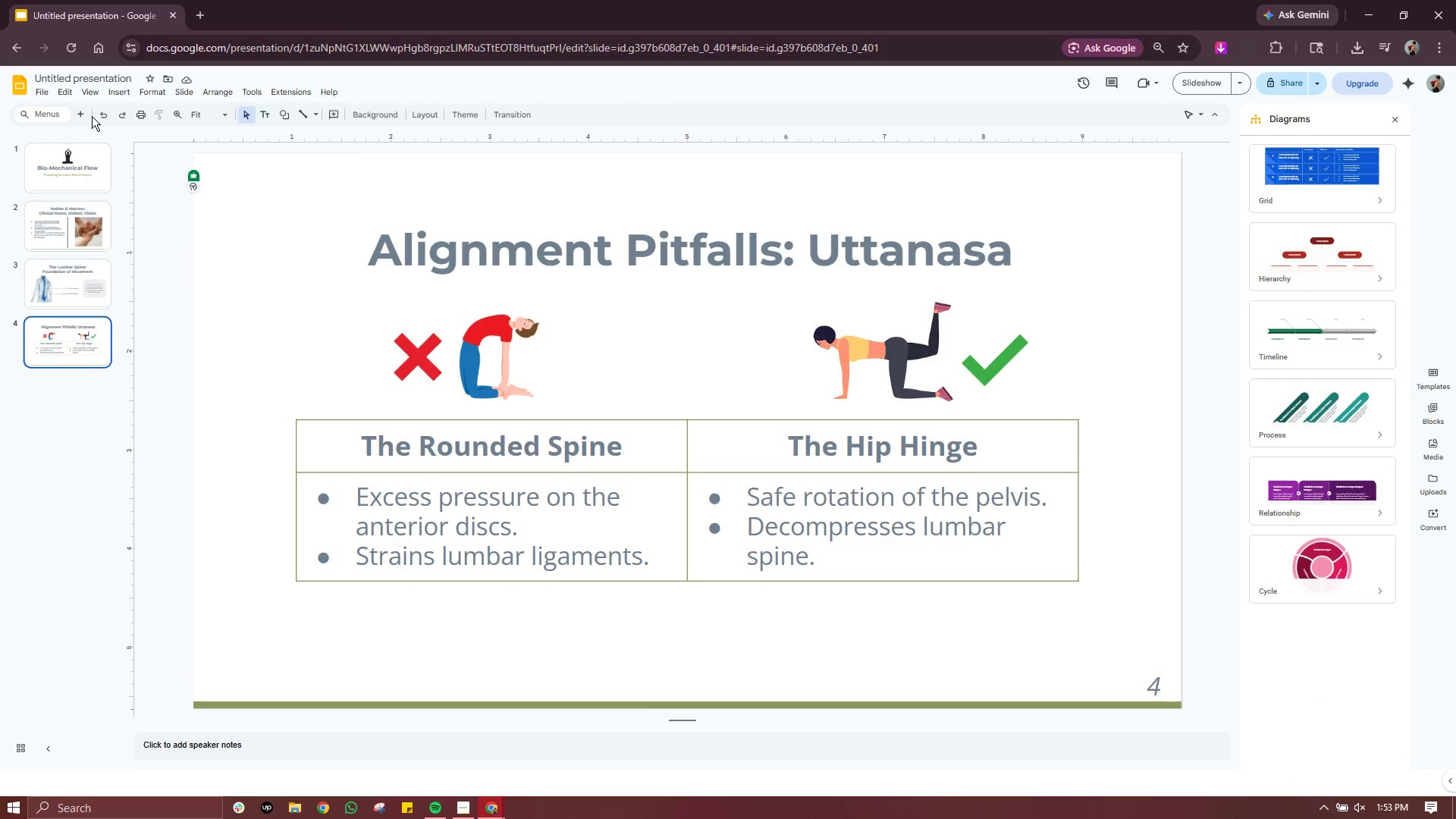 
left_click([84, 117])
 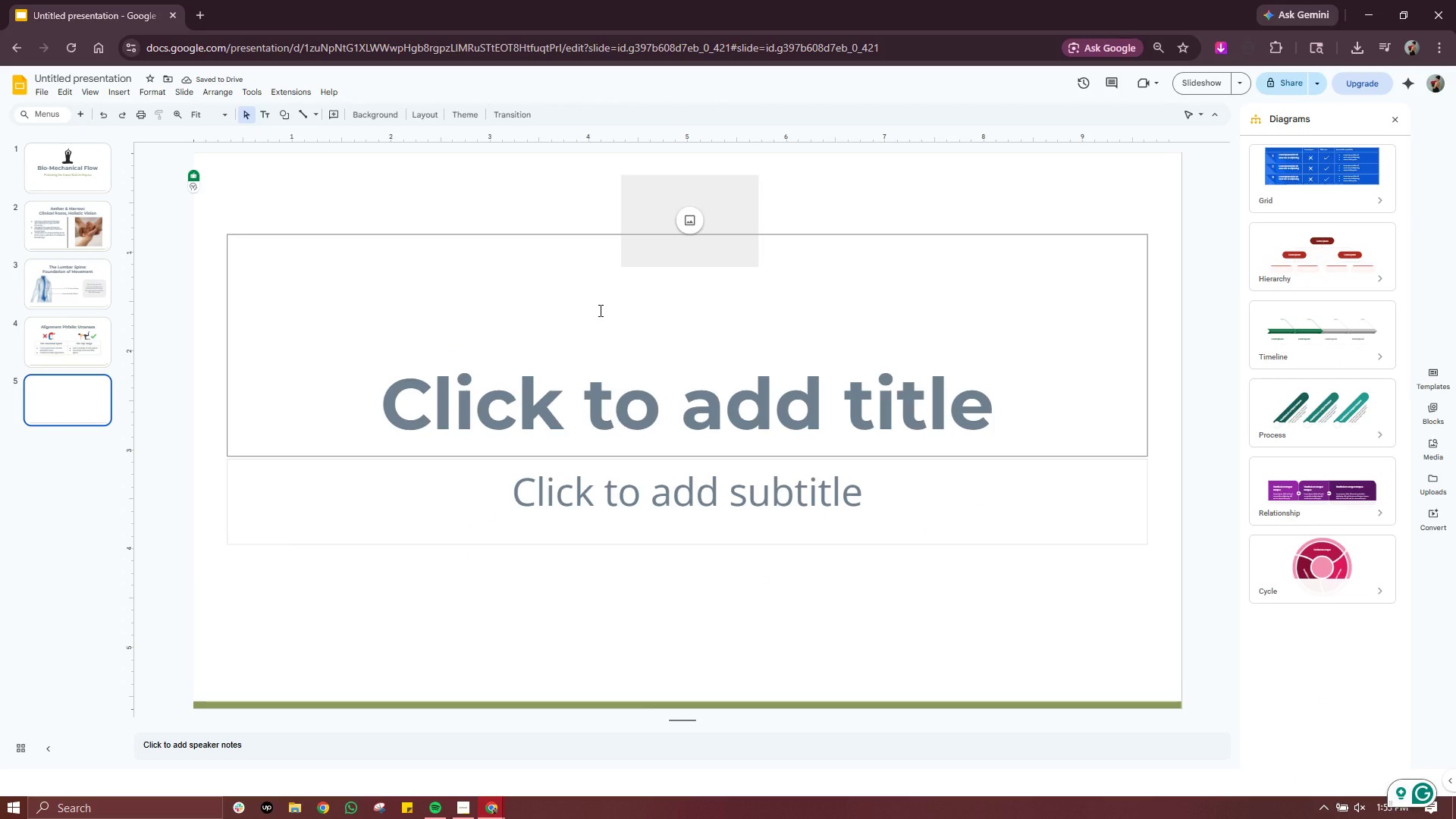 
left_click([733, 222])
 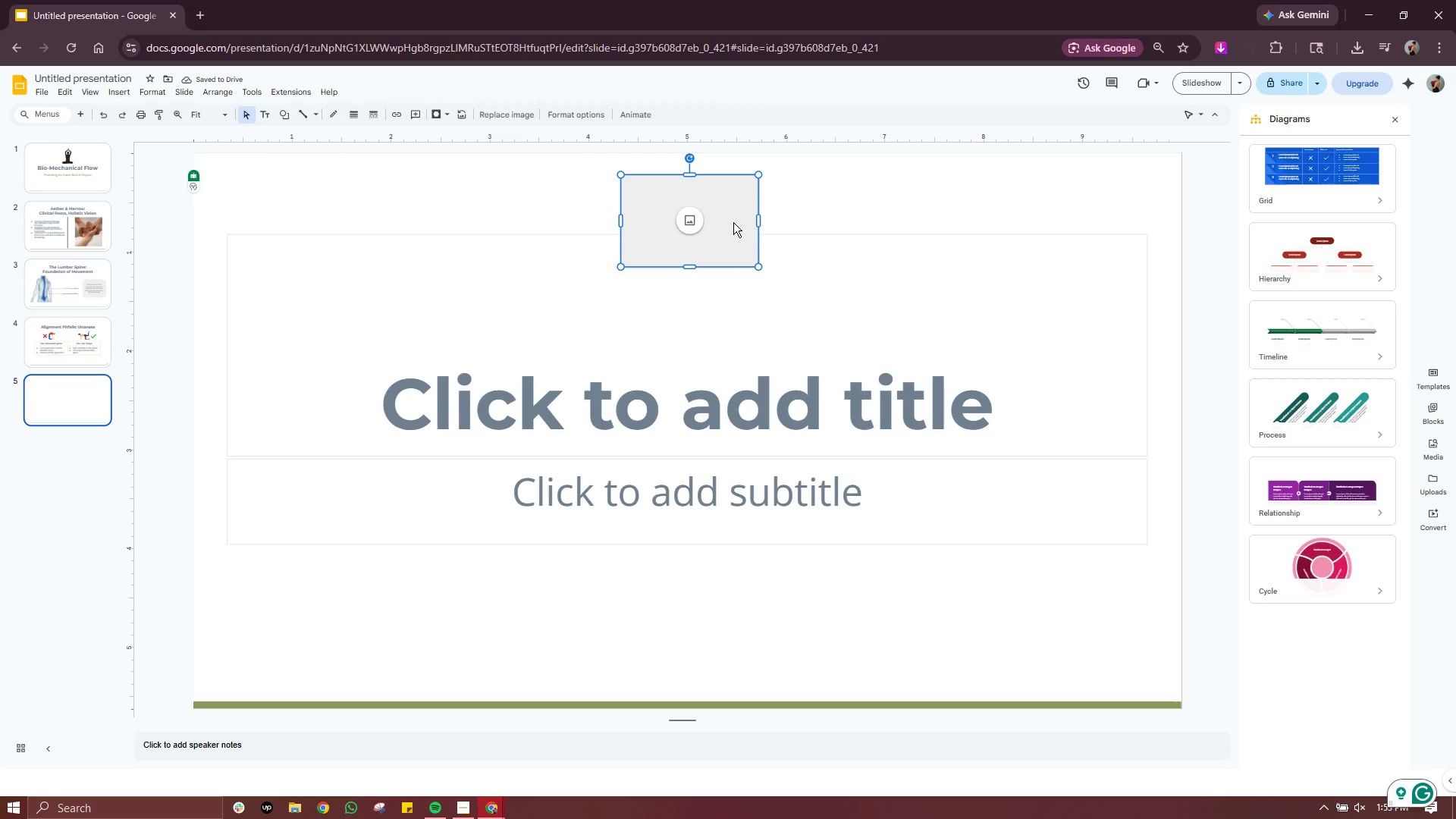 
key(Delete)
 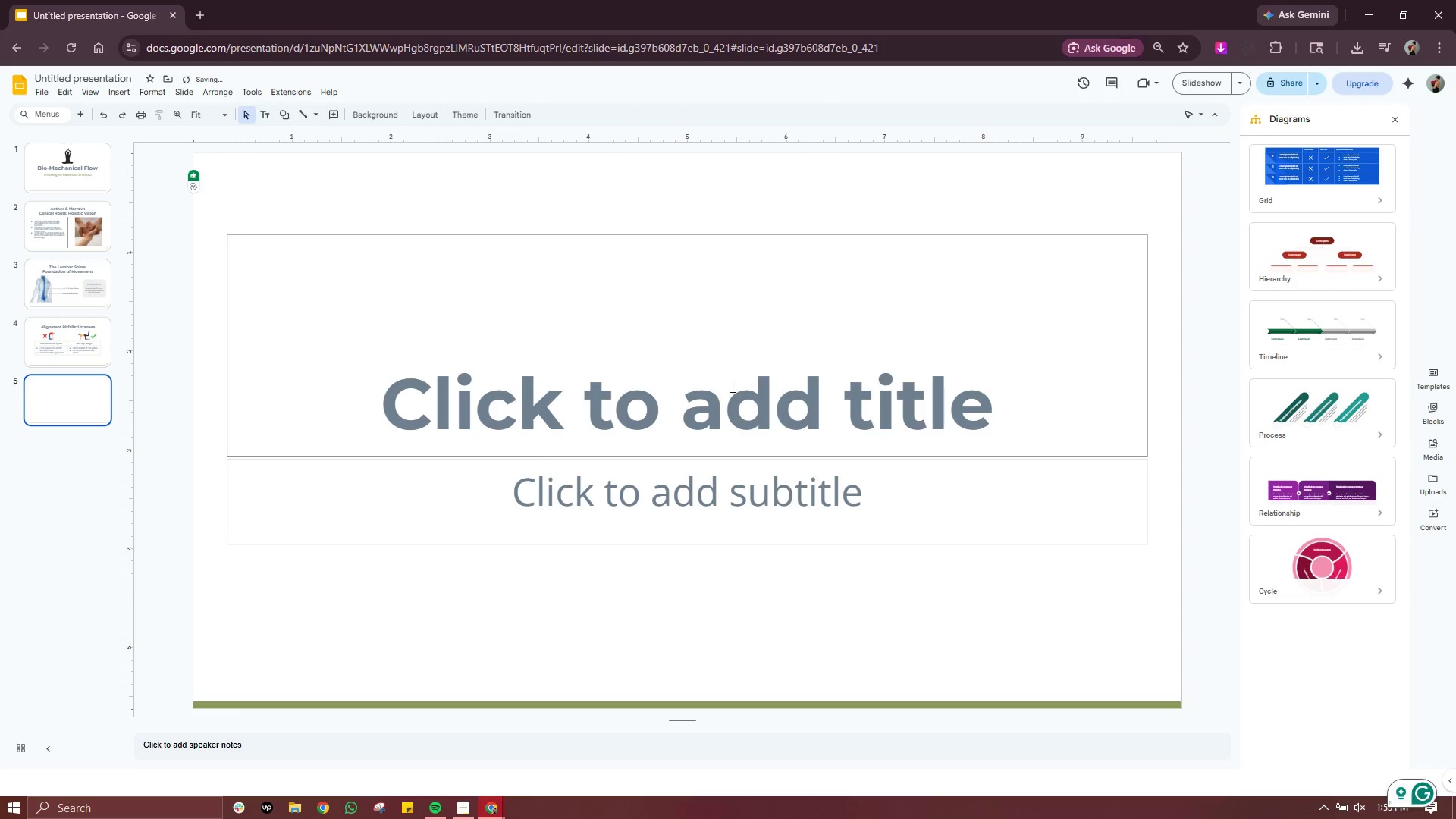 
double_click([731, 387])
 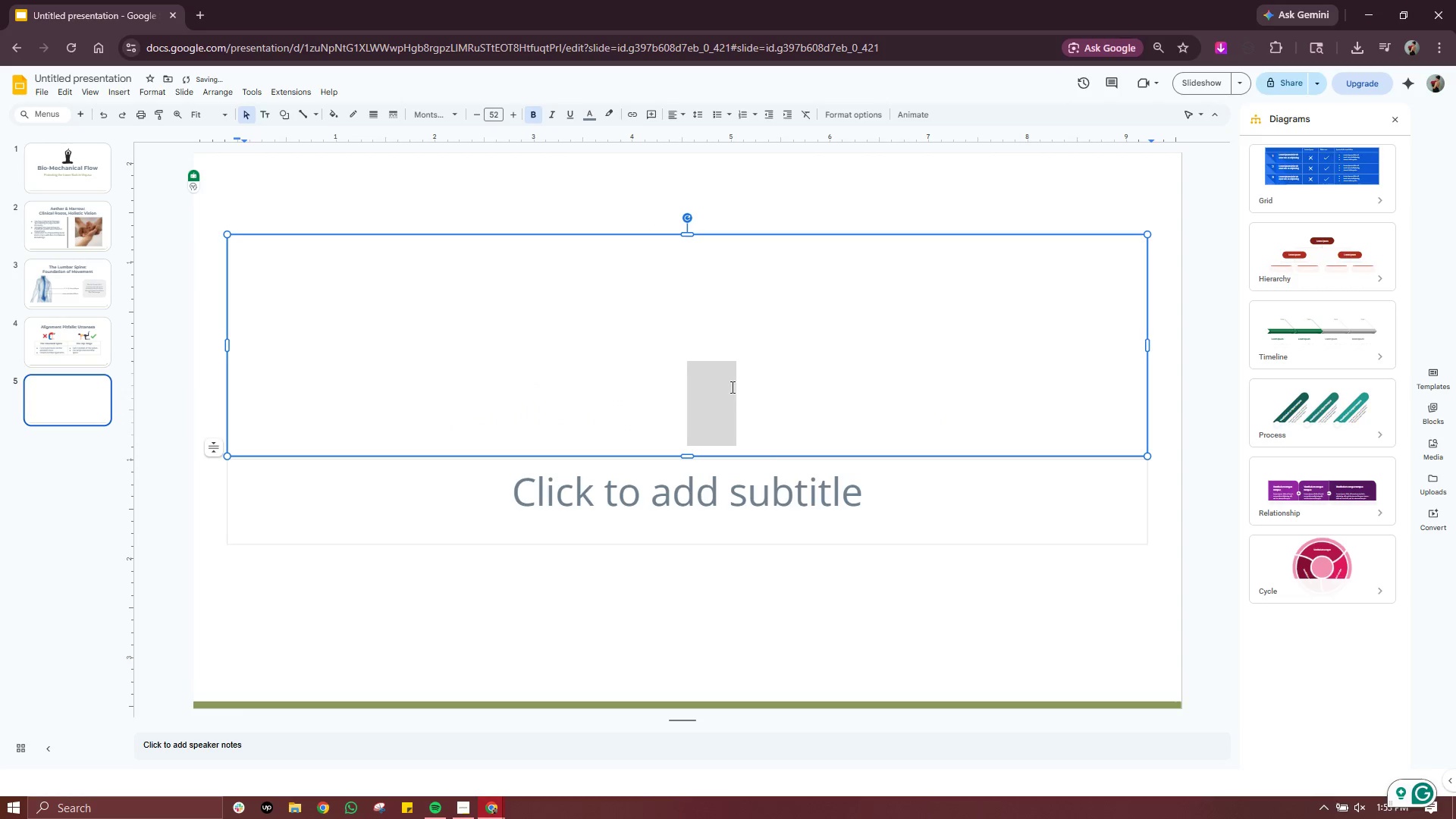 
triple_click([731, 387])
 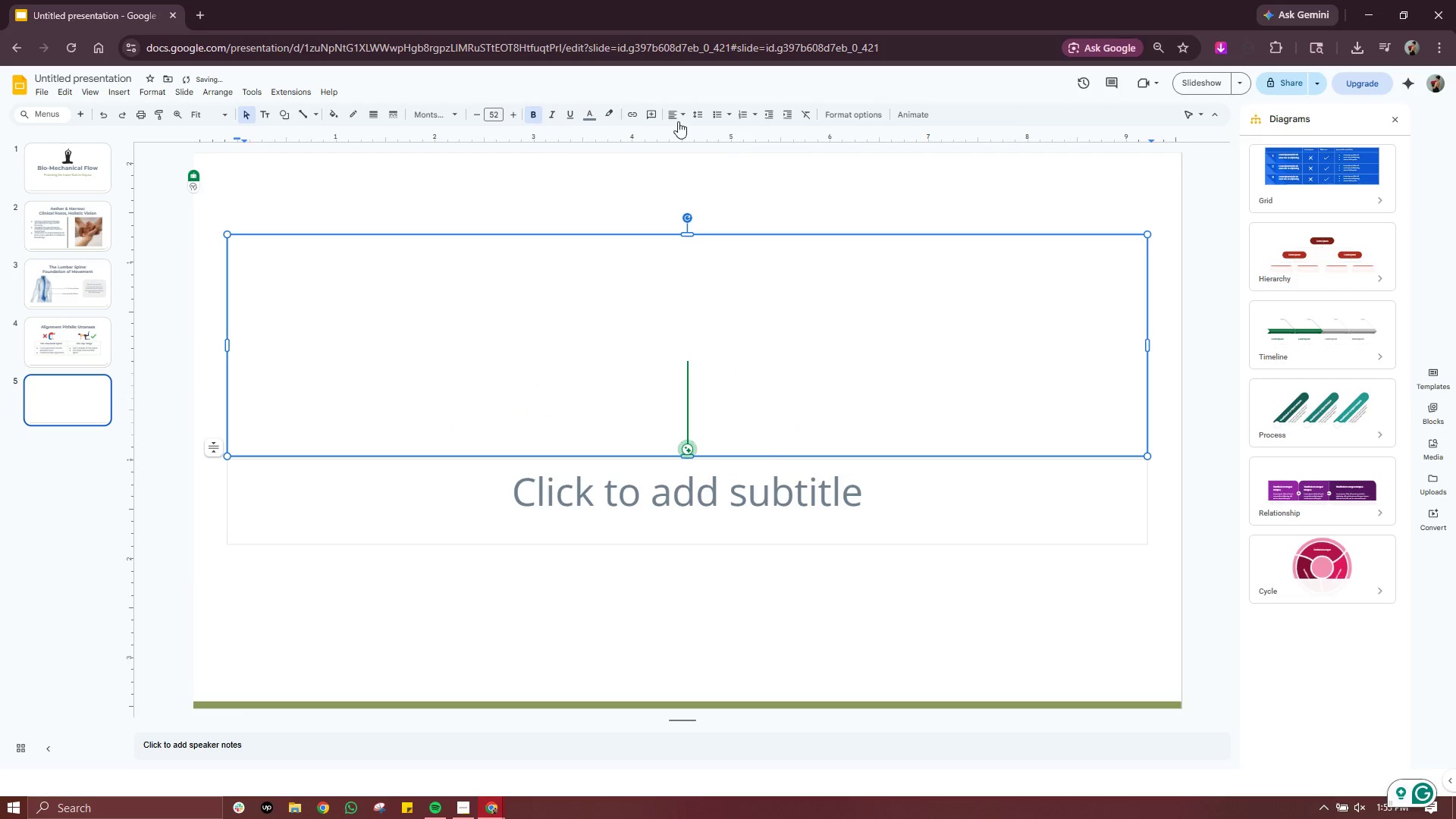 
left_click([674, 118])
 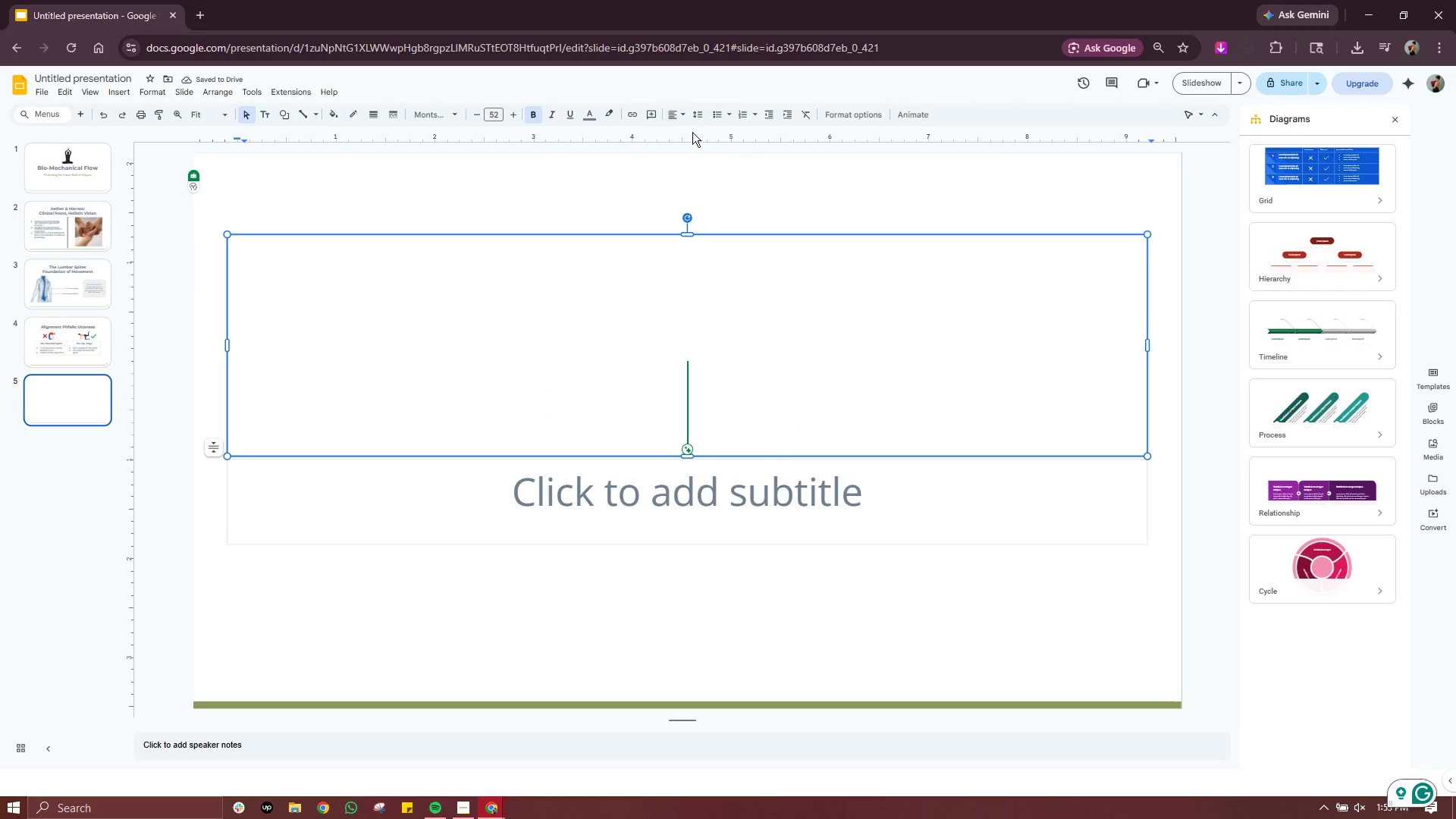 
double_click([689, 125])
 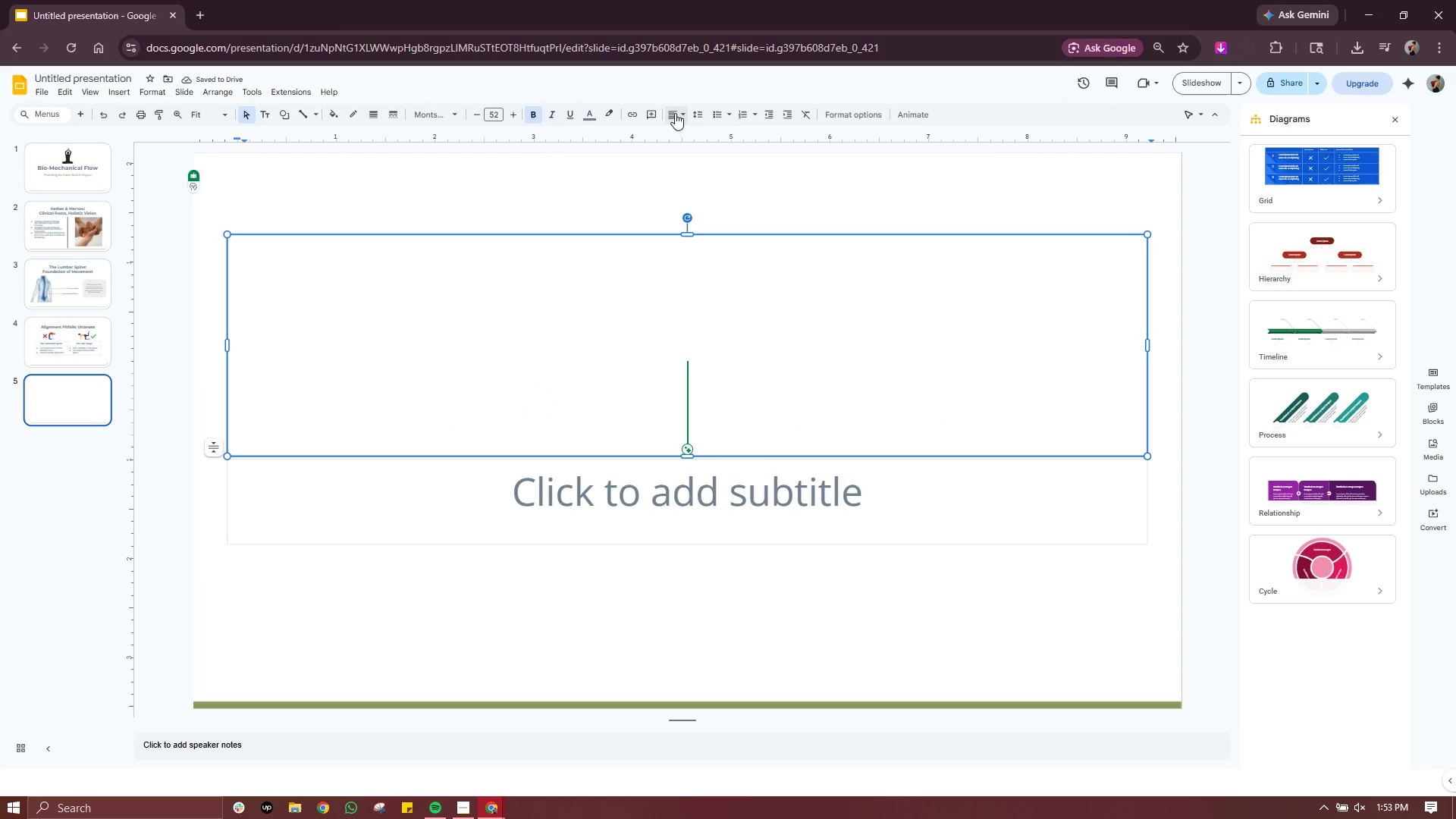 
triple_click([675, 113])
 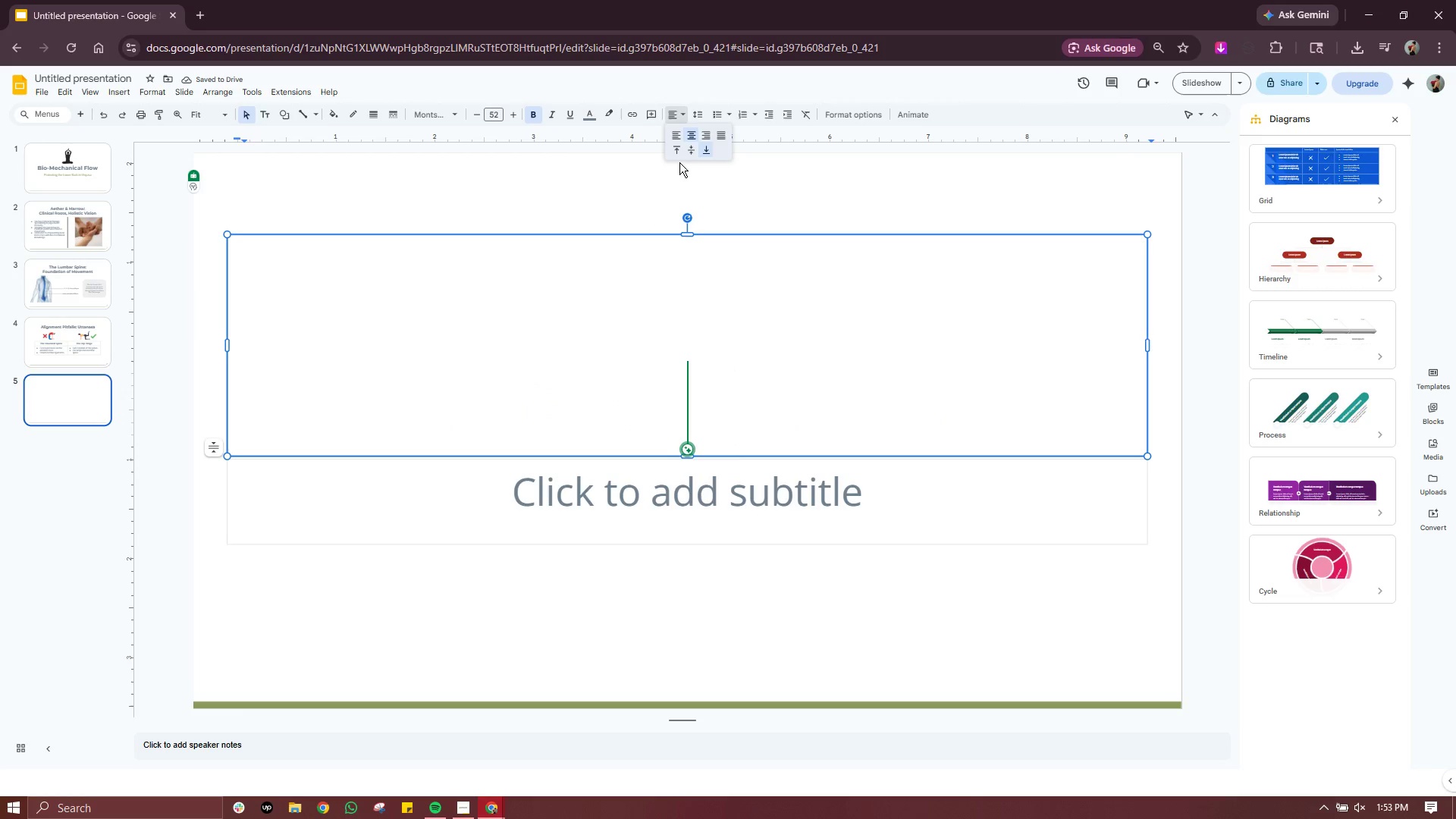 
left_click([679, 162])
 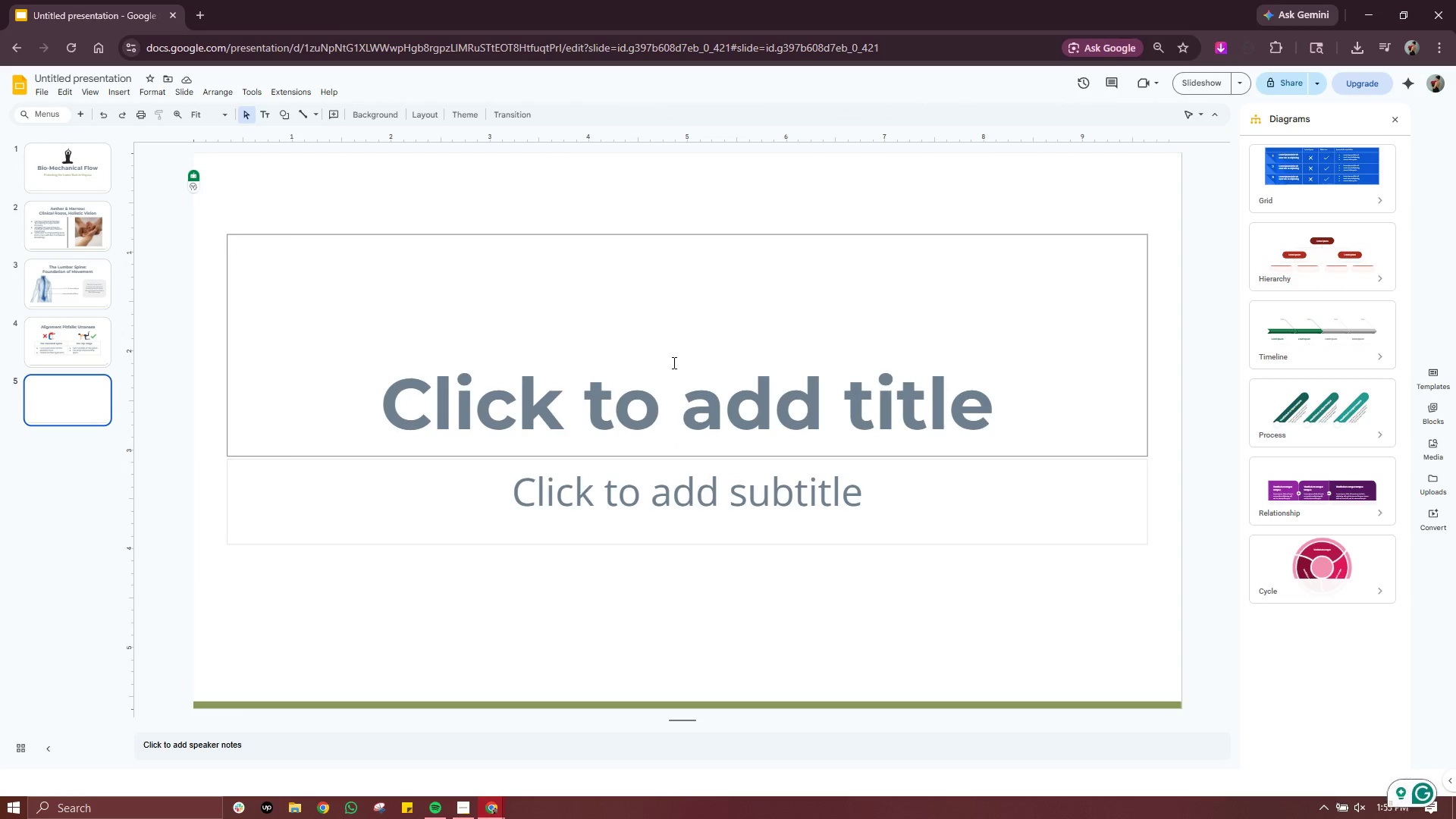 
double_click([673, 362])
 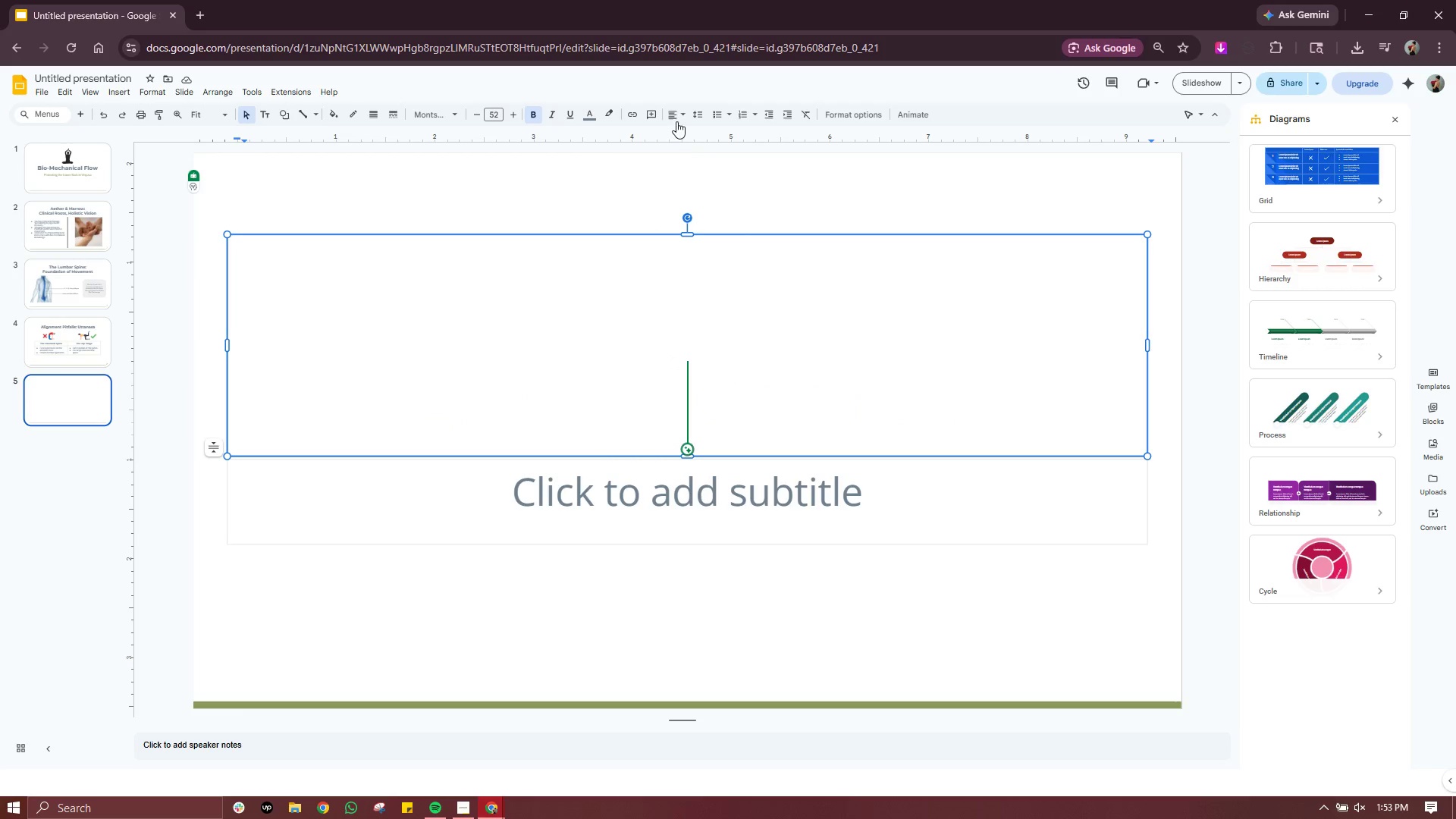 
left_click([676, 115])
 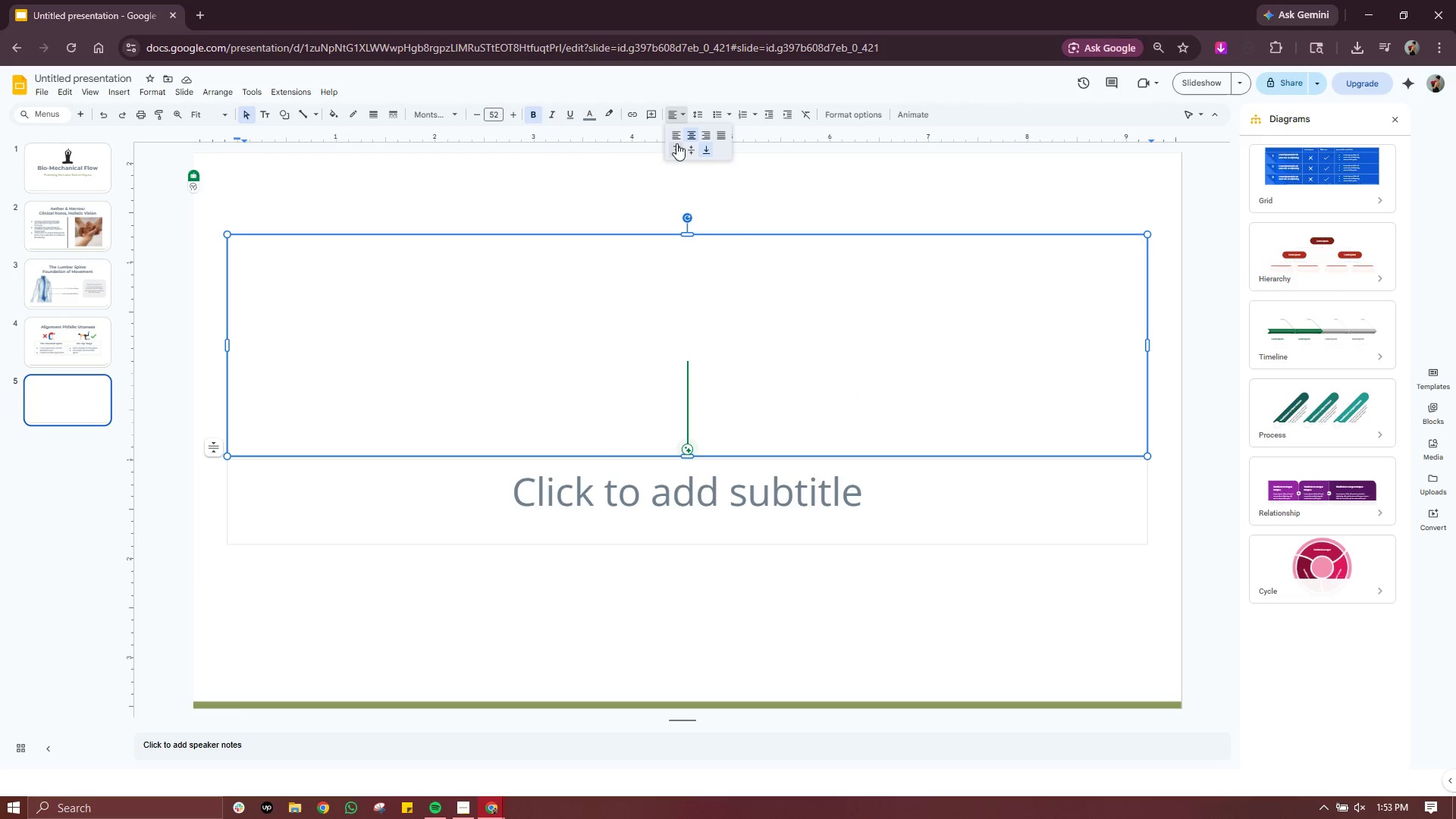 
left_click([676, 143])
 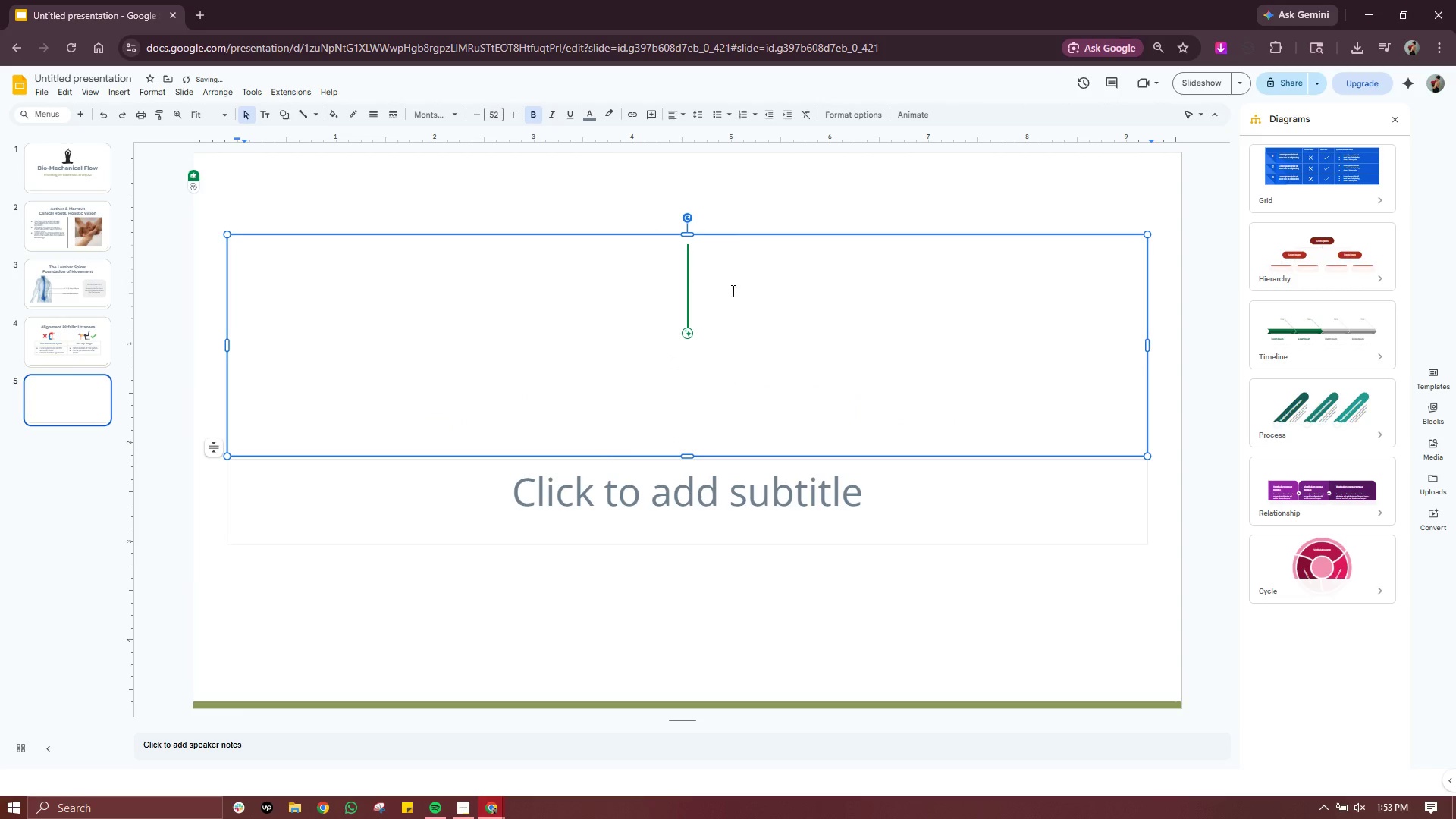 
left_click([732, 278])
 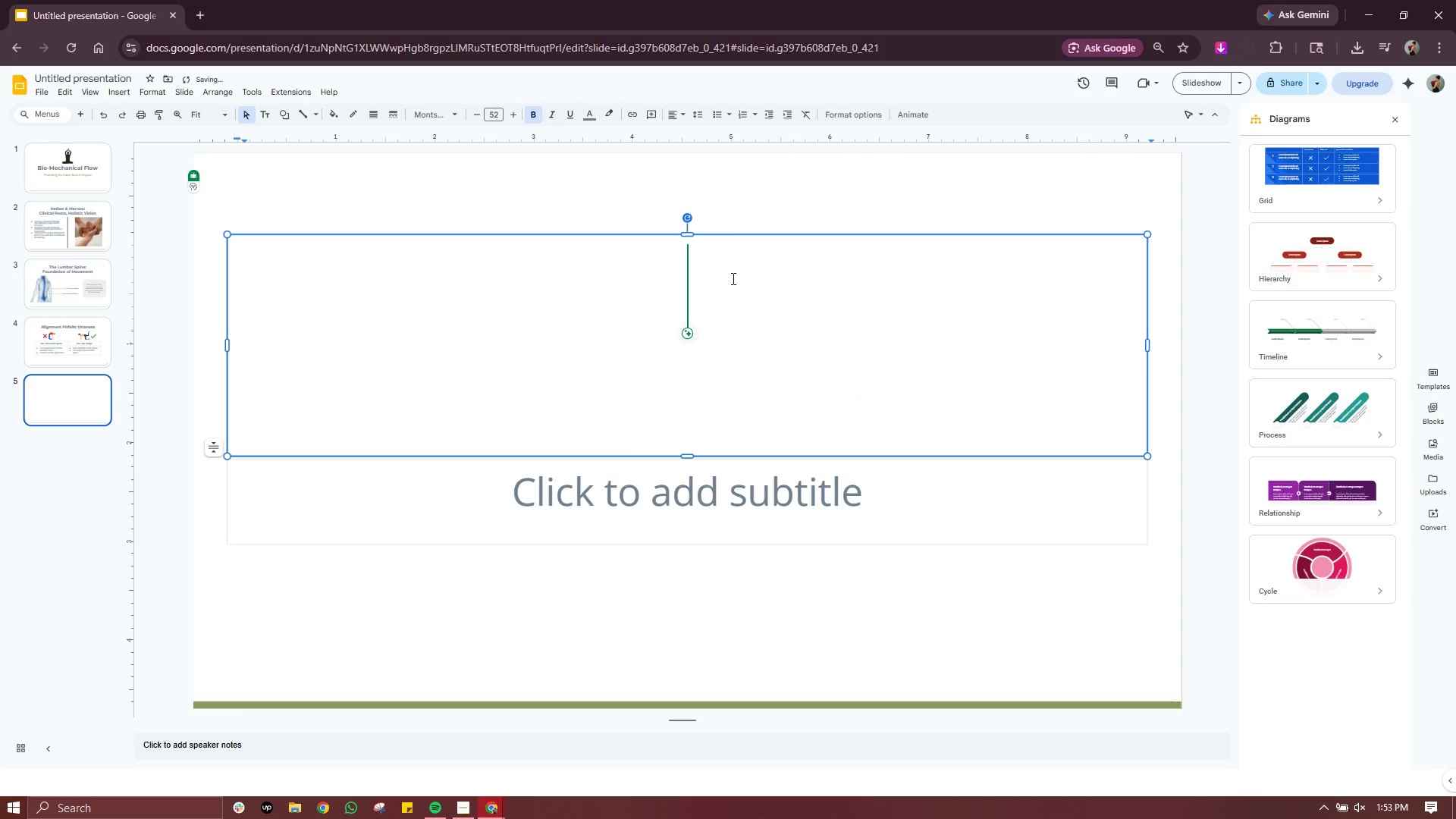 
type(Sensry T)
key(Backspace)
type(Red Flags: What Students Feel)
 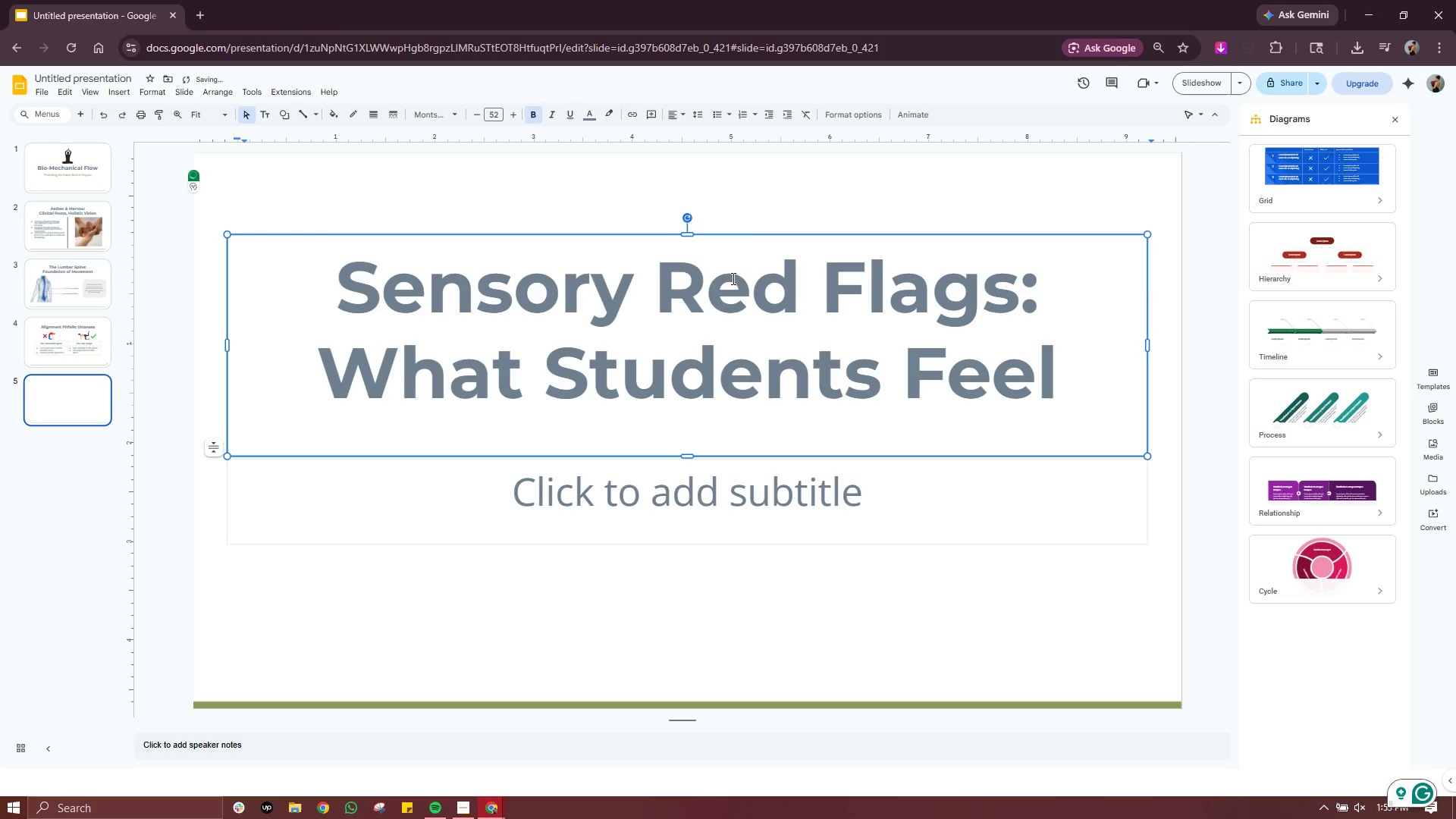 
double_click([732, 278])
 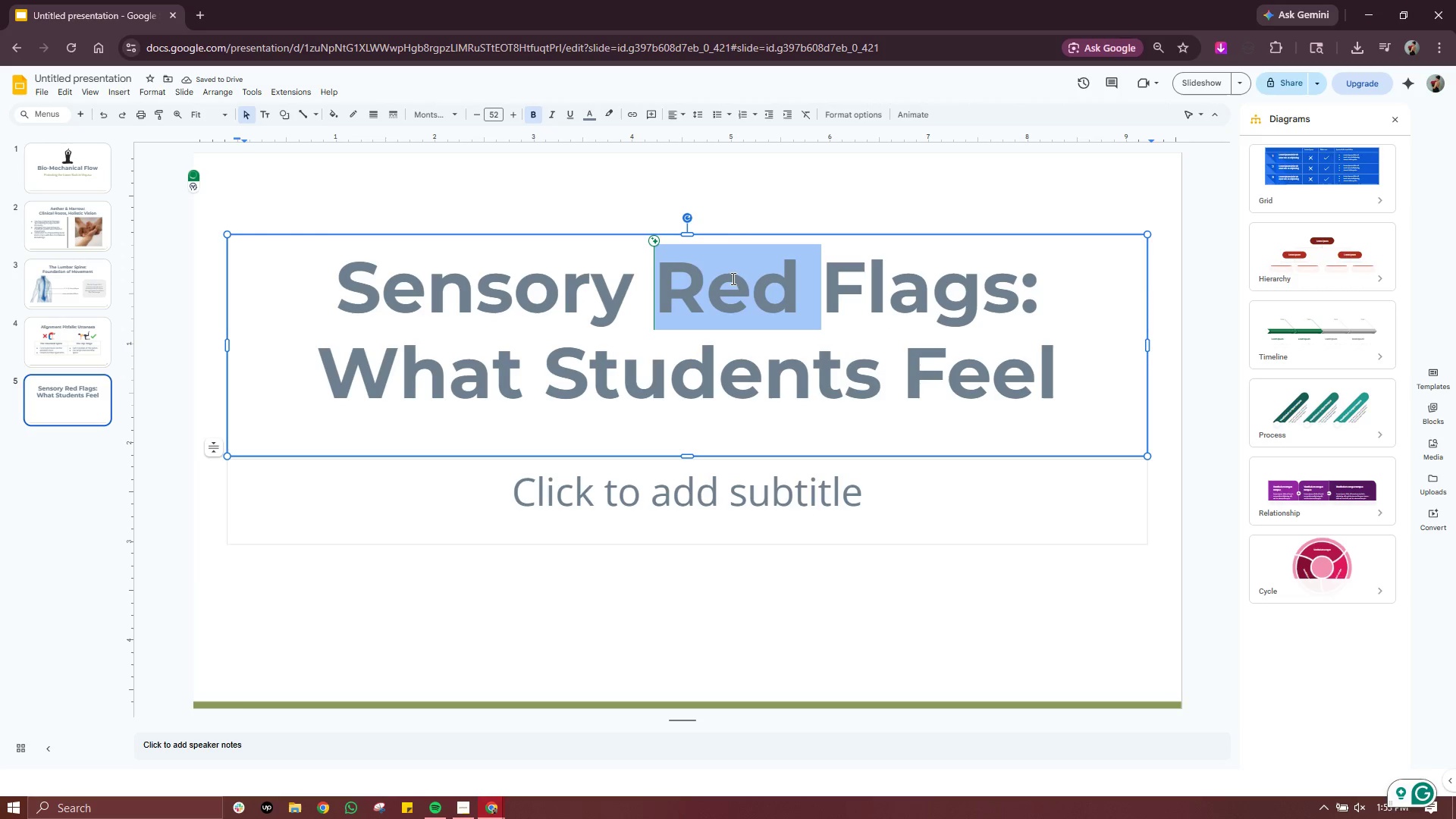 
key(Control+ControlLeft)
 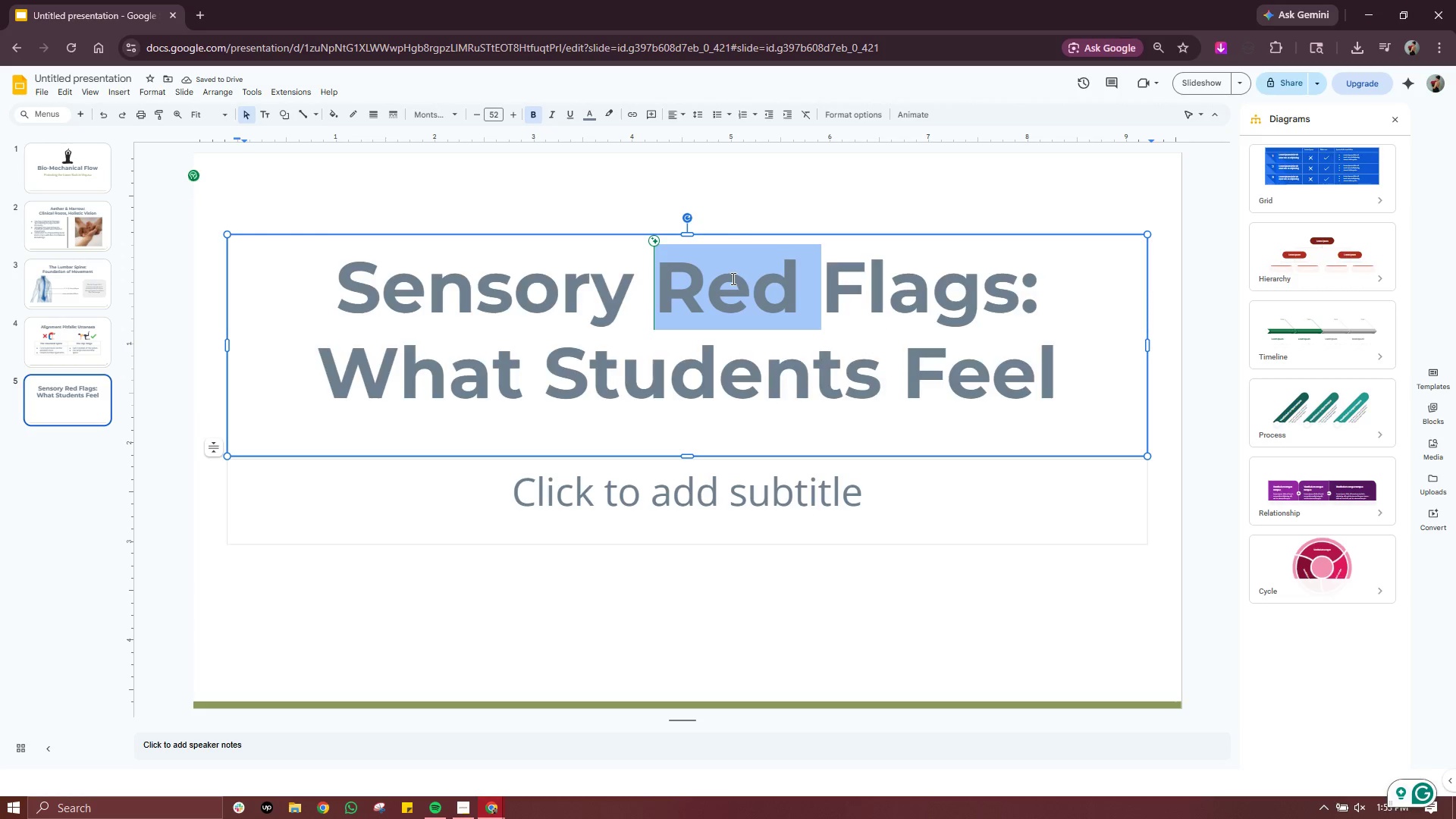 
key(Control+A)
 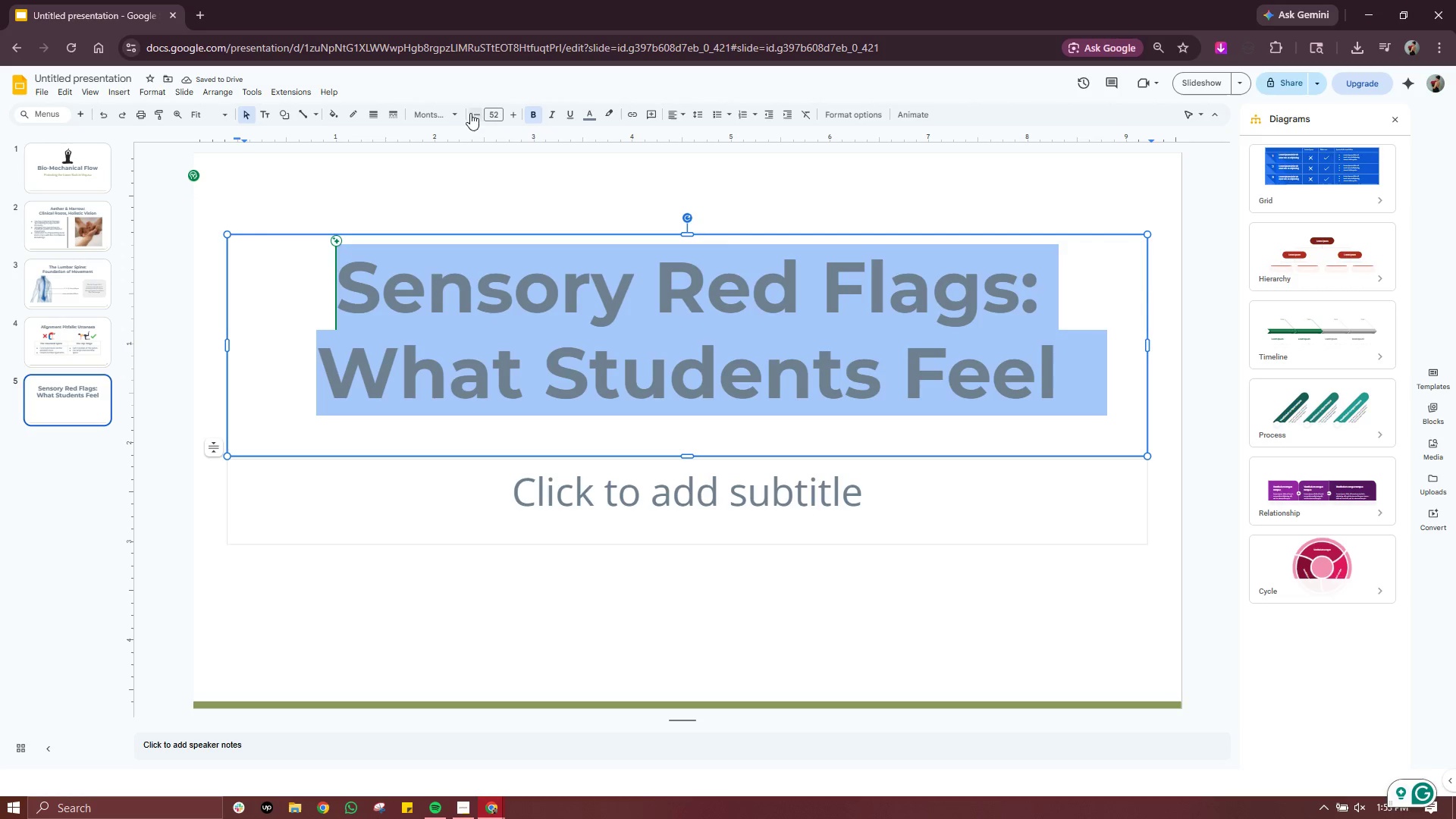 
double_click([478, 110])
 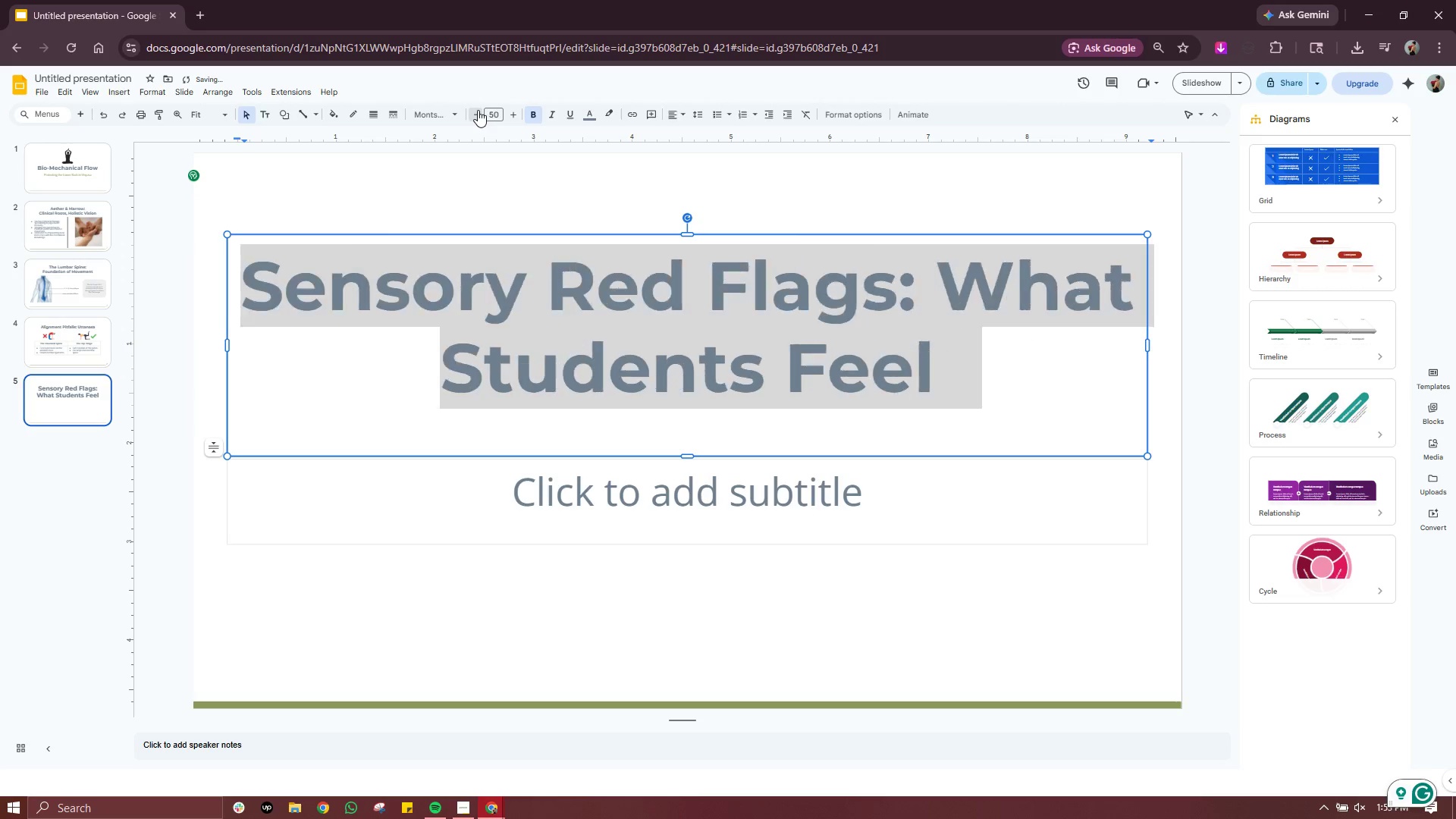 
triple_click([478, 110])
 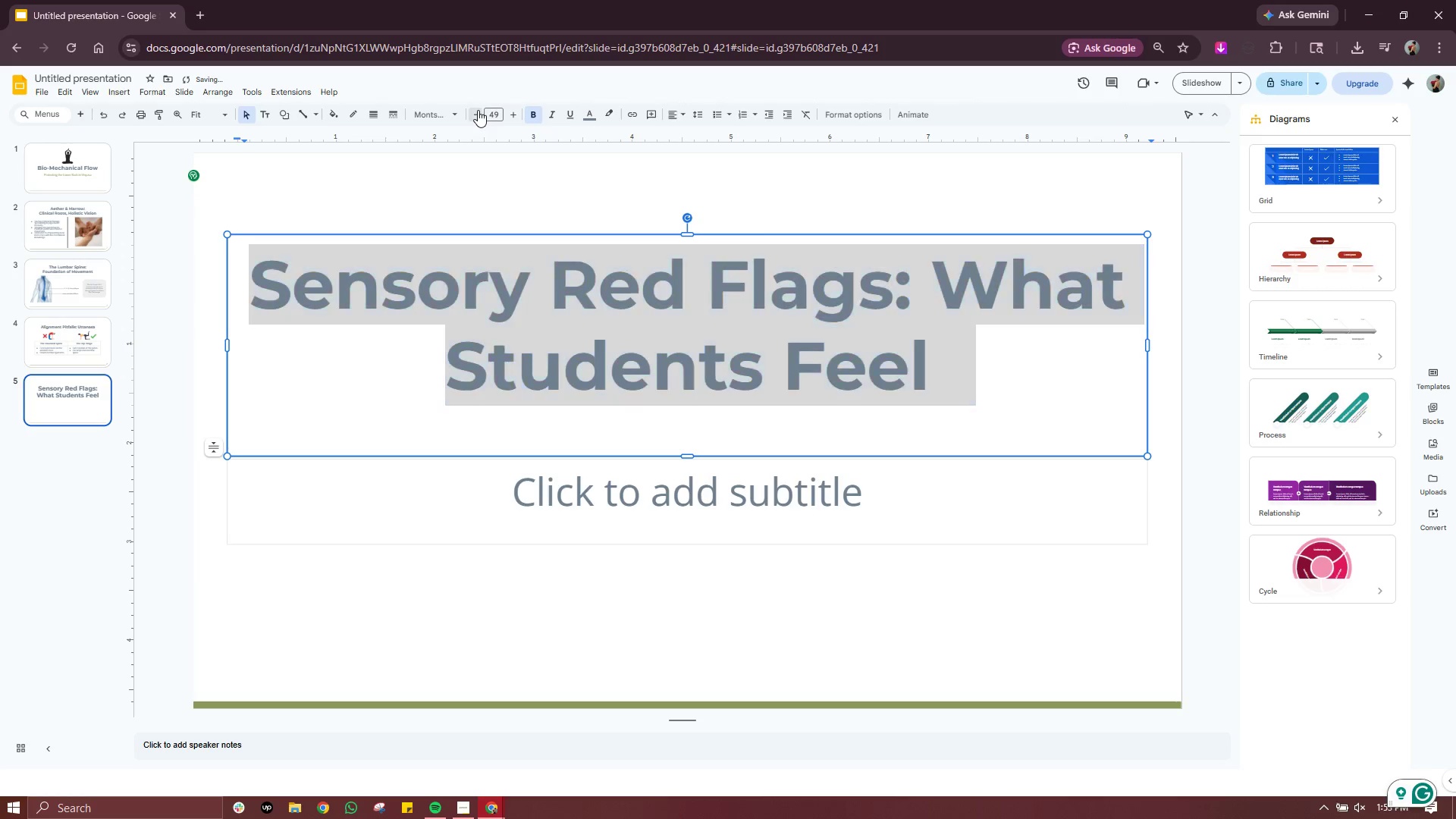 
triple_click([478, 110])
 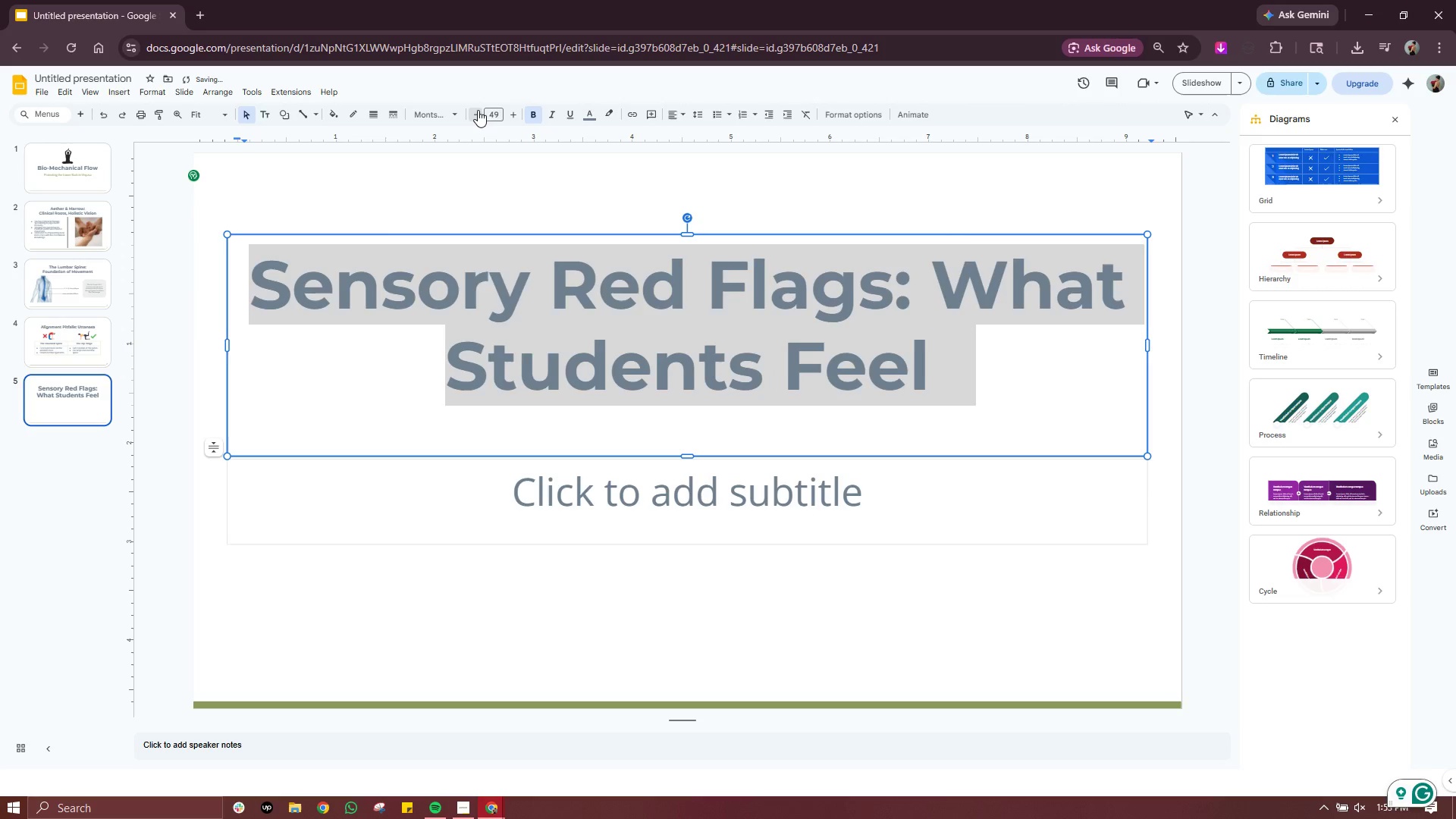 
triple_click([478, 110])
 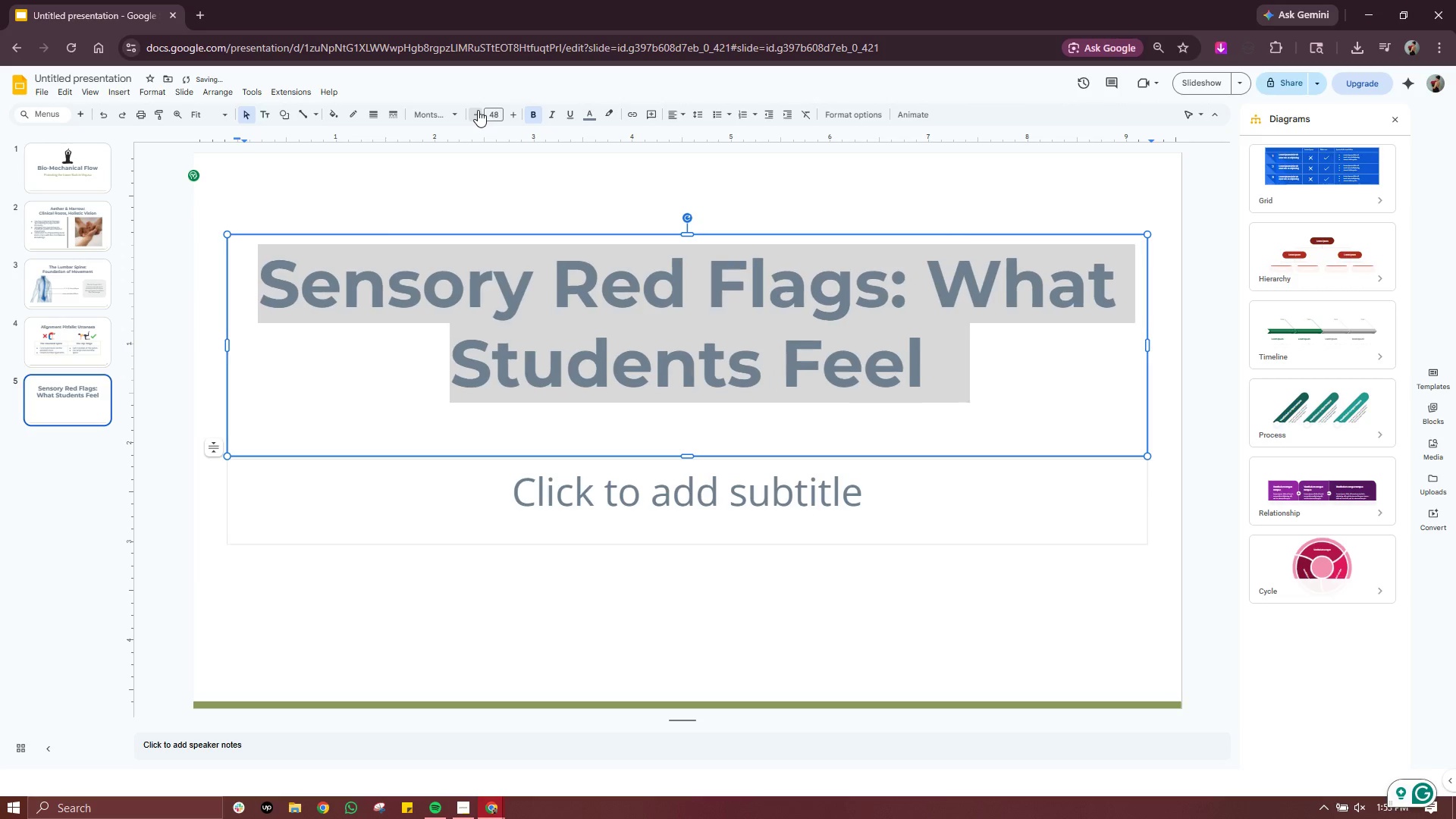 
triple_click([478, 110])
 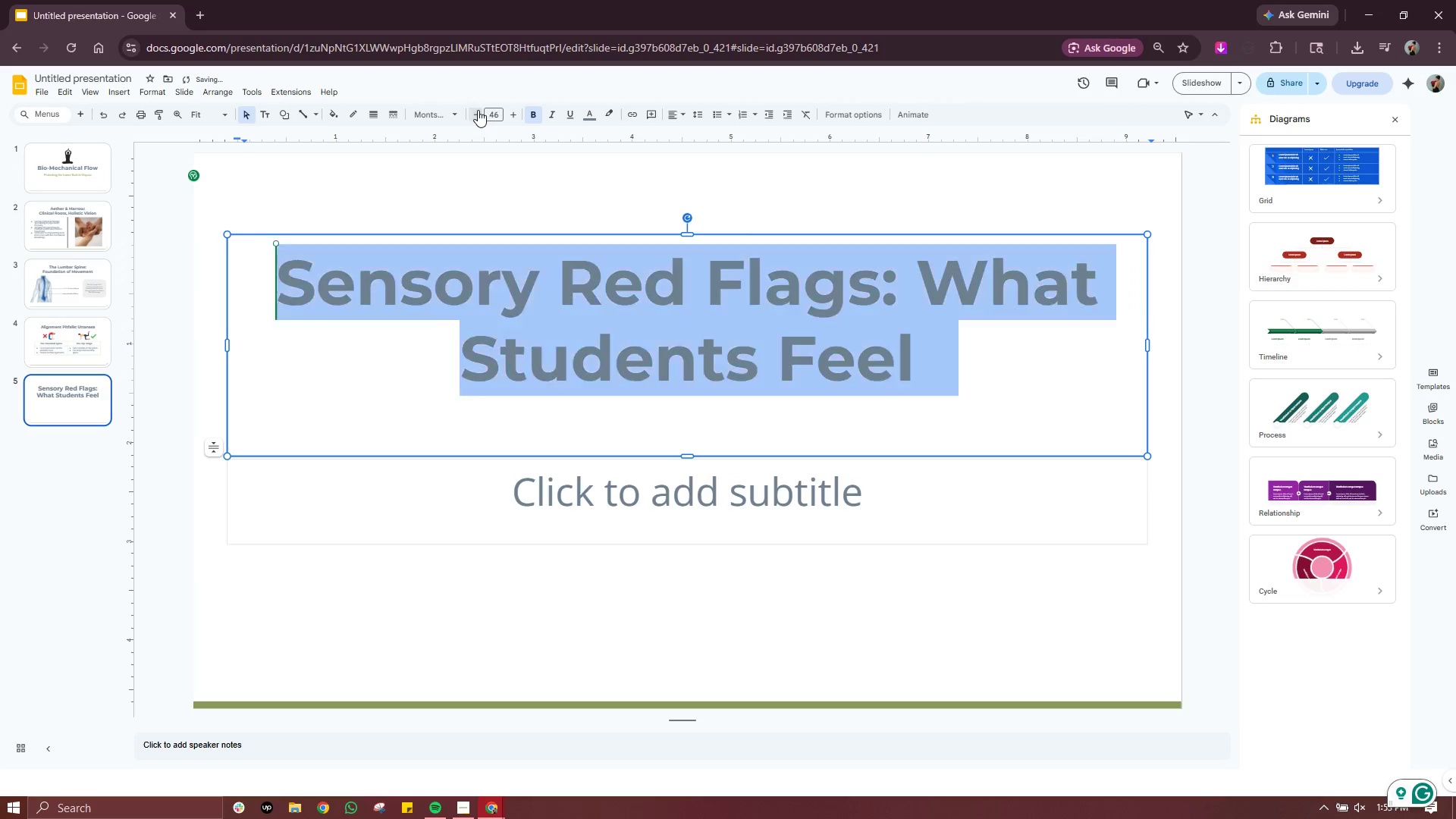 
triple_click([478, 110])
 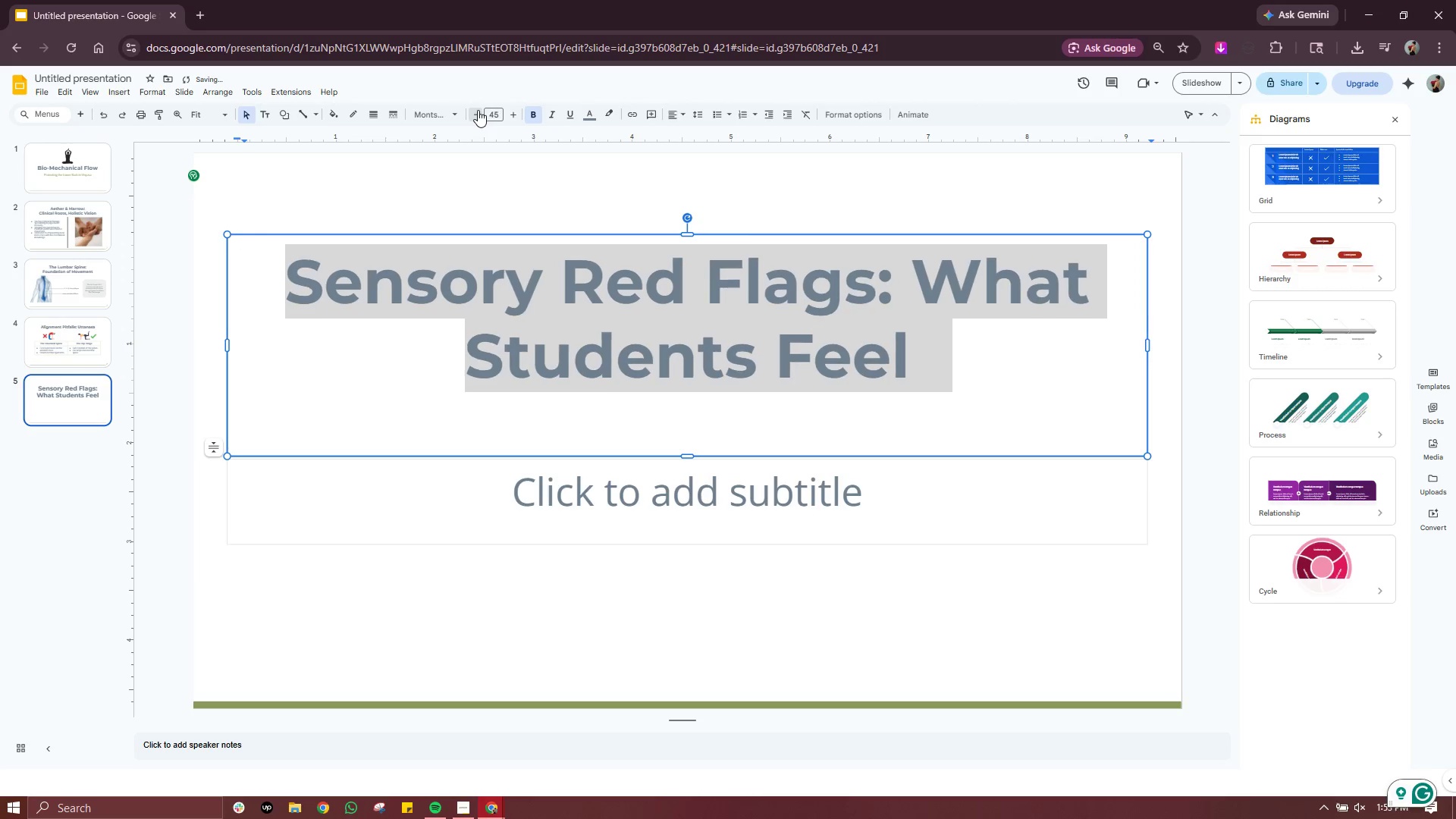 
triple_click([478, 110])
 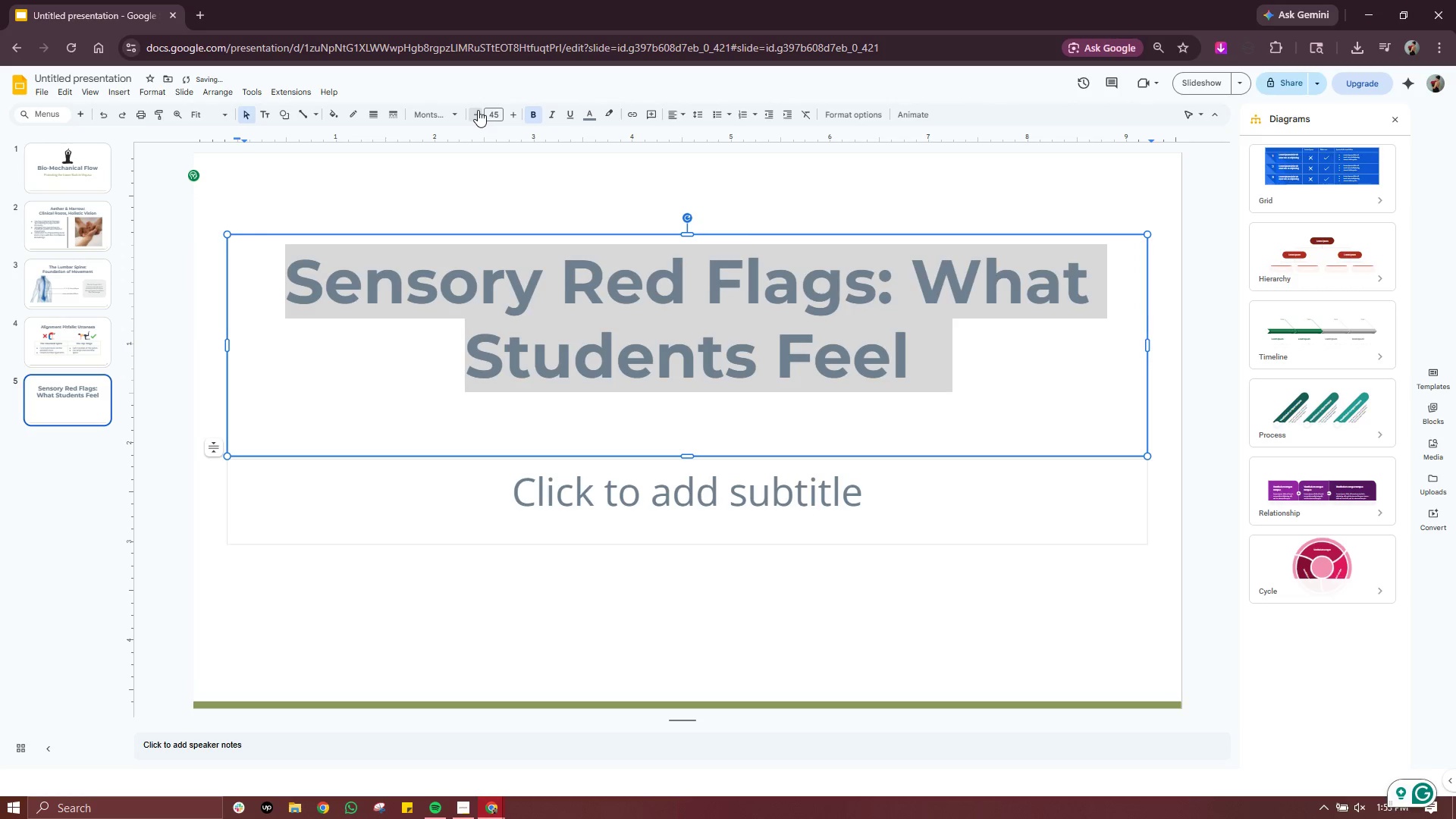 
triple_click([478, 110])
 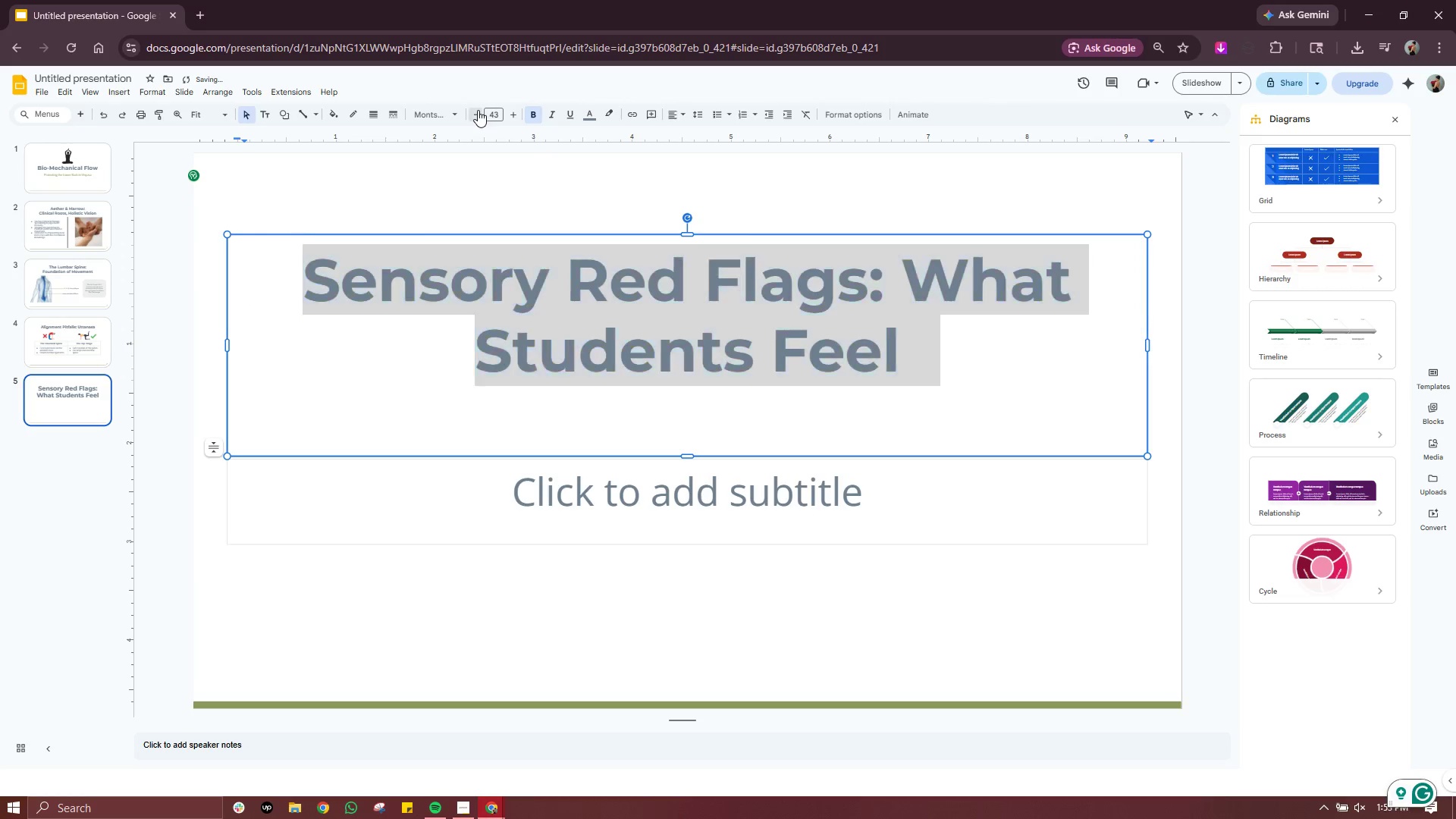 
triple_click([478, 110])
 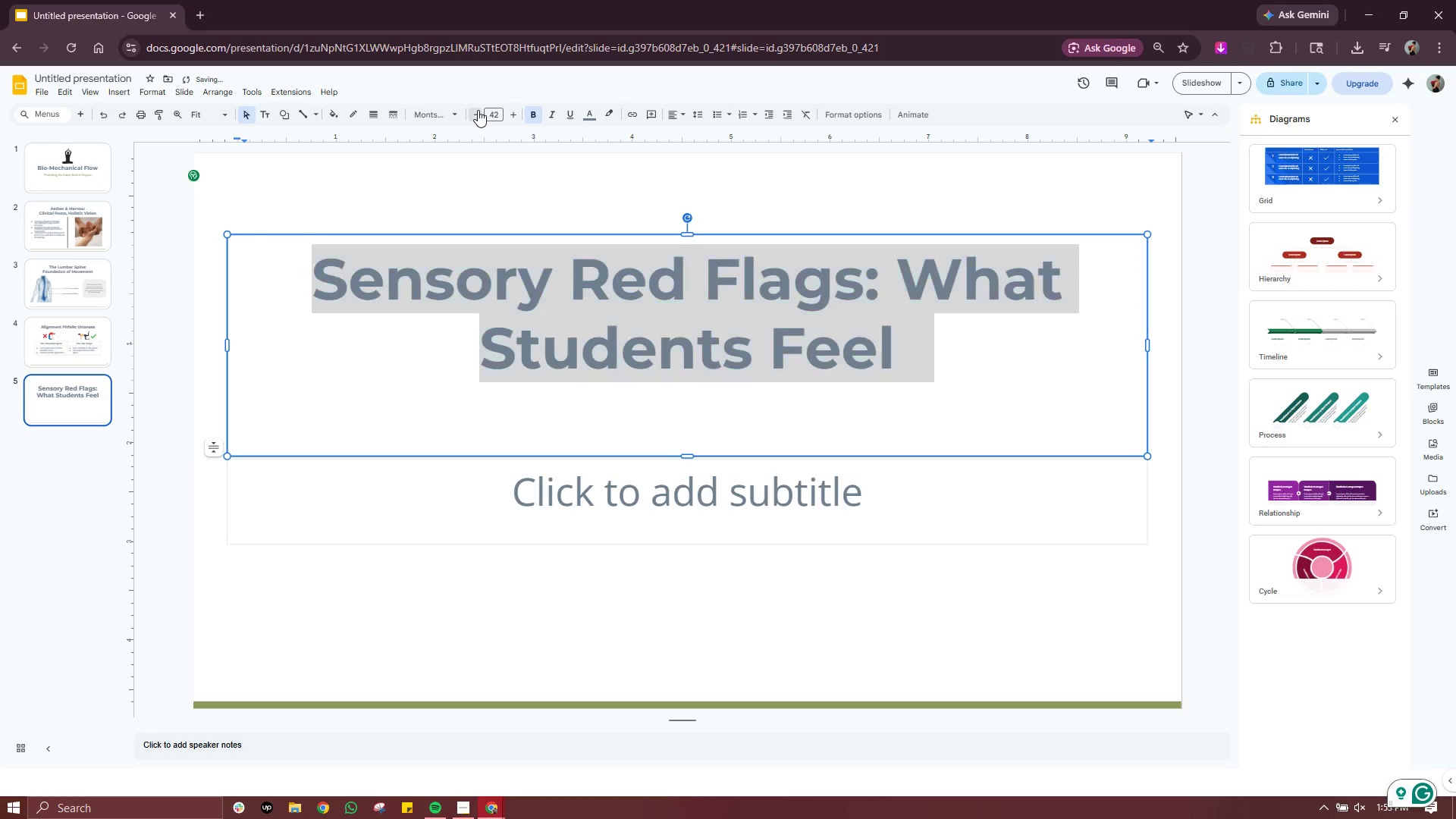 
triple_click([478, 110])
 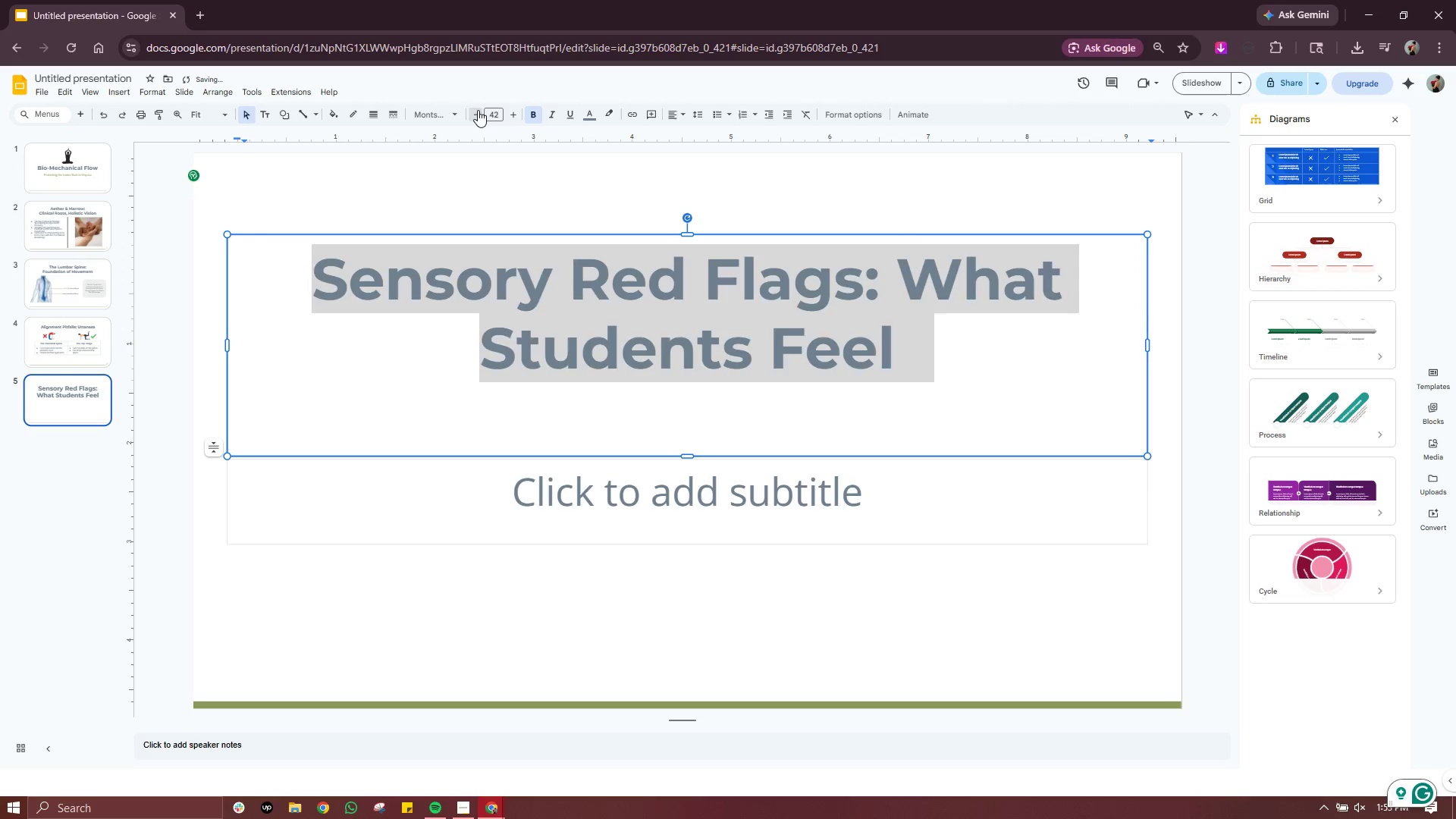 
triple_click([478, 110])
 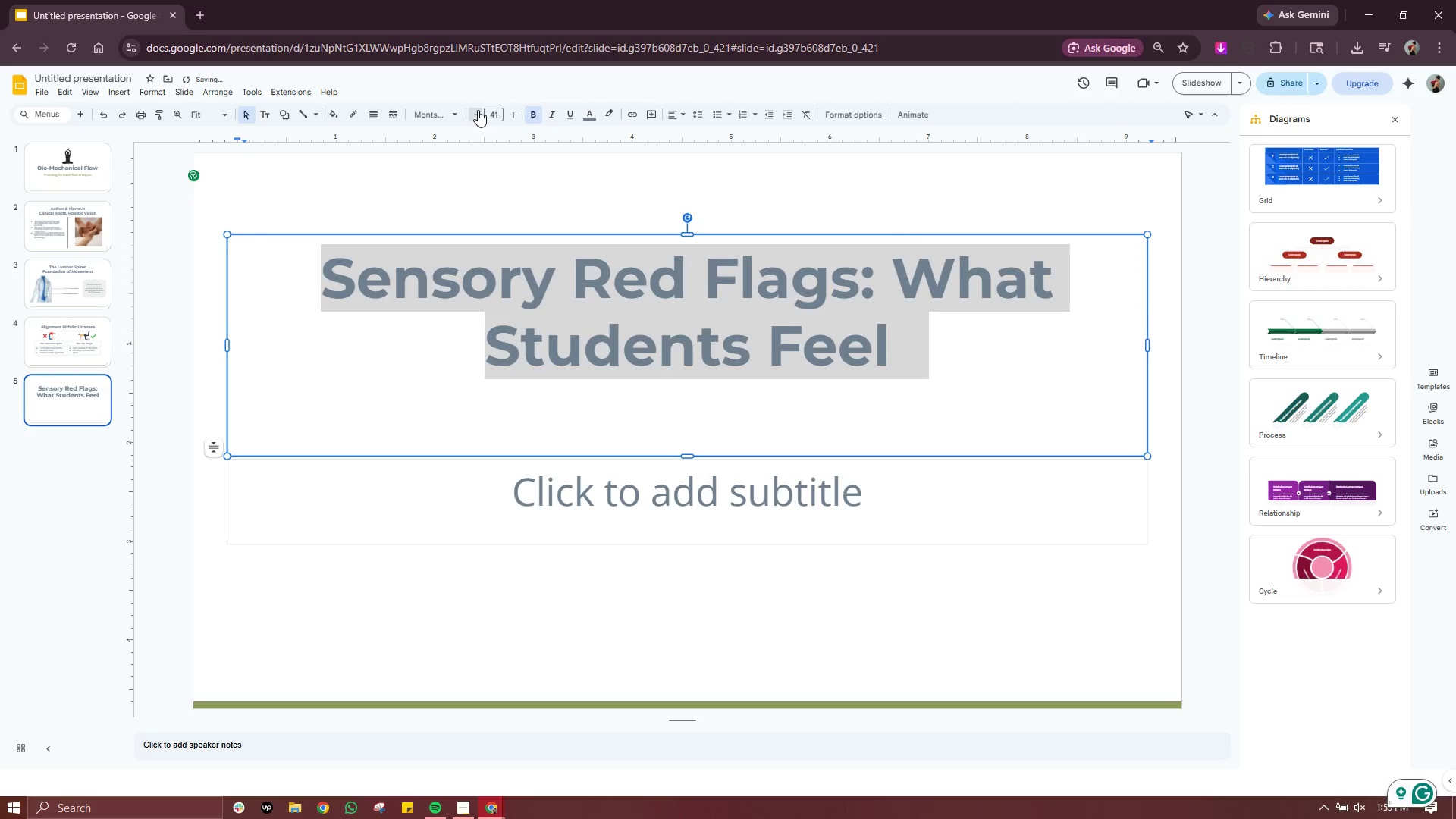 
triple_click([478, 110])
 